 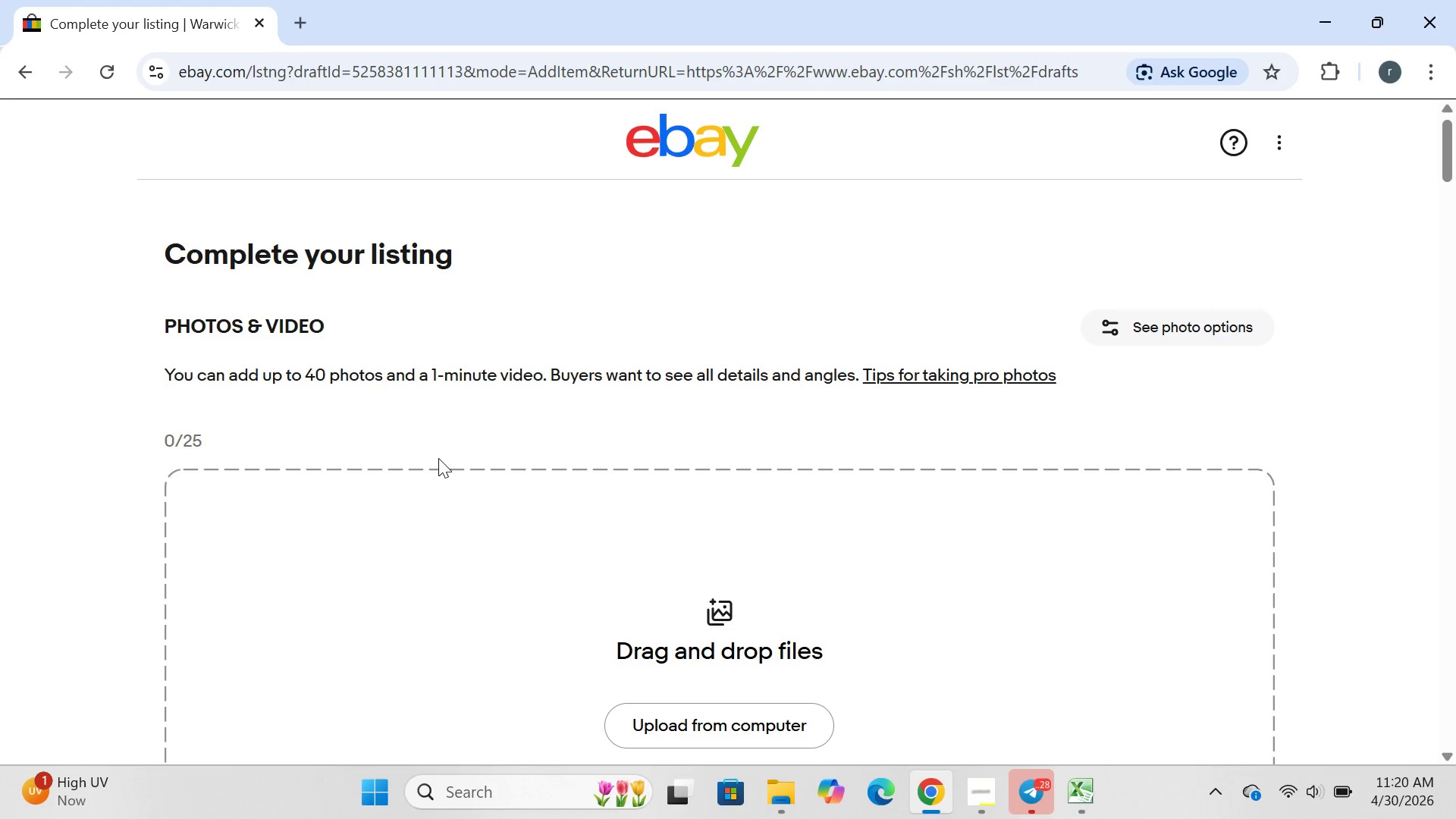 
left_click([948, 430])
 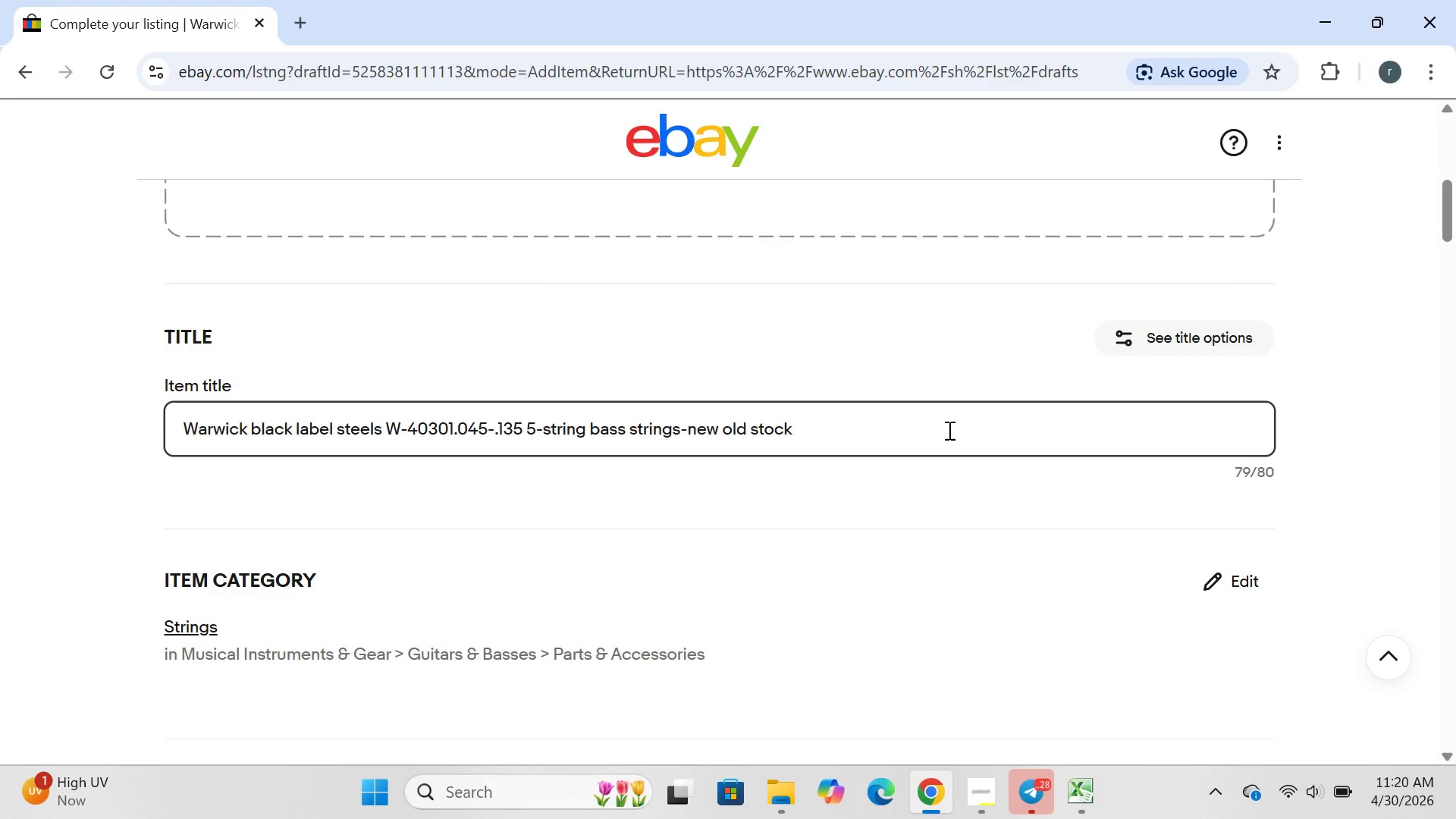 
key(Control+ControlLeft)
 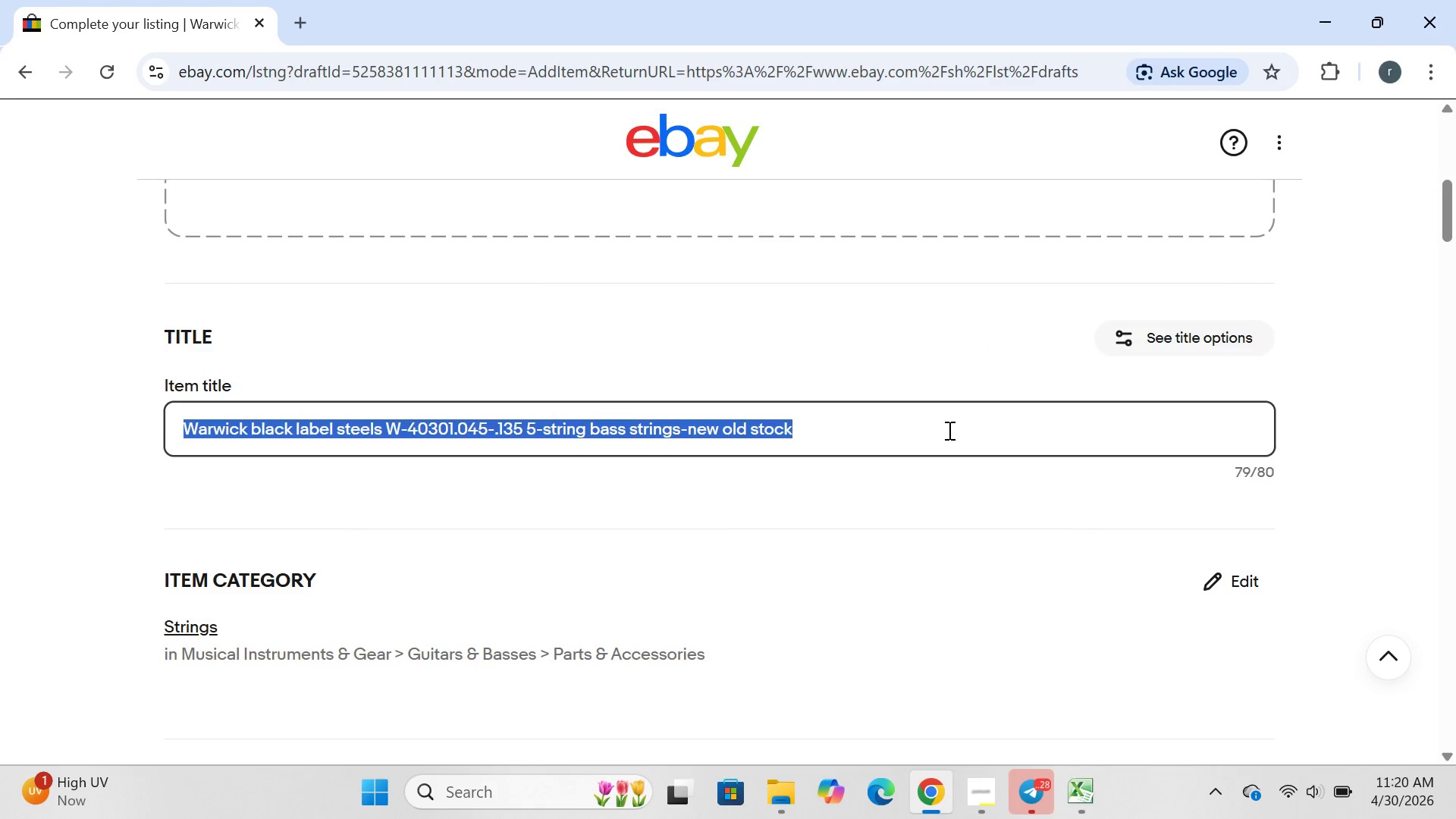 
key(Control+A)
 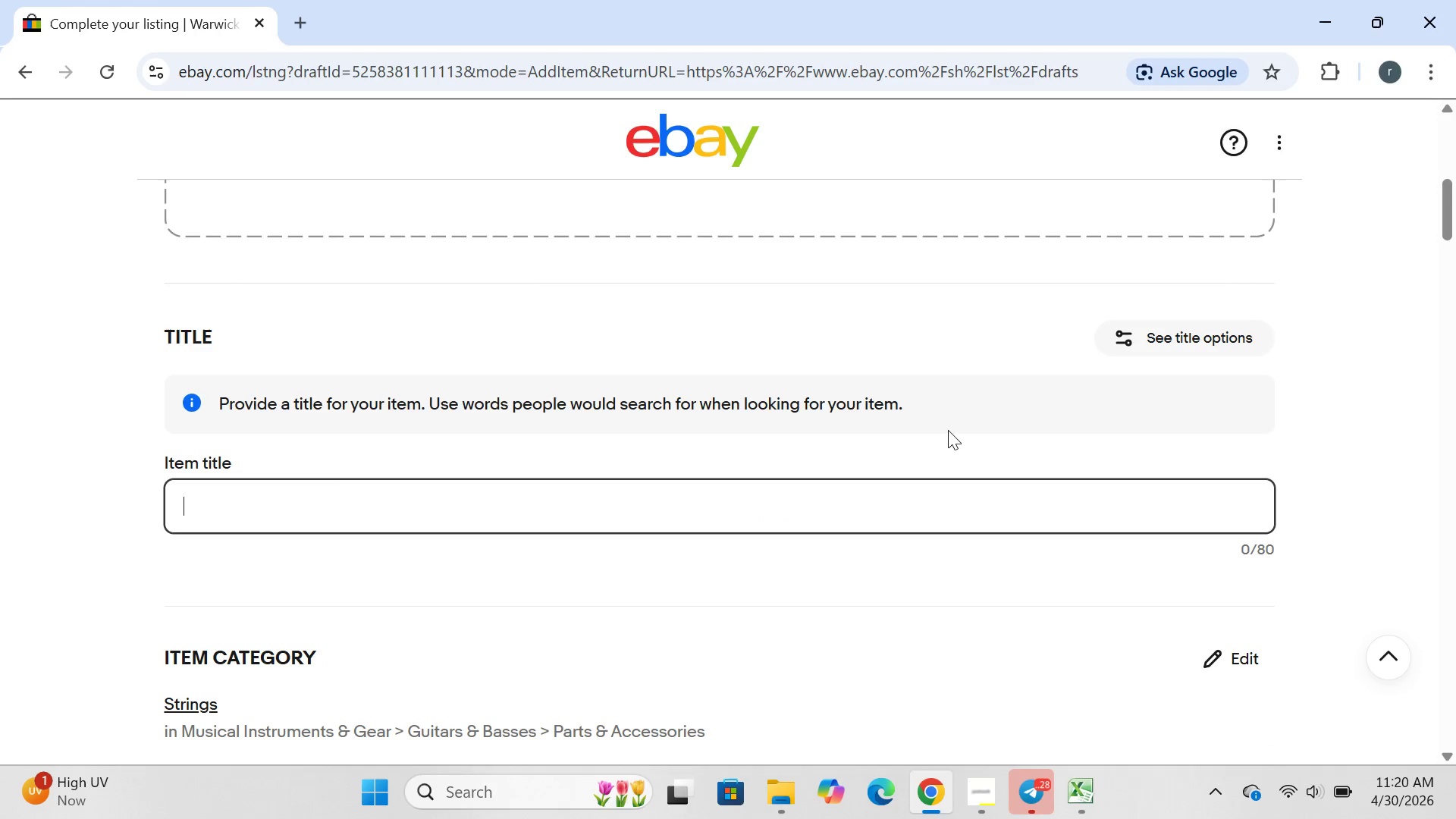 
key(Backspace)
 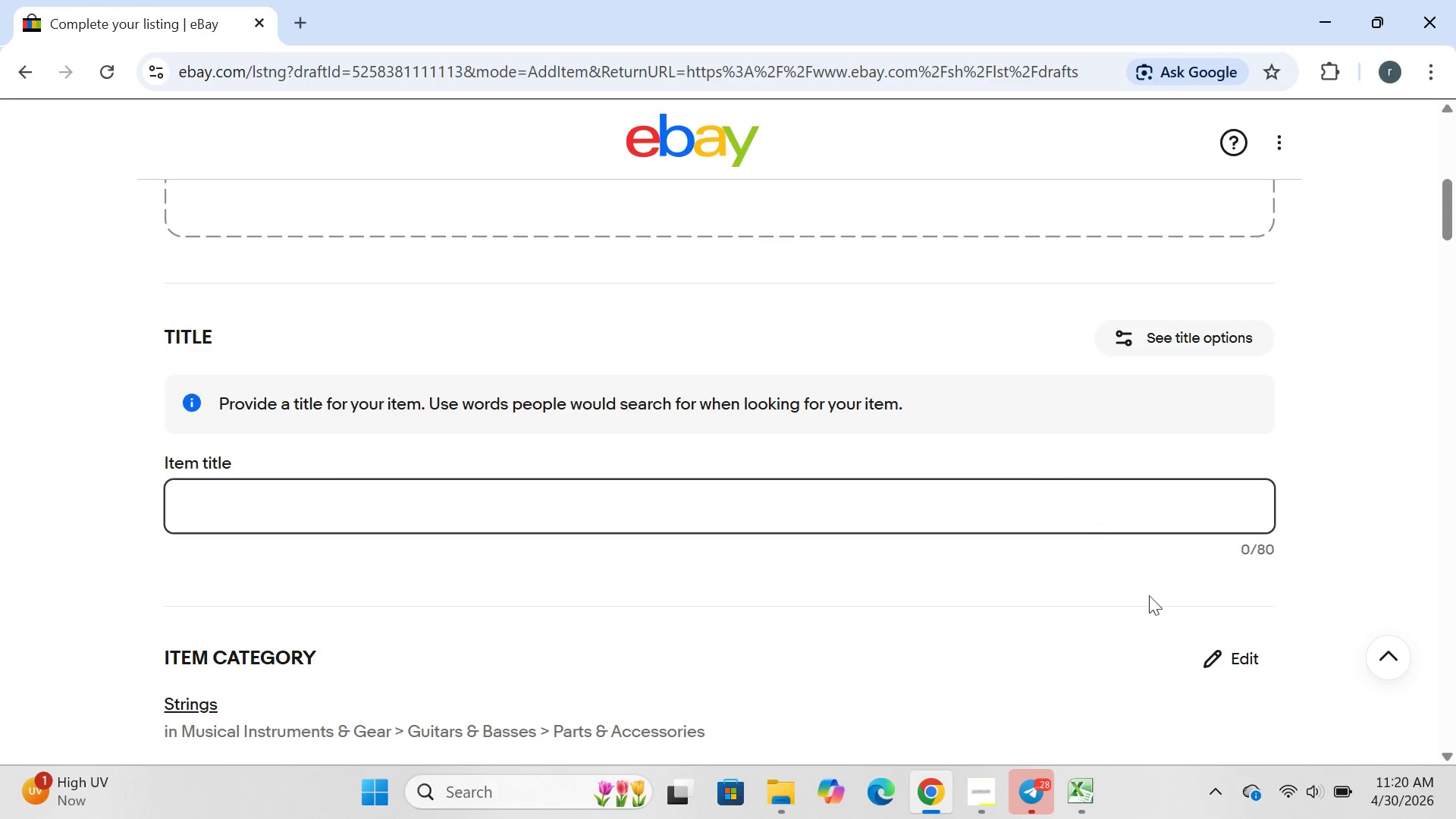 
left_click([1089, 782])
 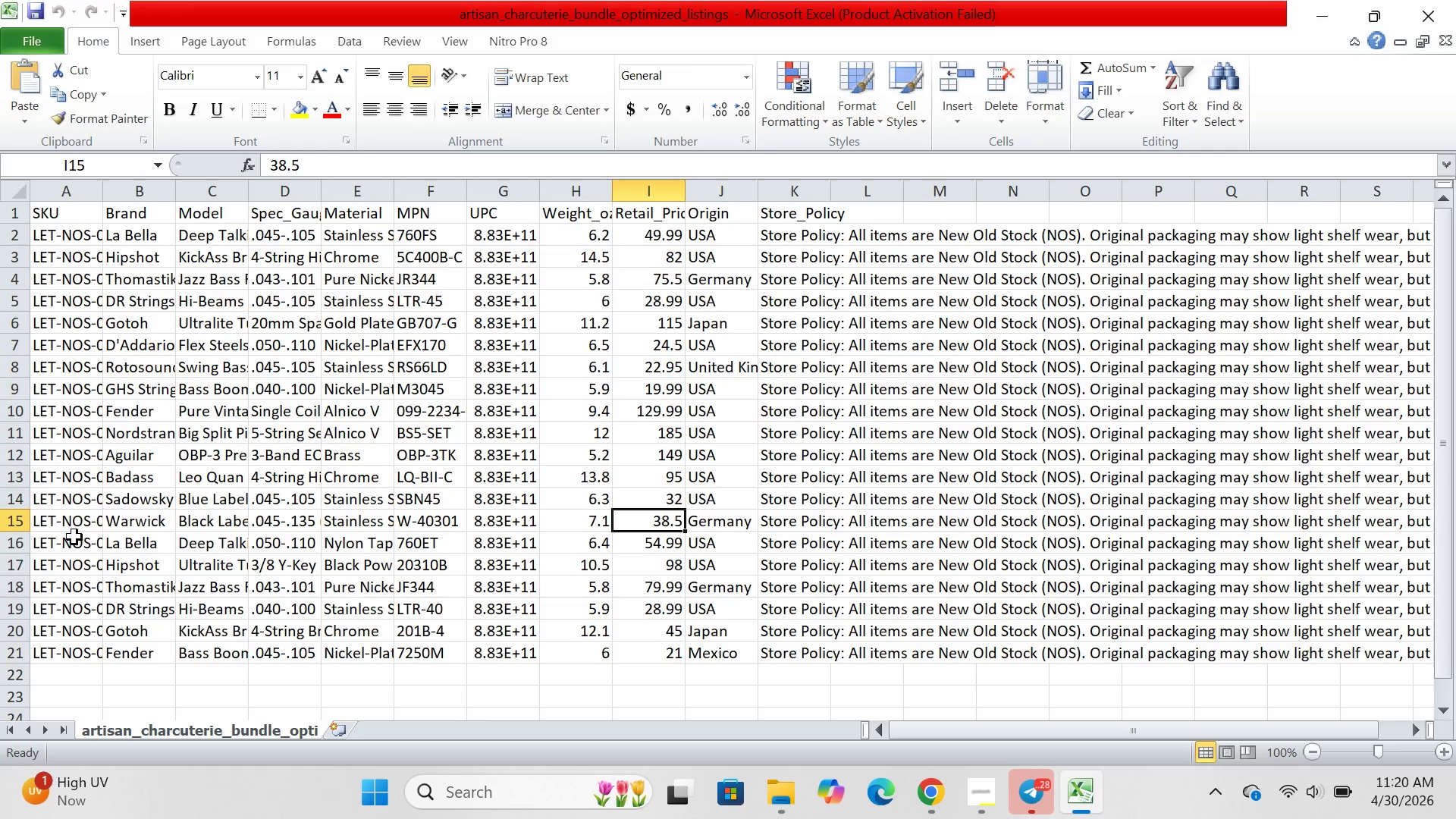 
left_click([71, 540])
 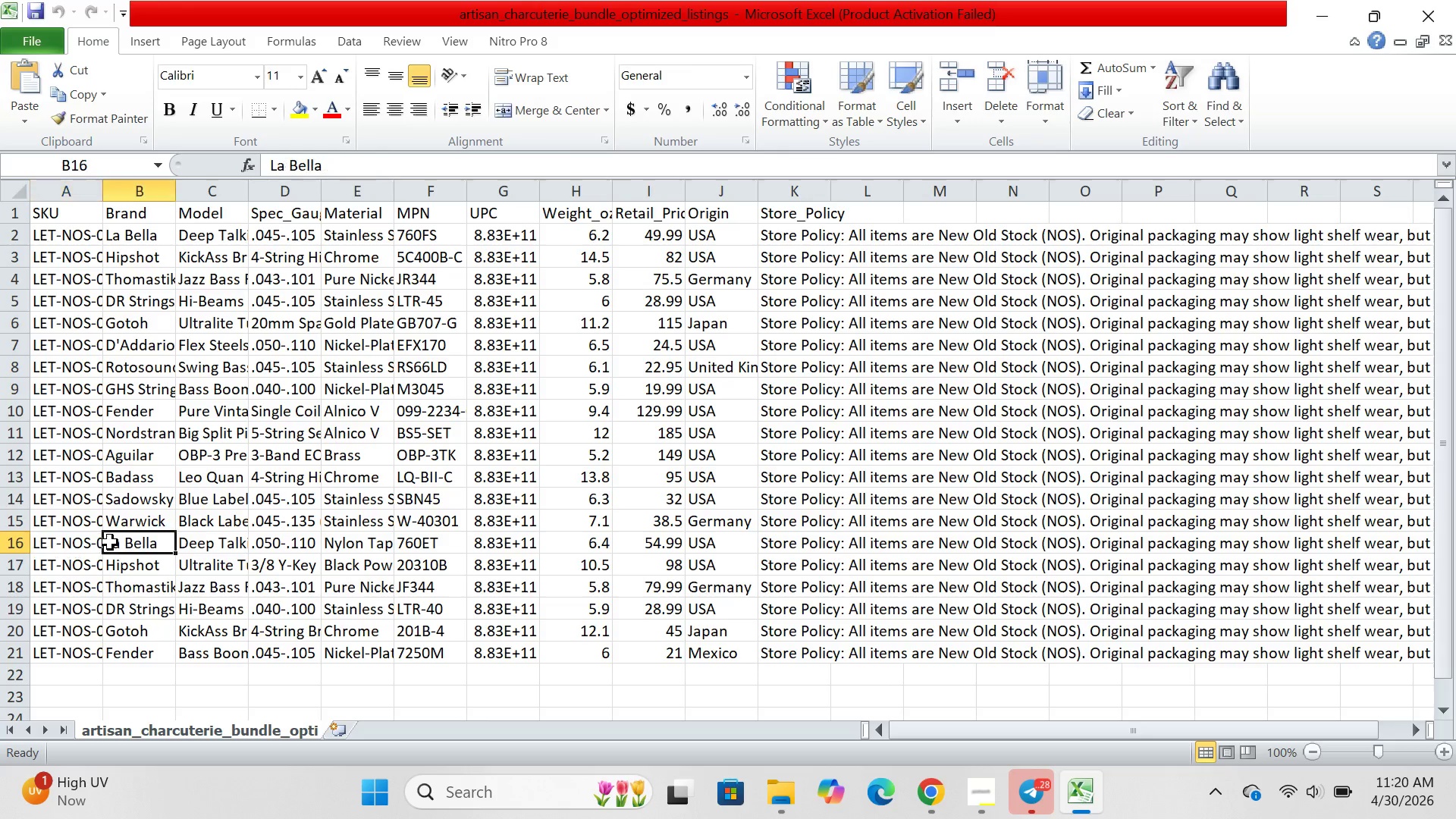 
left_click([110, 542])
 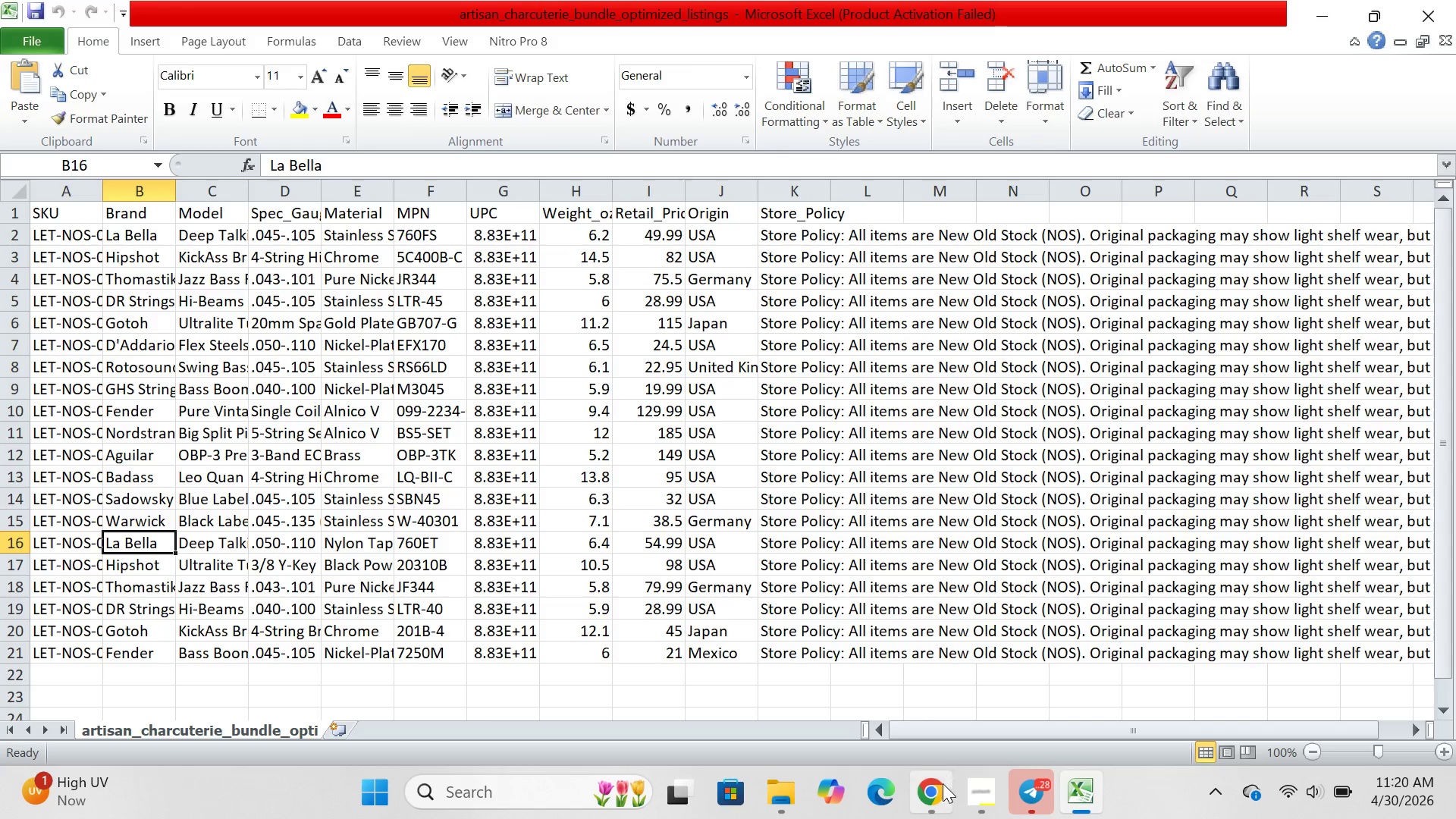 
left_click([935, 795])
 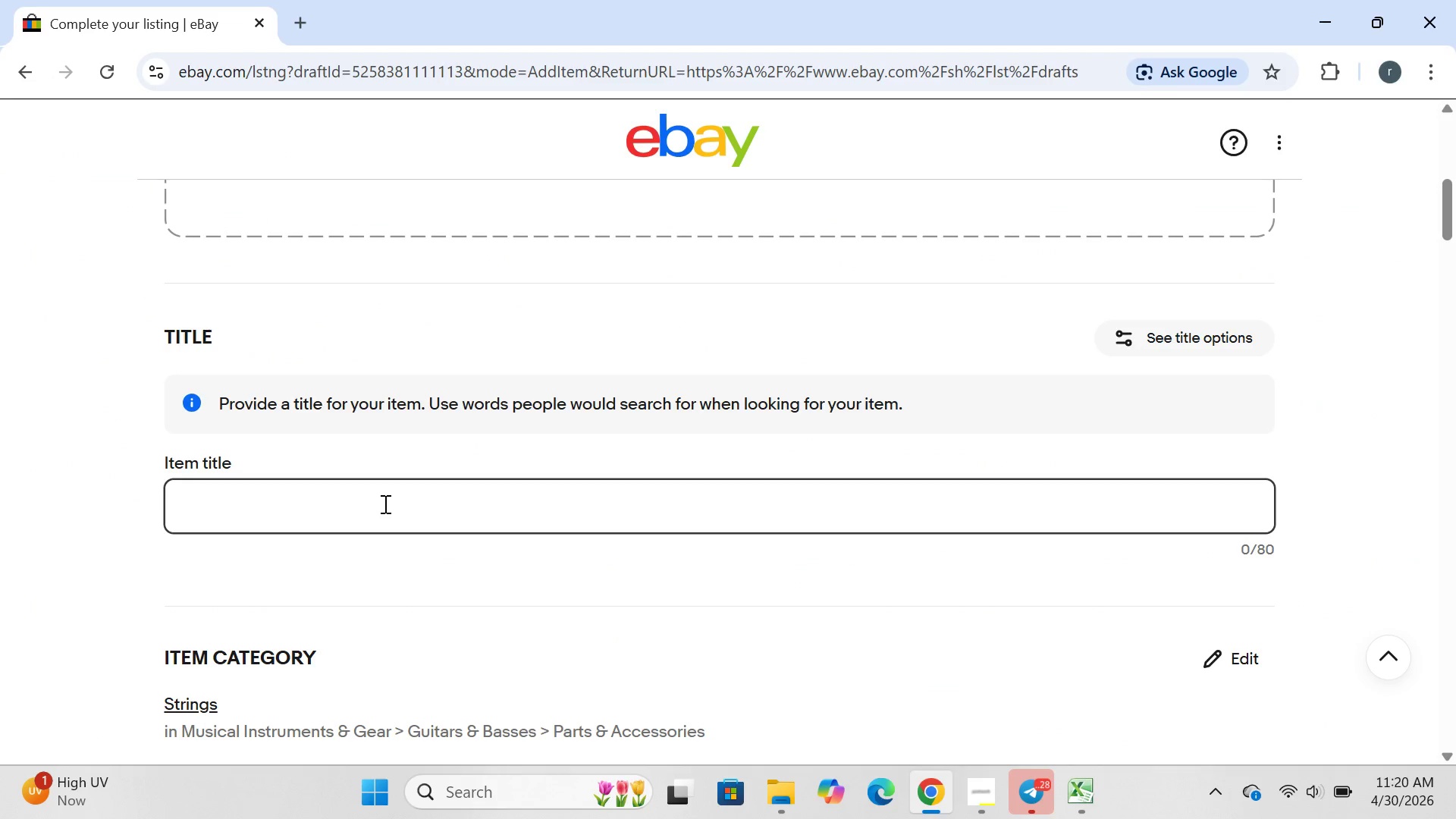 
type(la bella deep )
 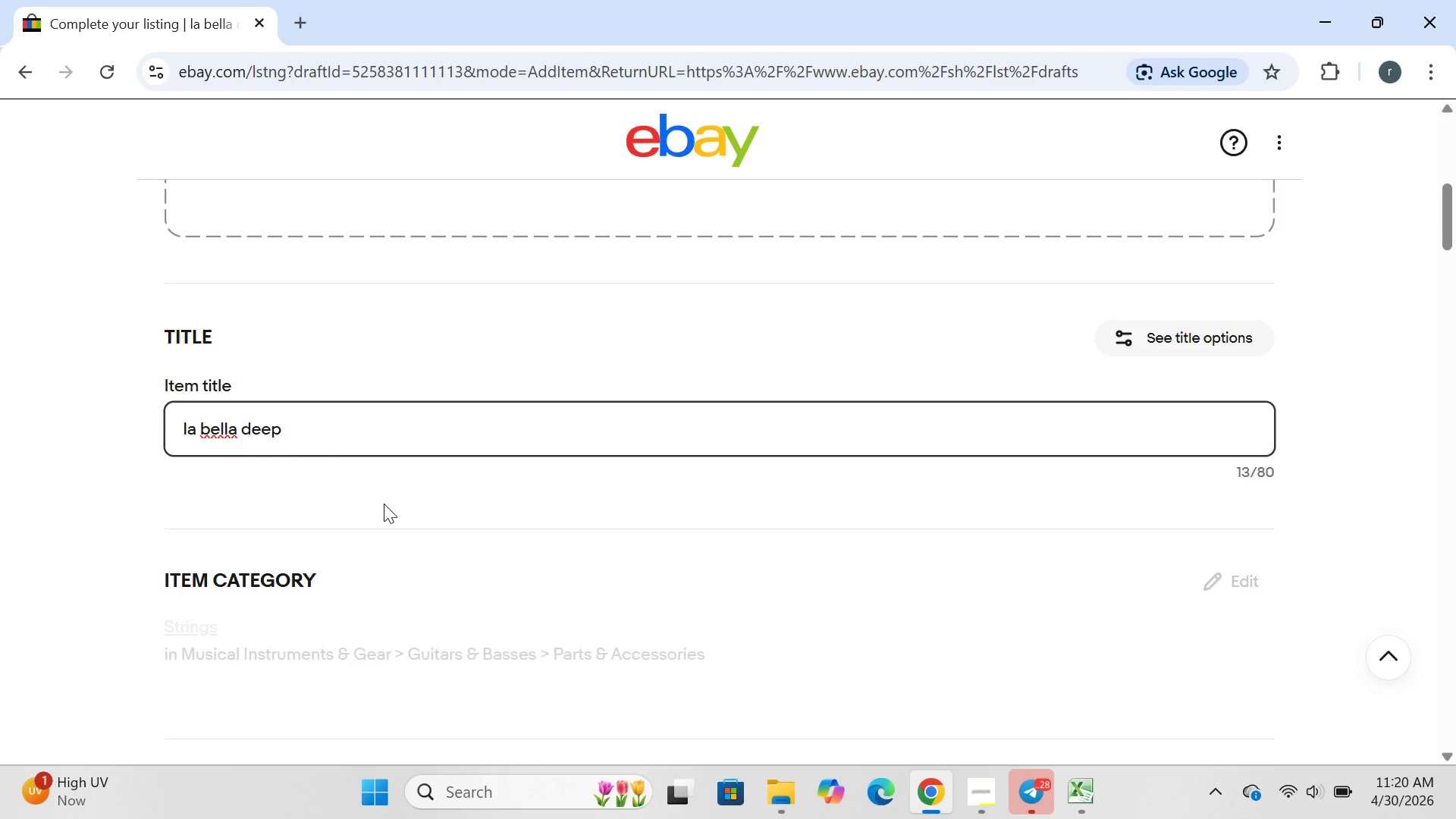 
key(ArrowLeft)
 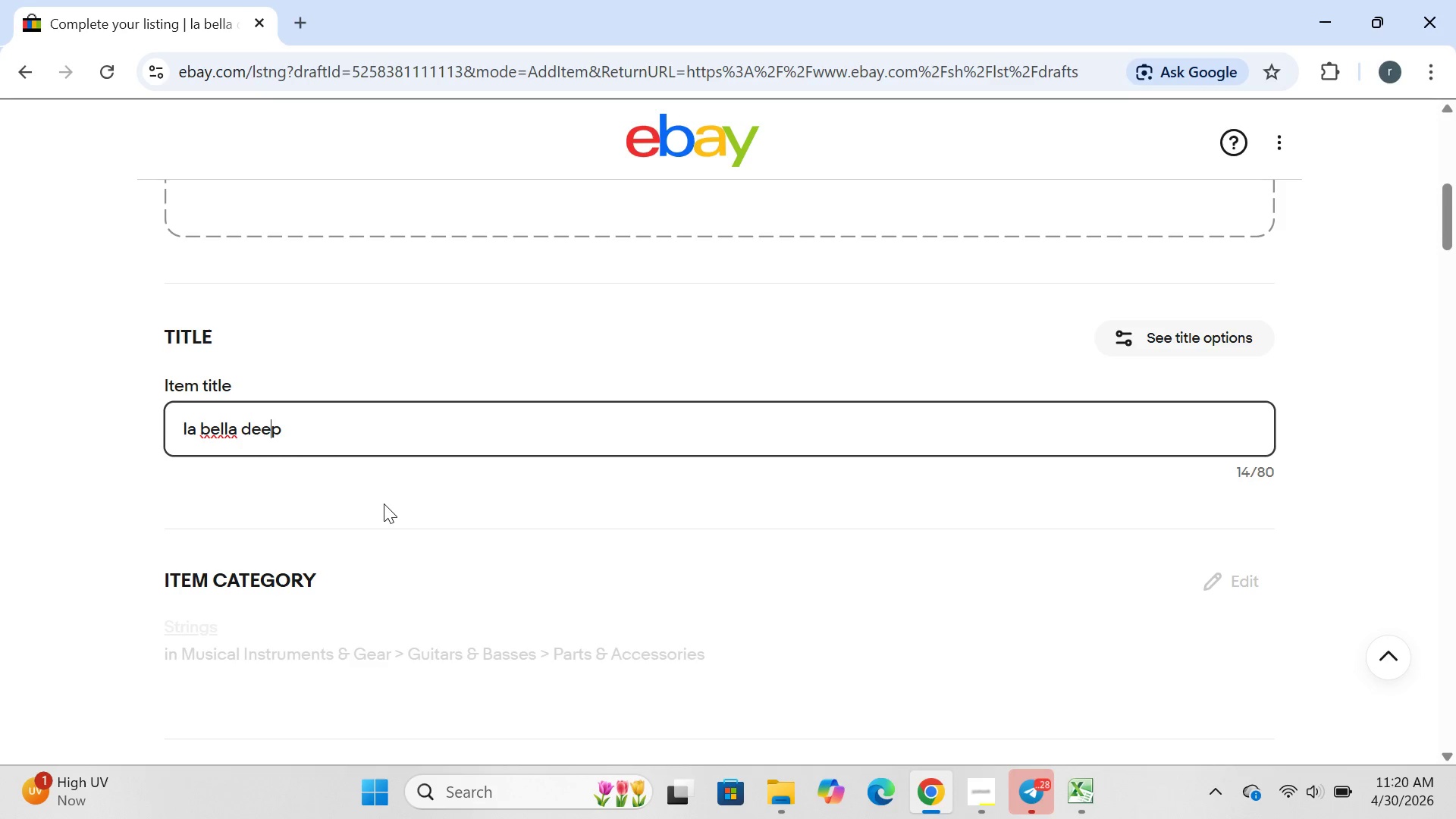 
key(ArrowLeft)
 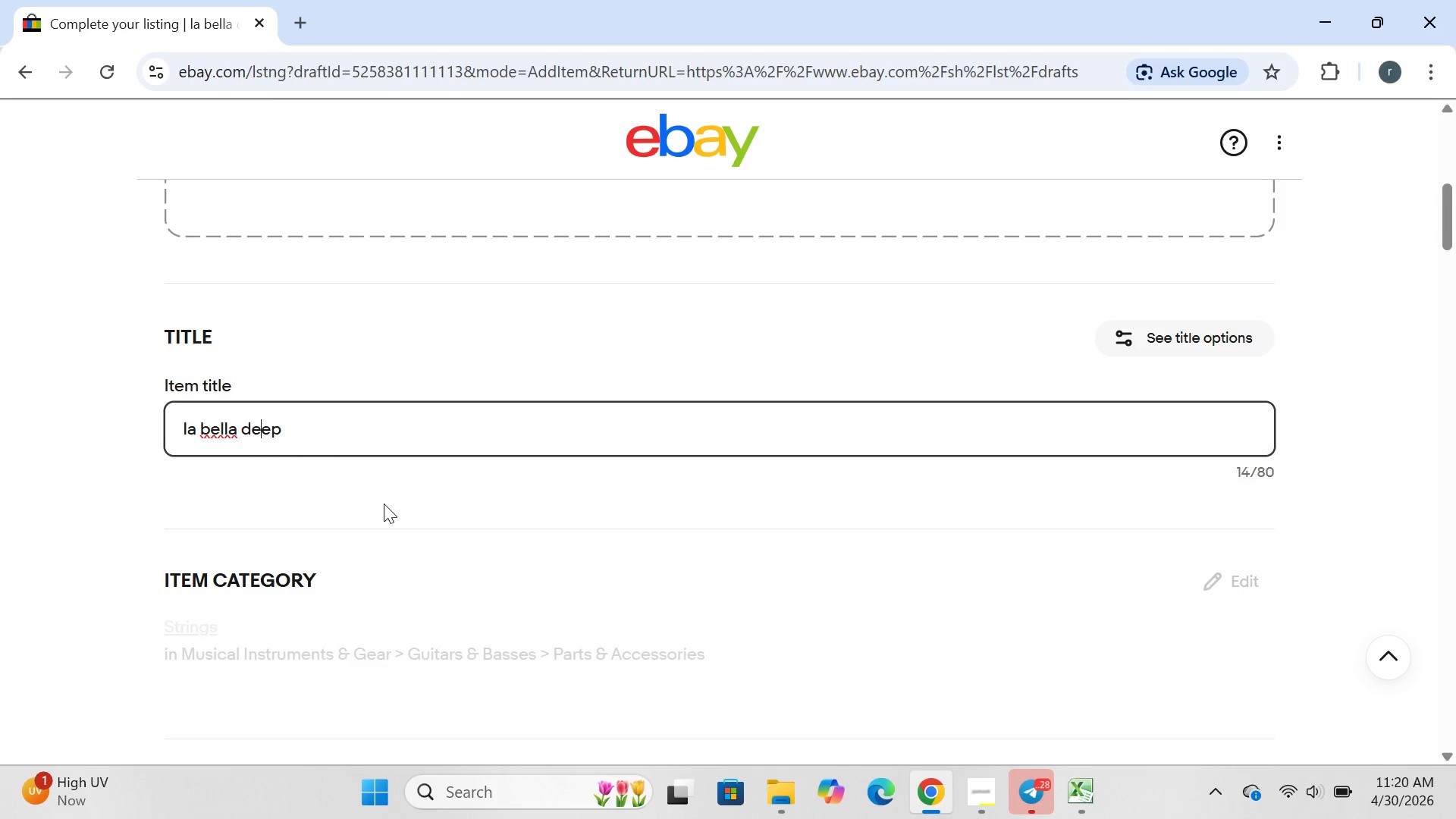 
key(ArrowLeft)
 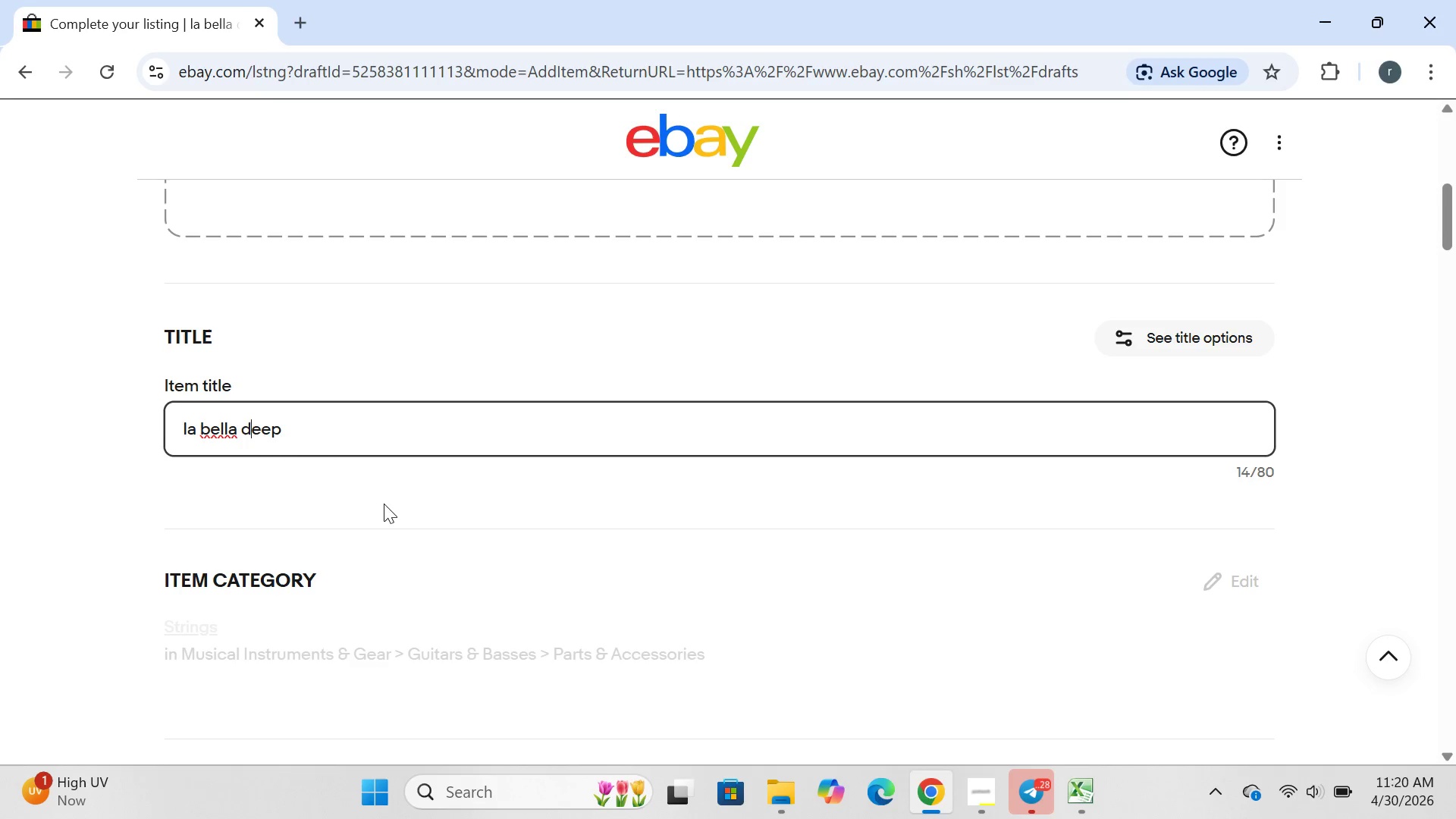 
key(ArrowLeft)
 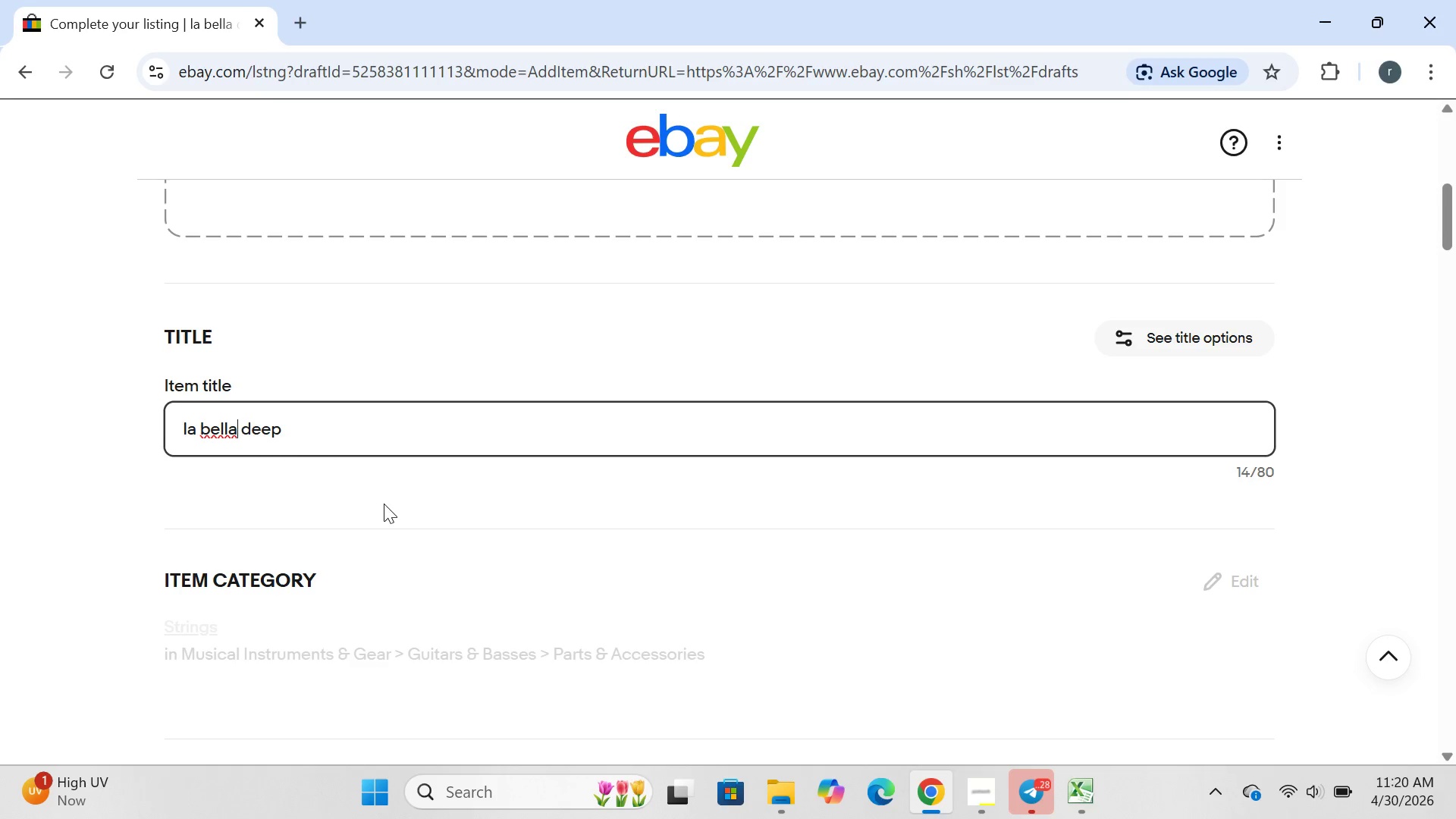 
key(ArrowLeft)
 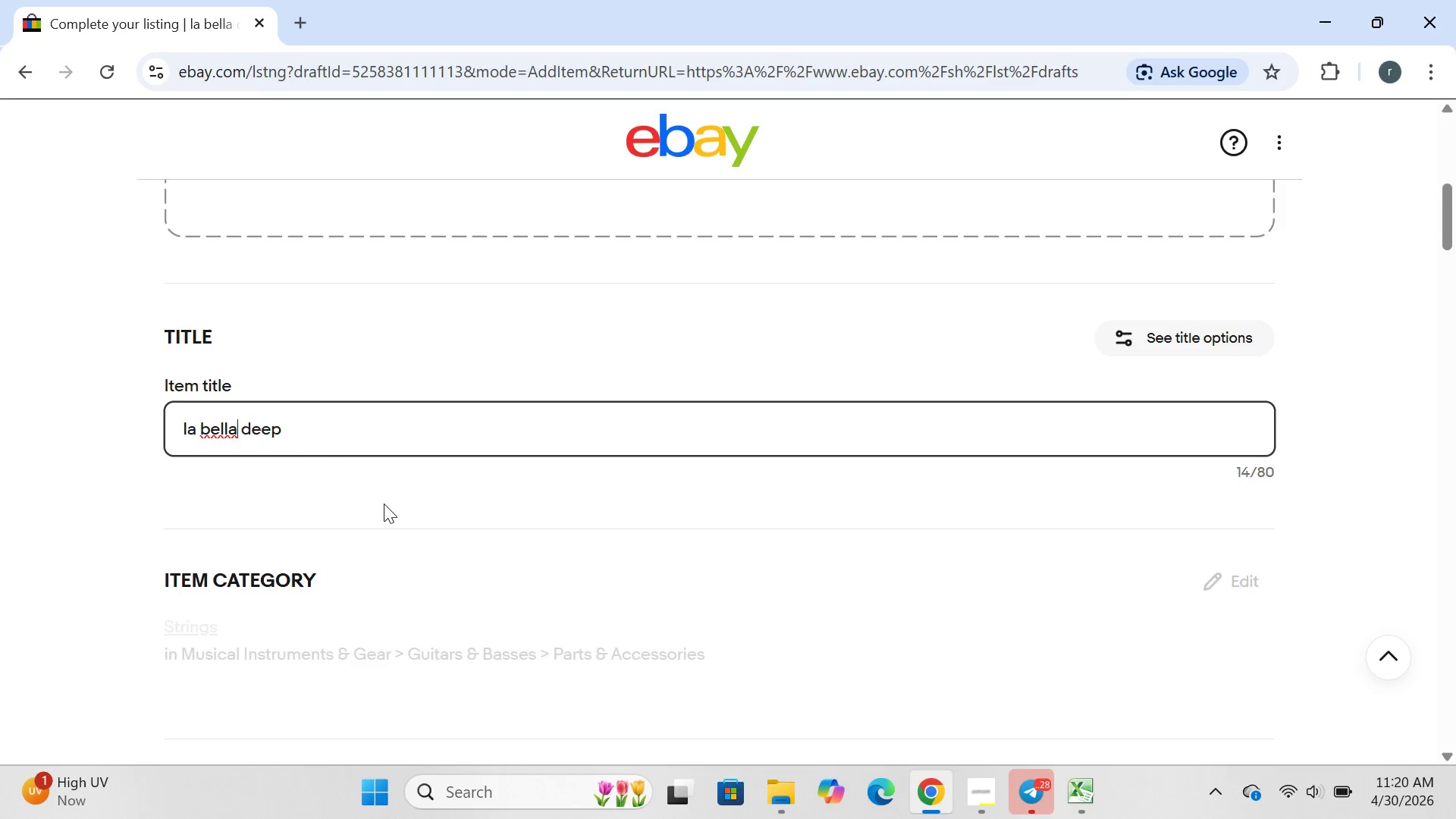 
key(ArrowLeft)
 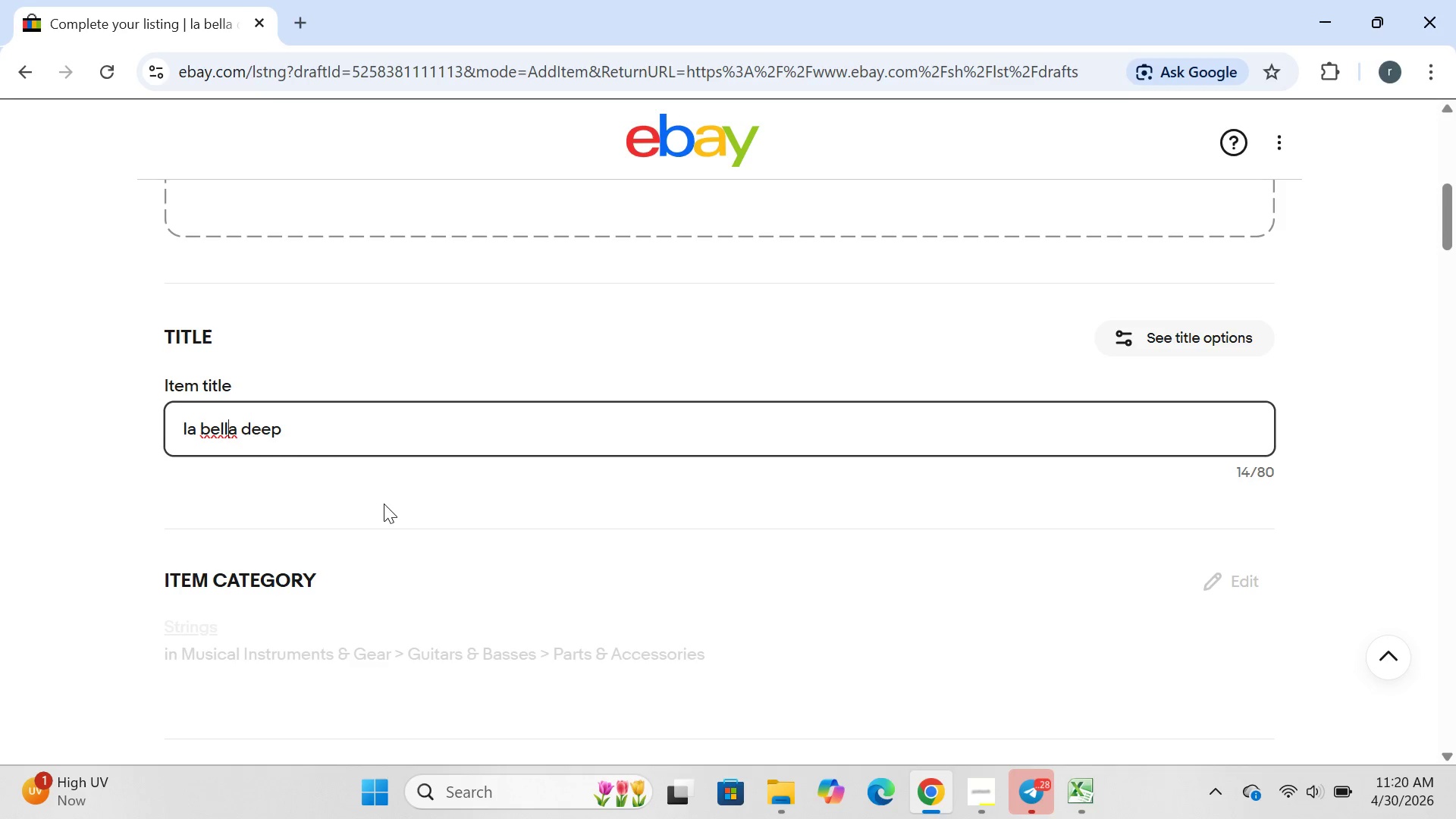 
key(ArrowLeft)
 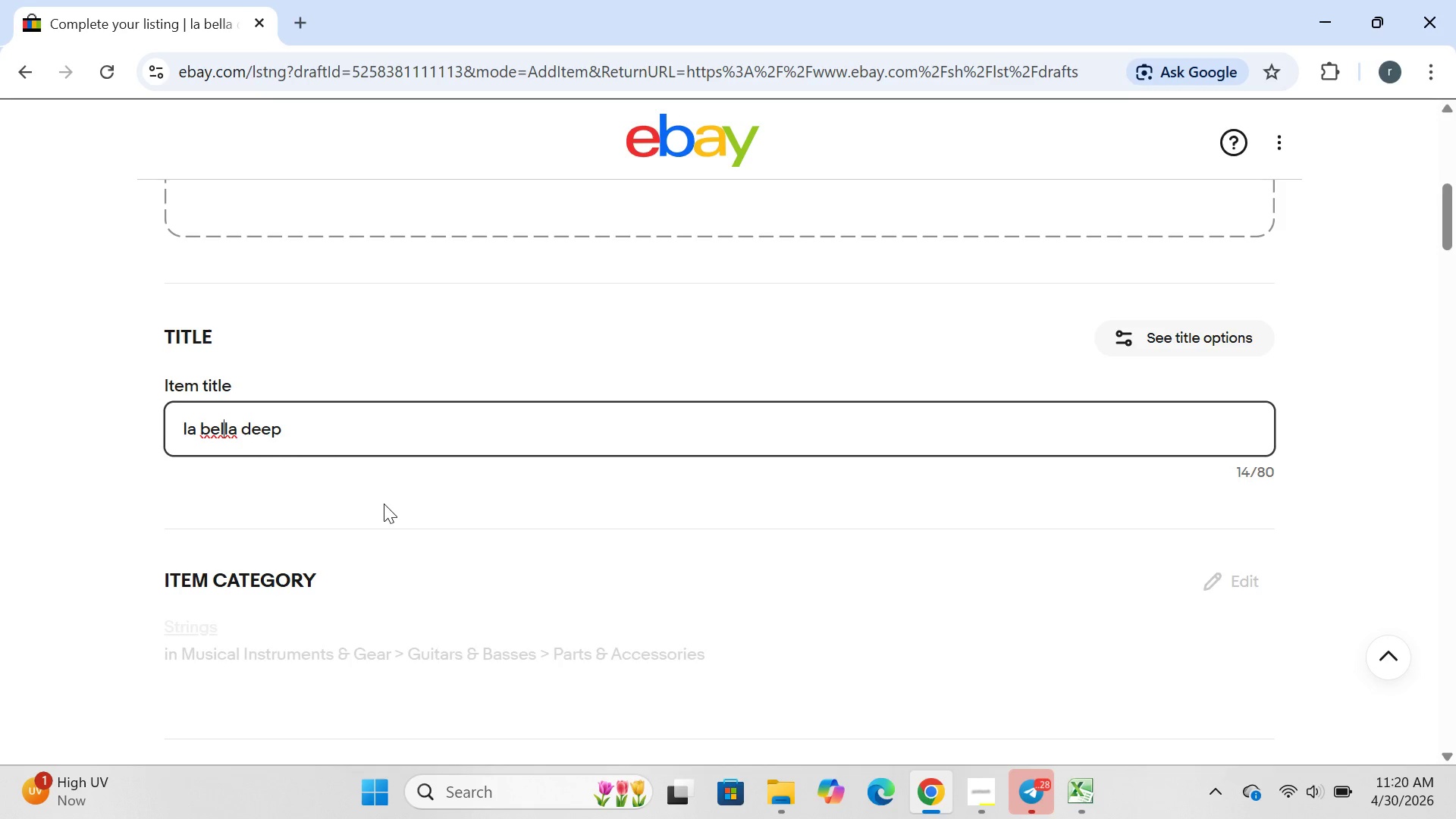 
key(ArrowLeft)
 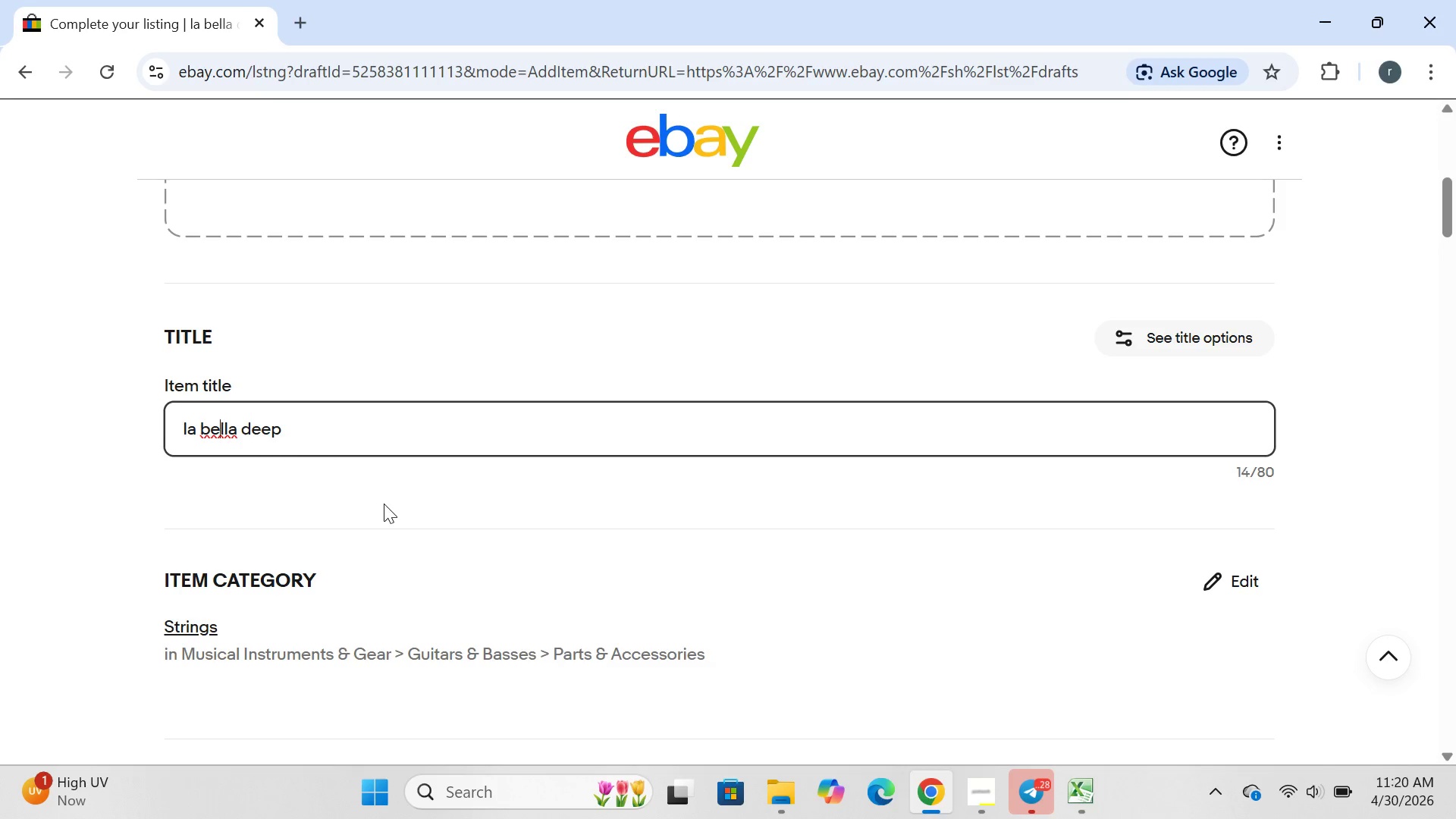 
key(ArrowLeft)
 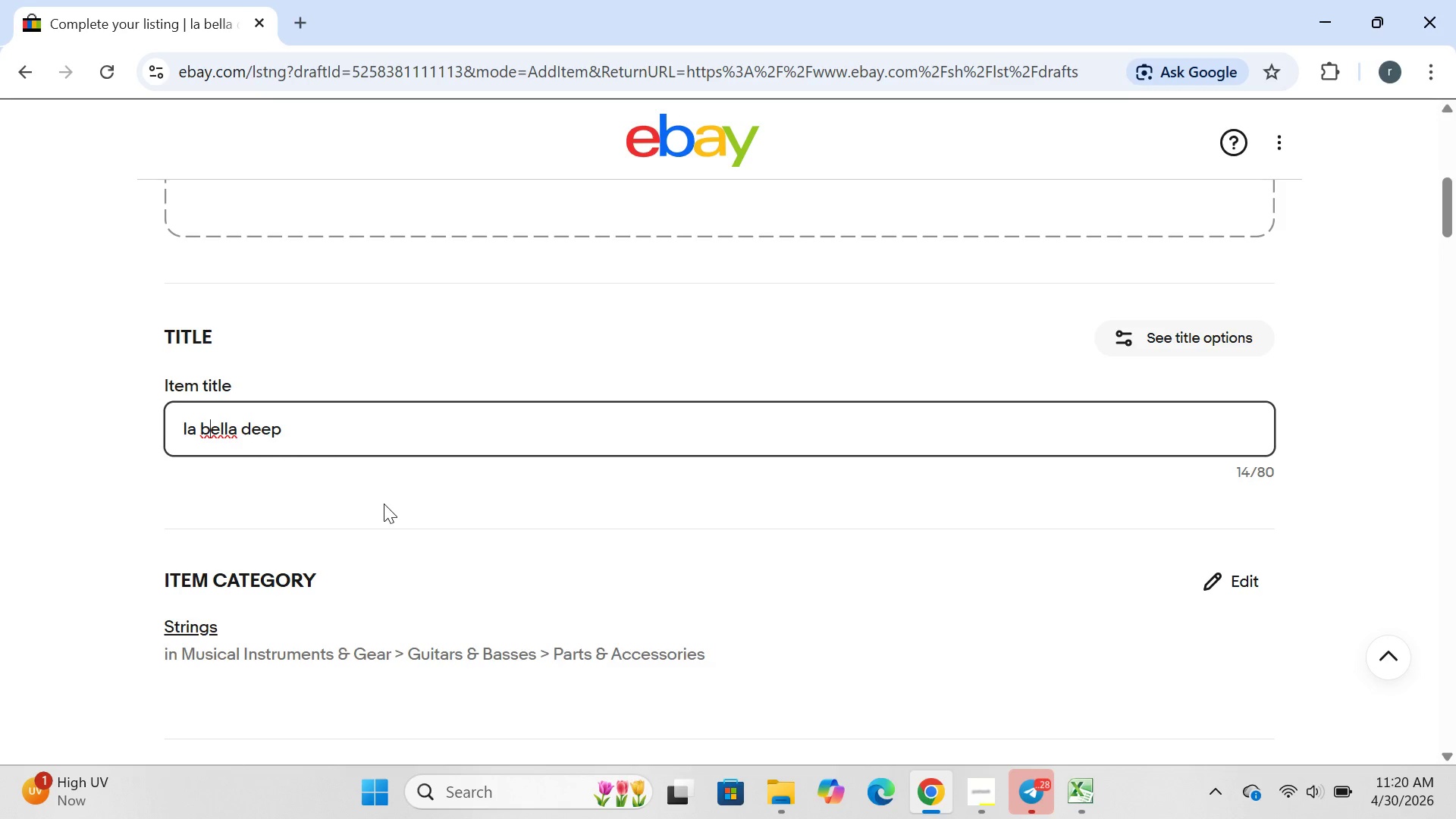 
key(ArrowLeft)
 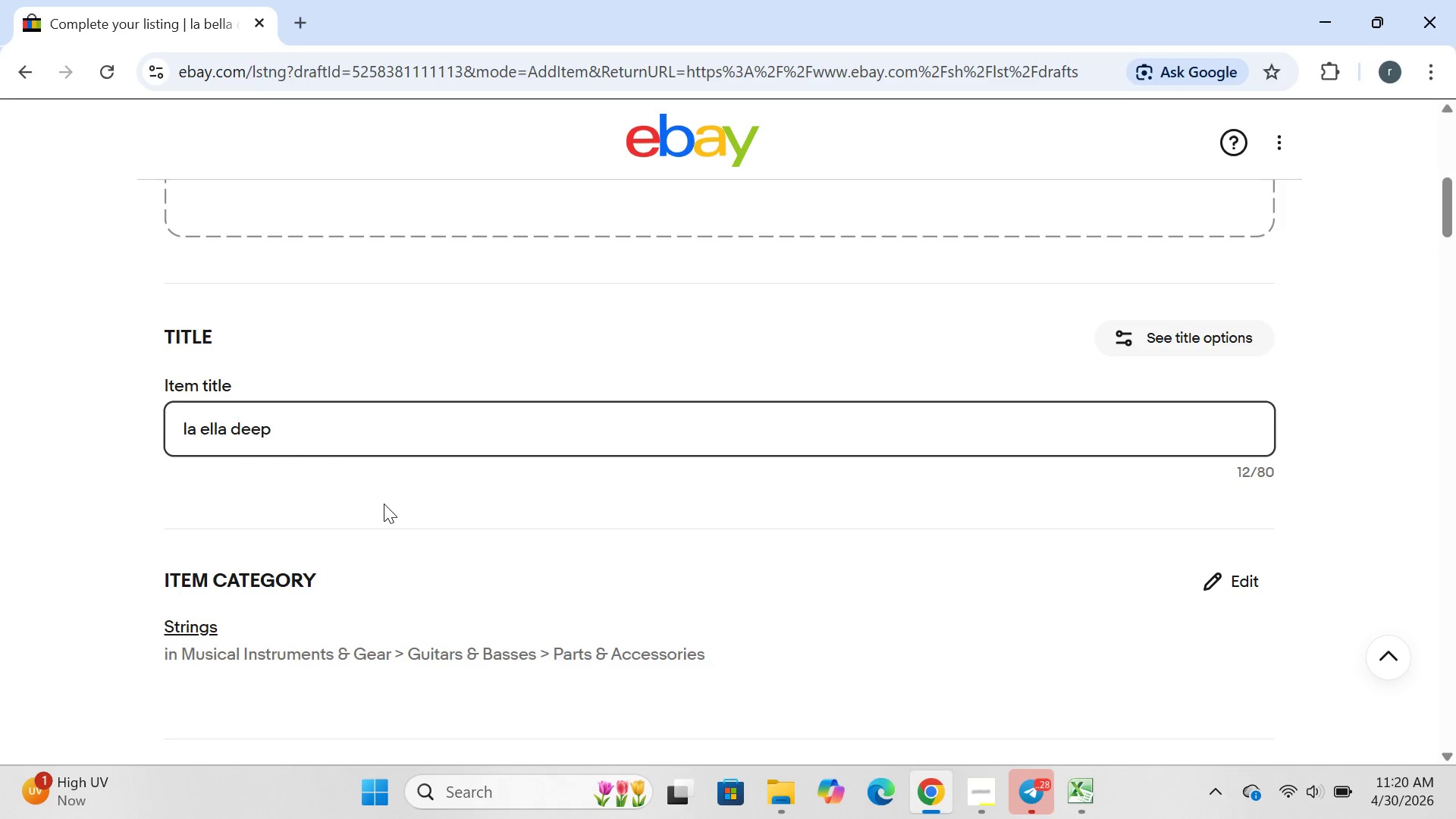 
key(Backspace)
 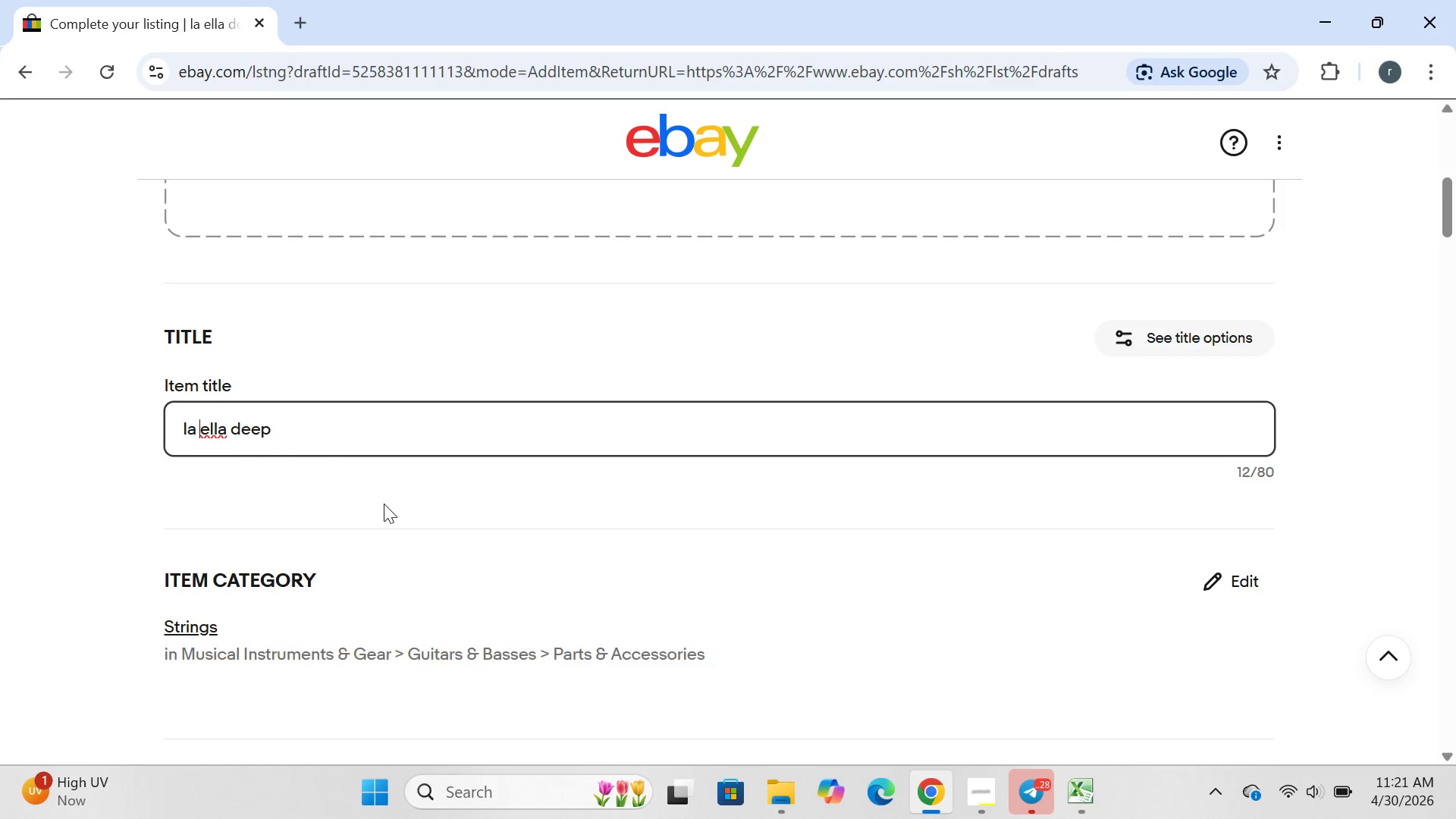 
key(CapsLock)
 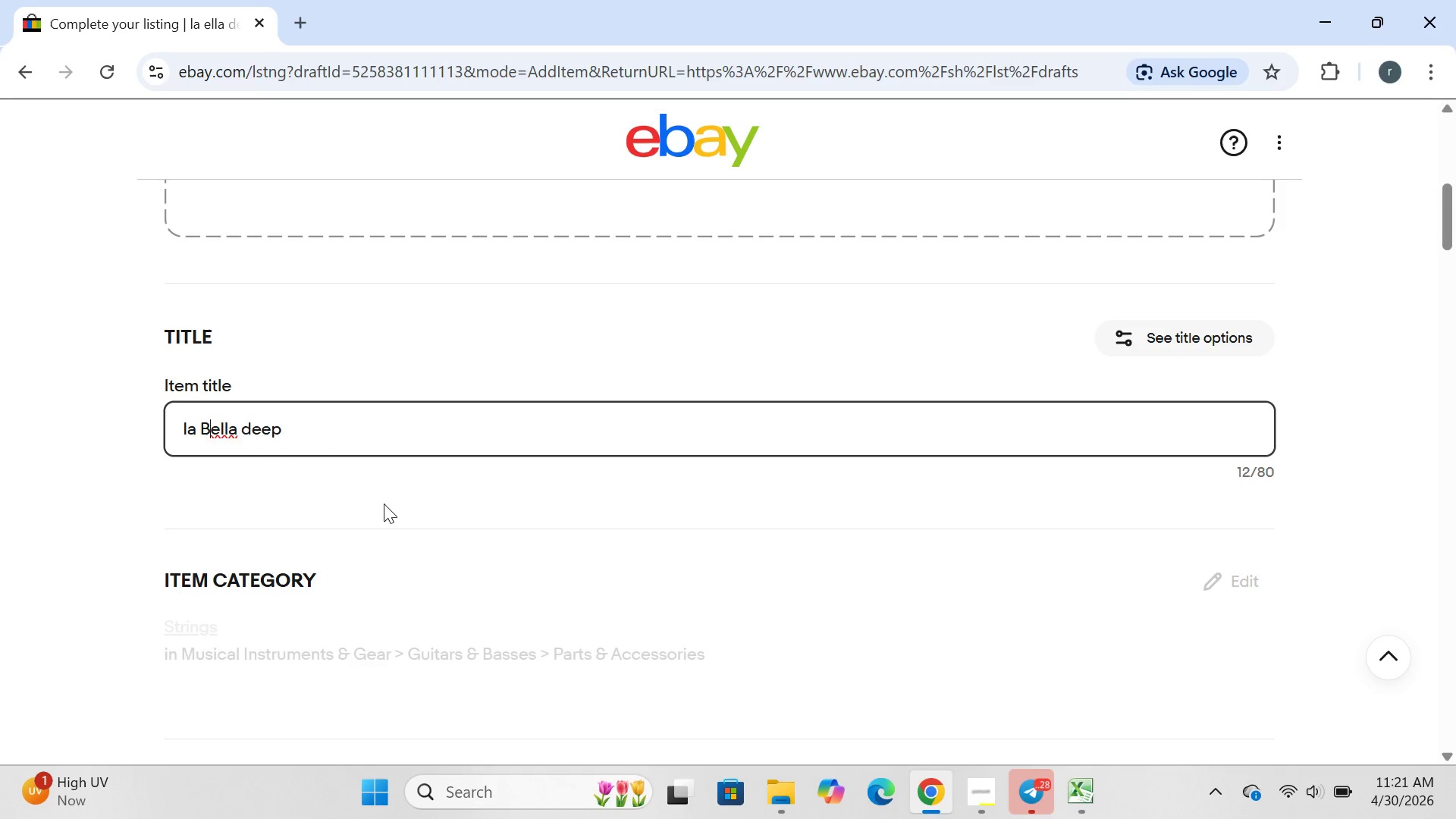 
key(B)
 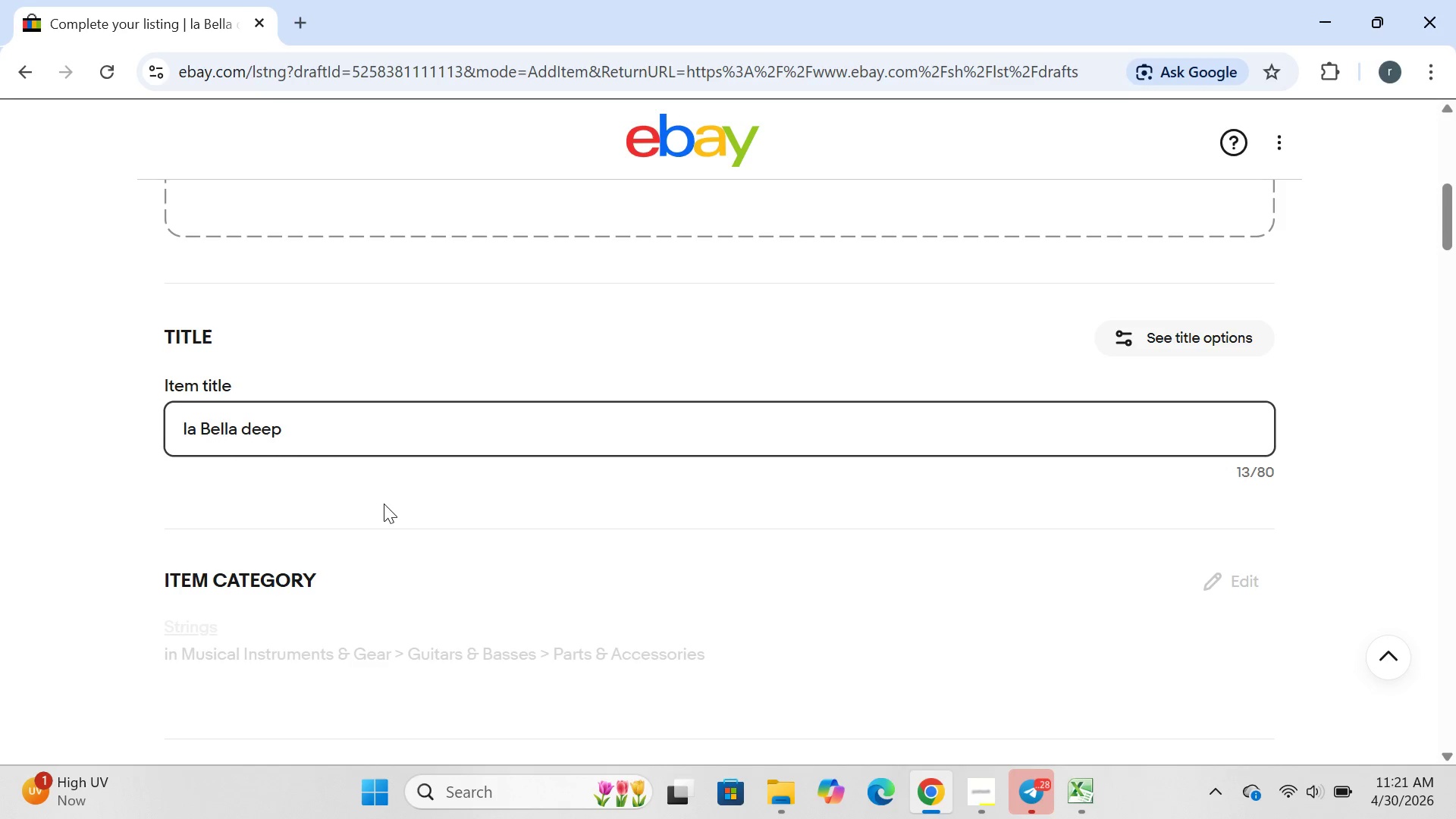 
key(CapsLock)
 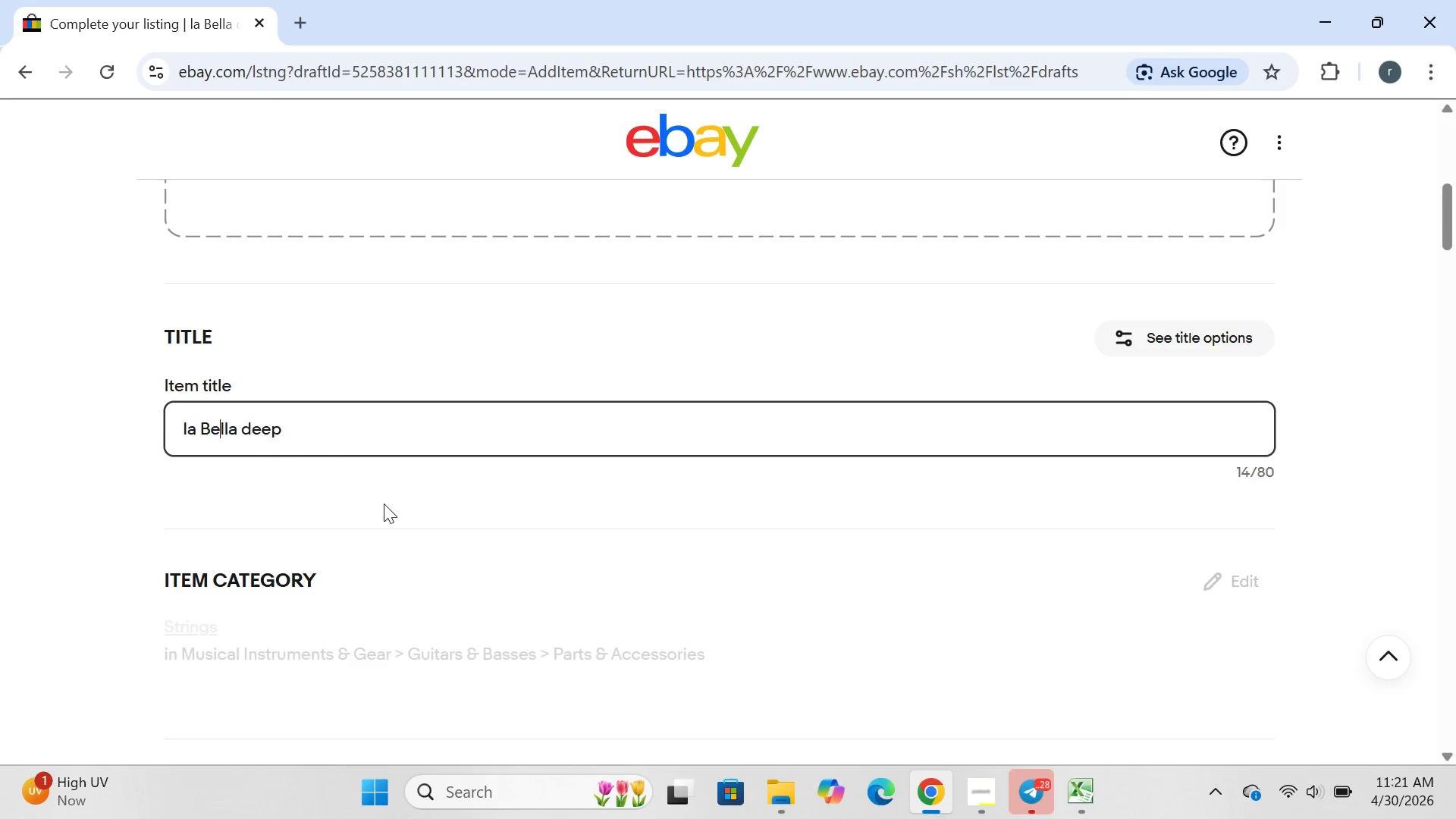 
key(ArrowRight)
 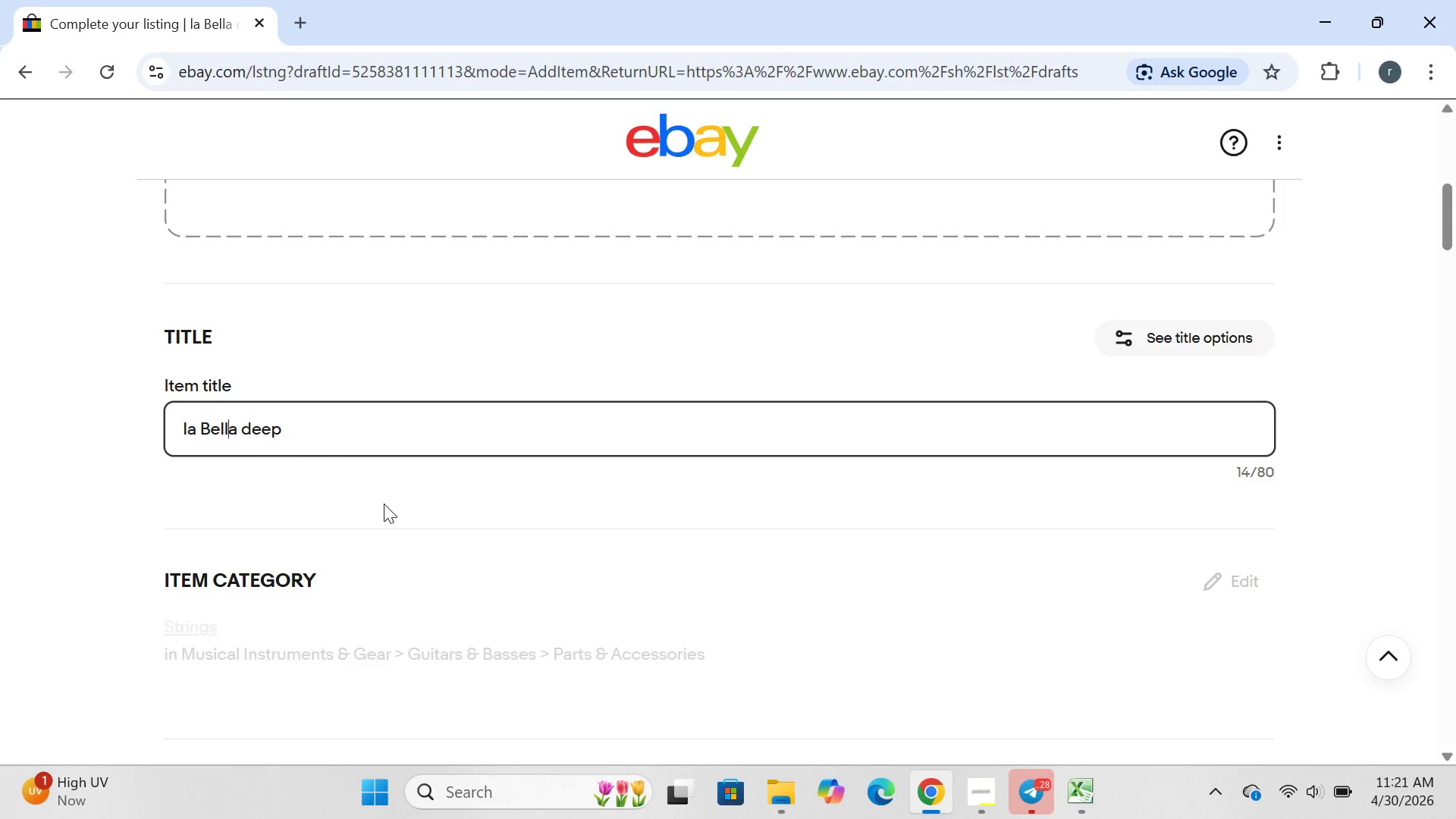 
key(ArrowRight)
 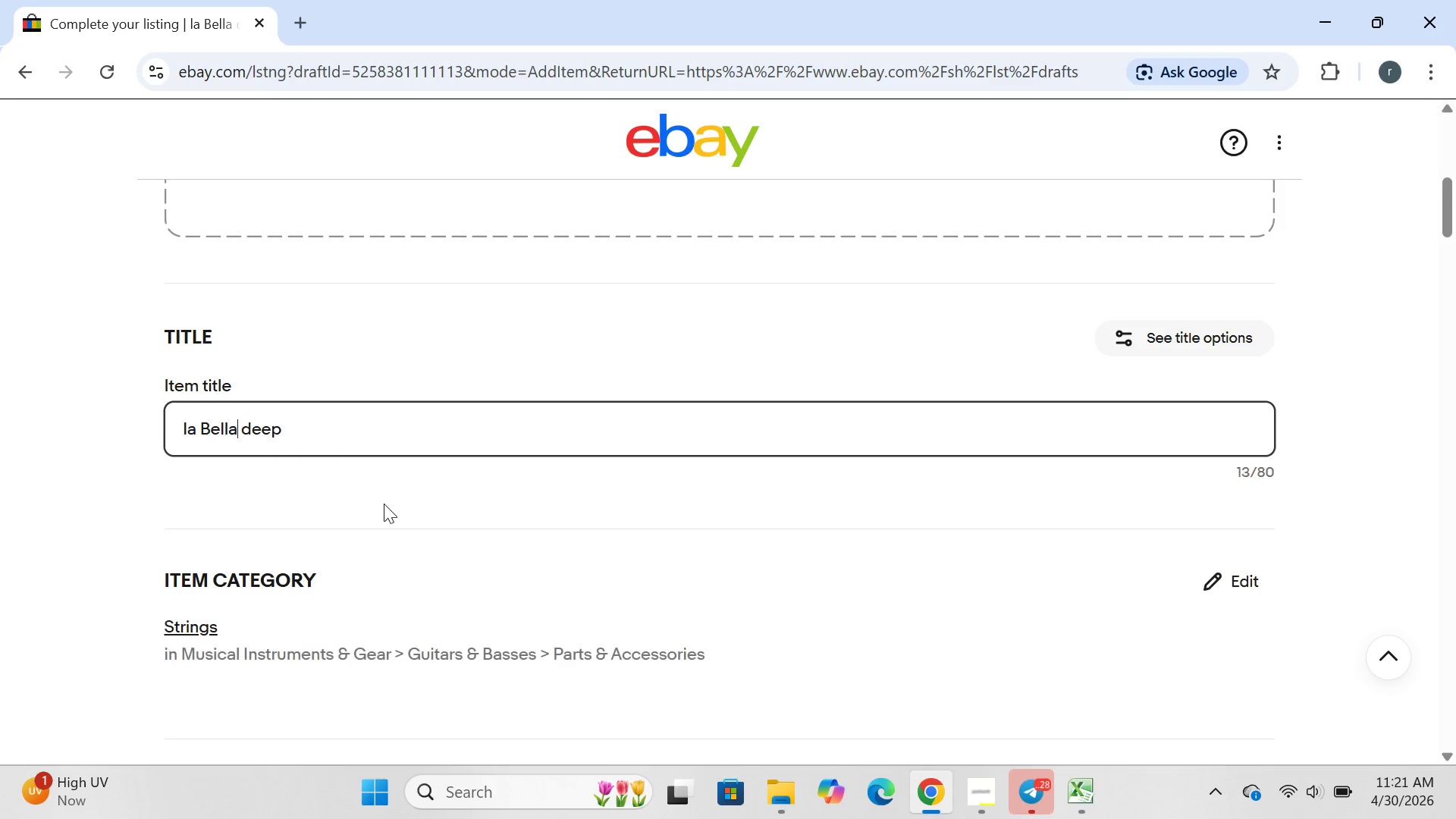 
key(ArrowRight)
 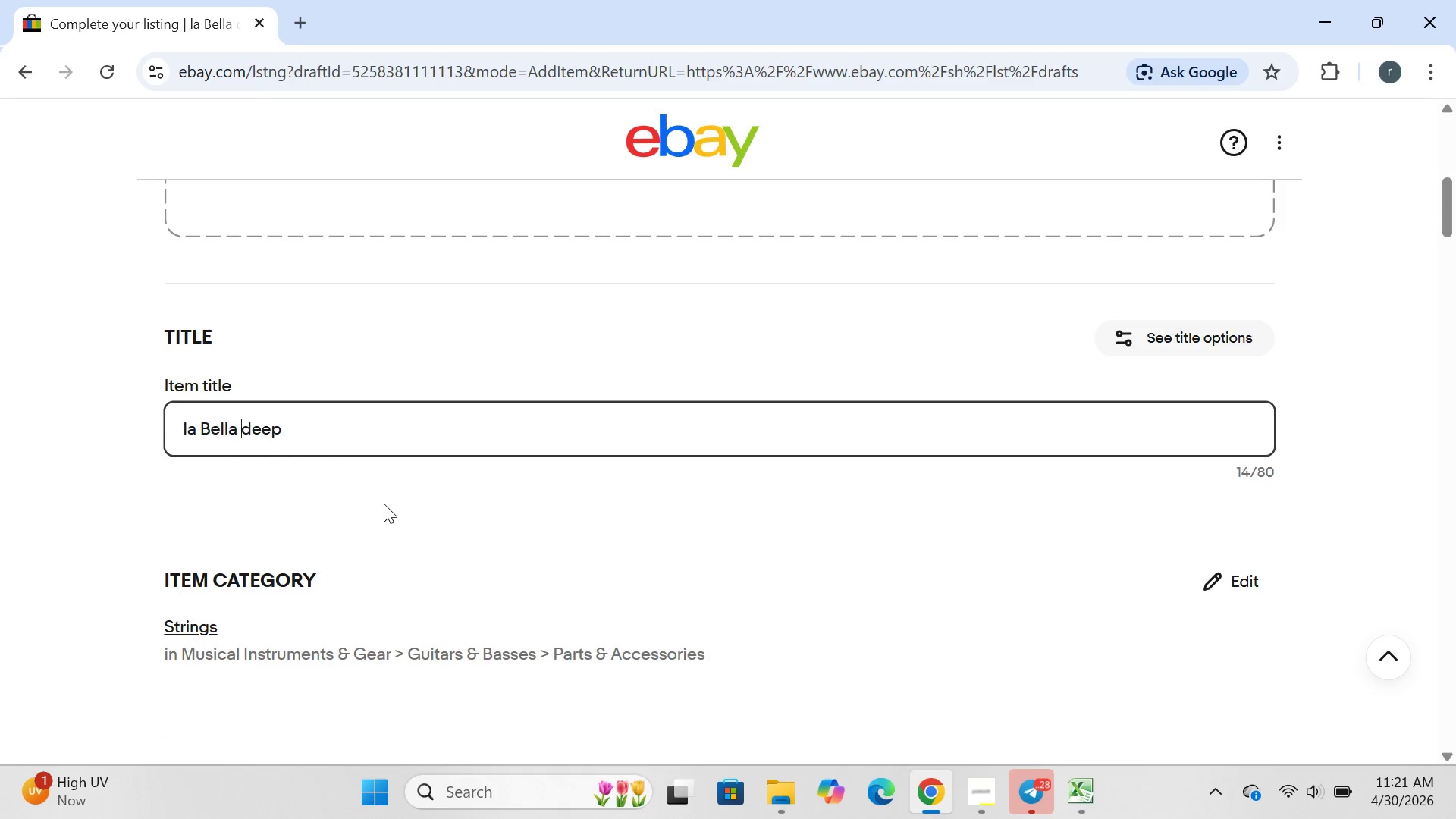 
key(ArrowRight)
 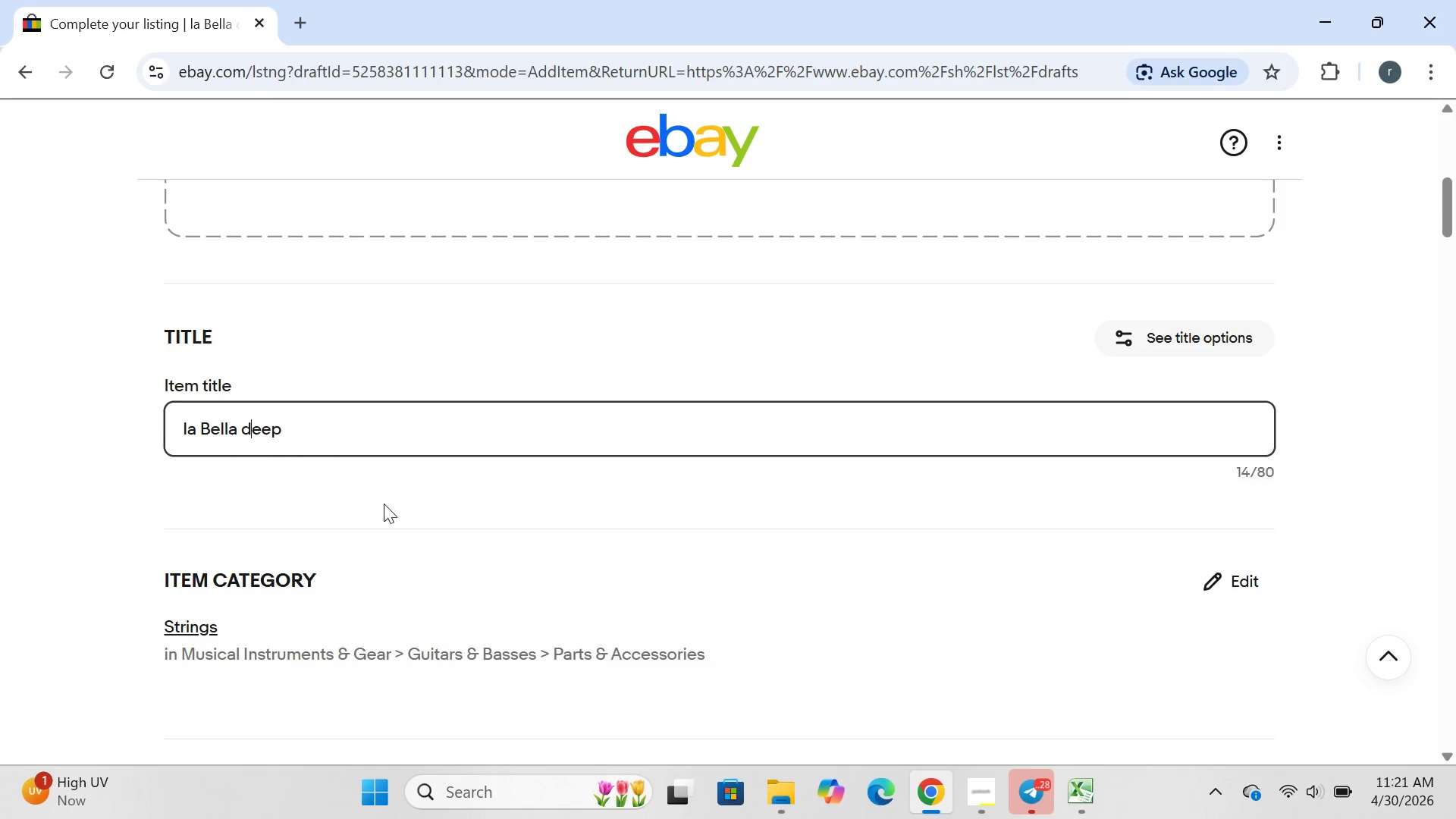 
key(ArrowRight)
 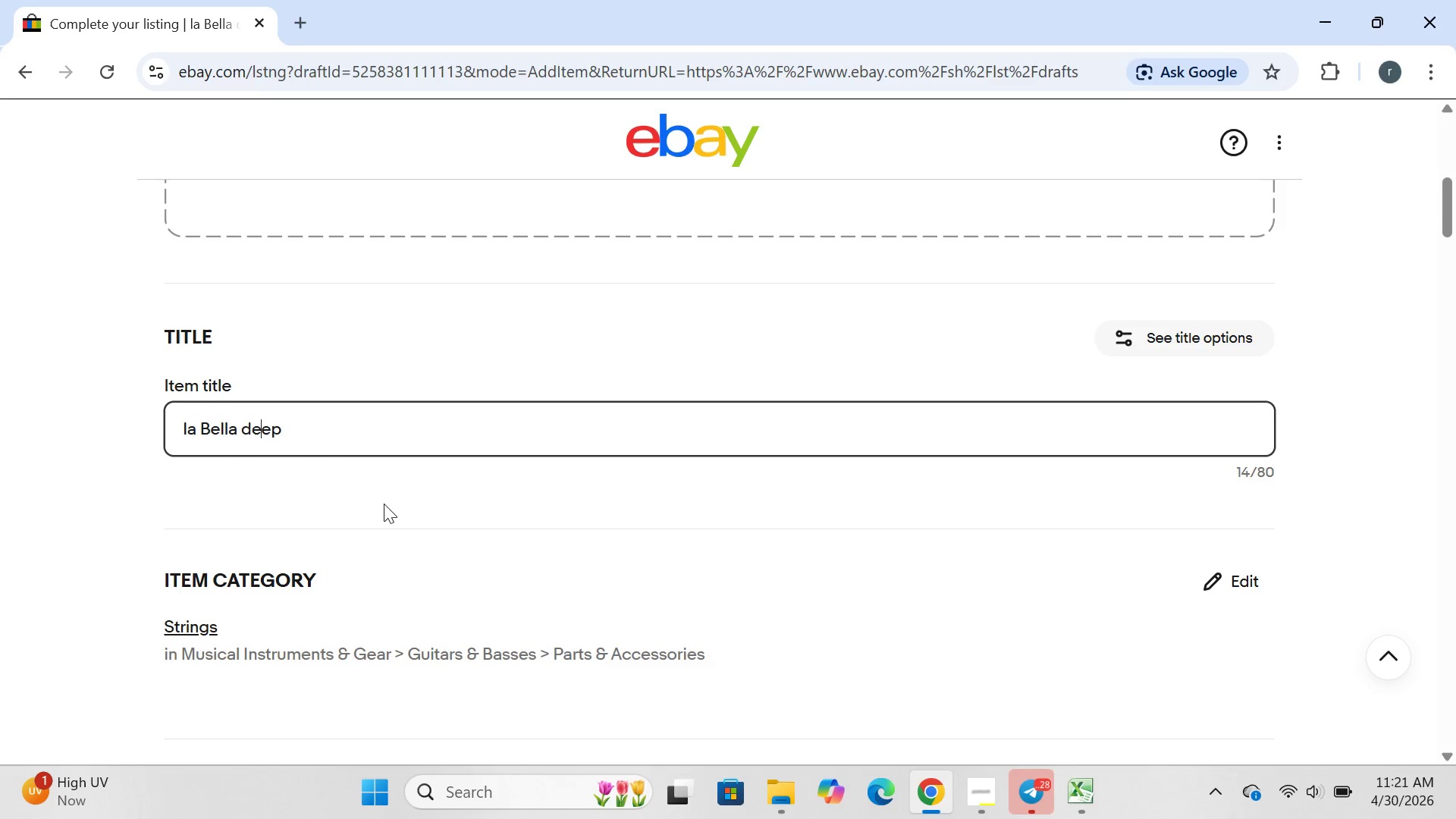 
key(ArrowRight)
 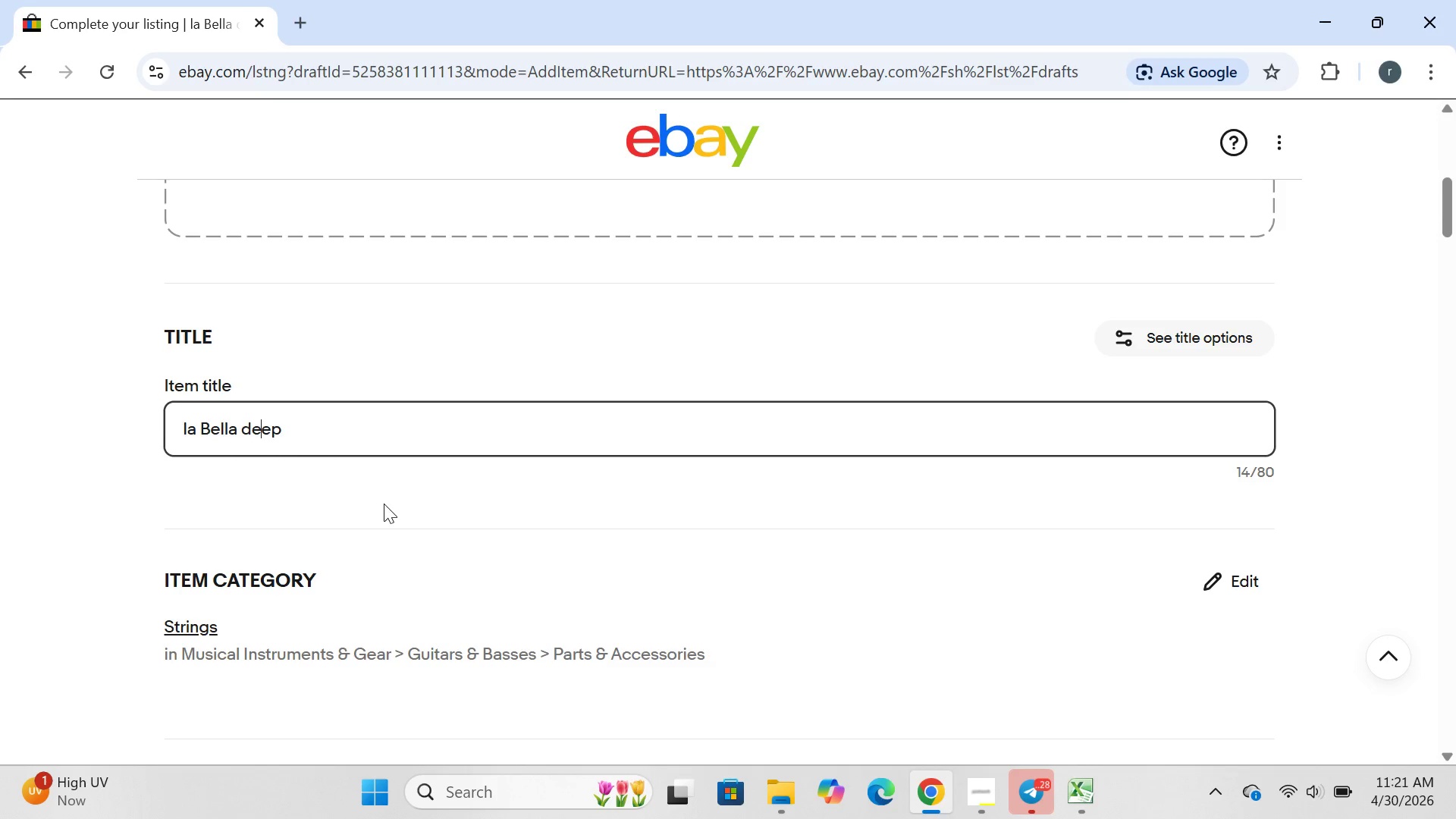 
key(ArrowRight)
 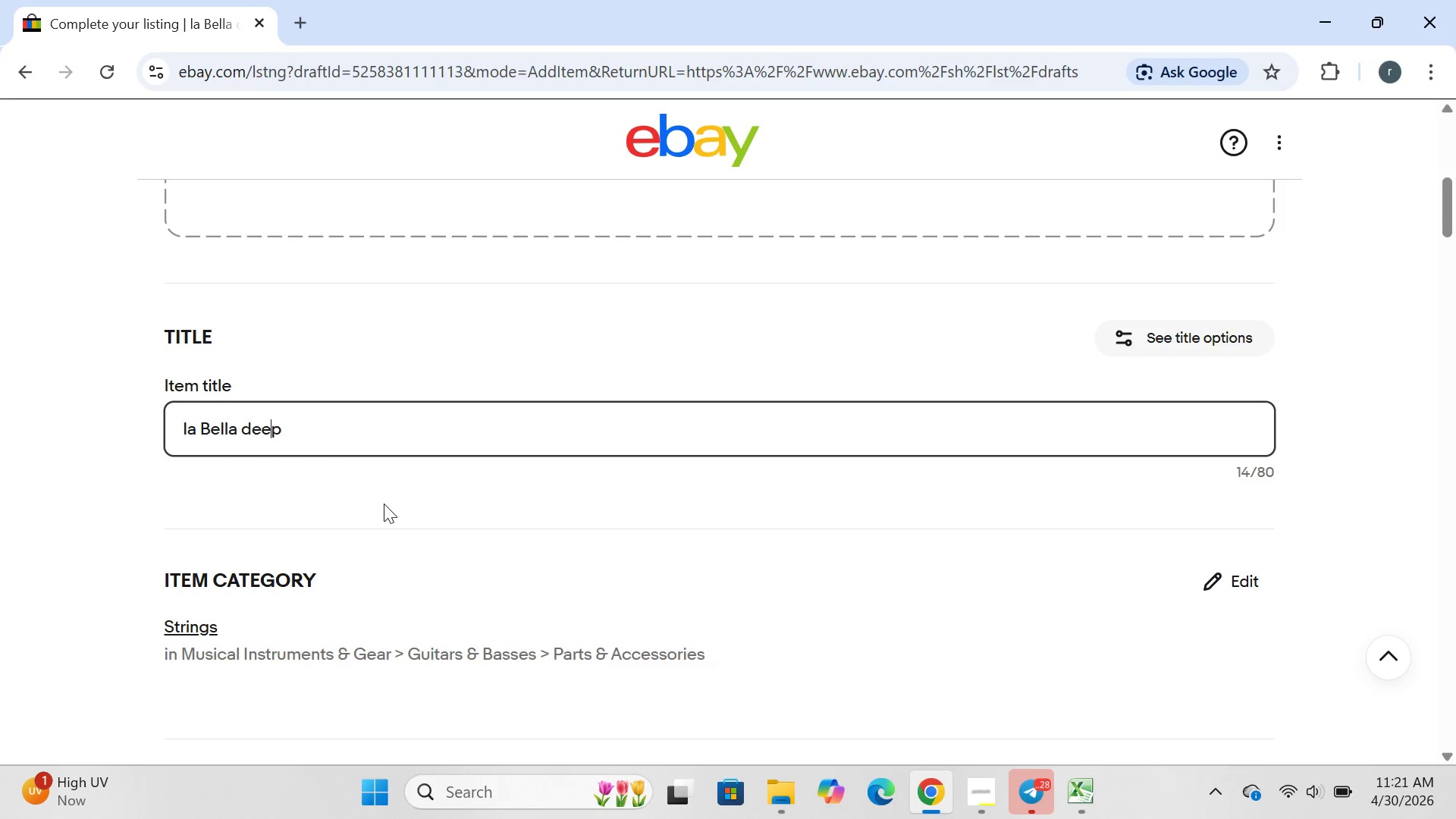 
key(ArrowRight)
 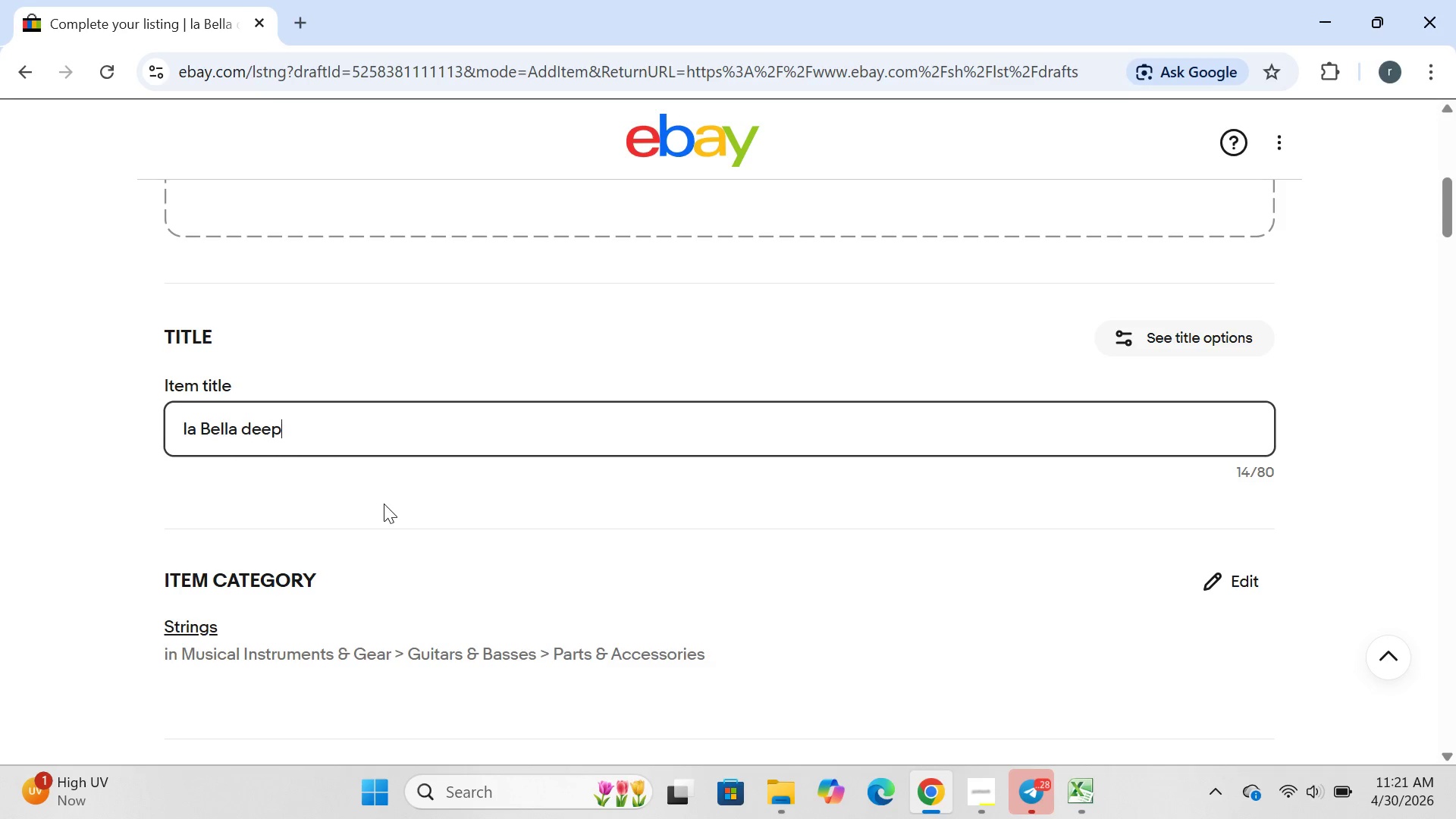 
key(ArrowRight)
 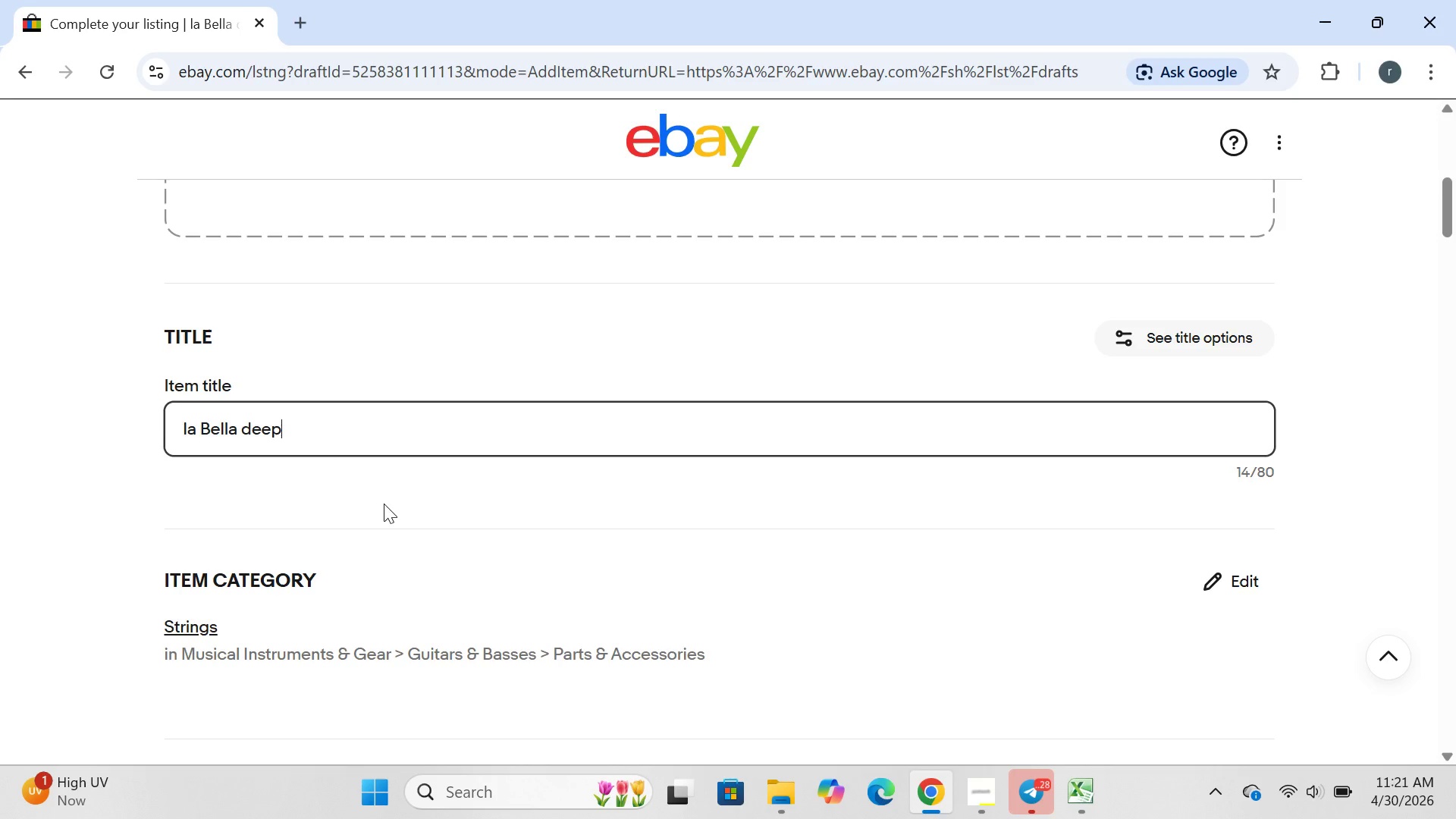 
type( tlkin')
key(Backspace)
key(Backspace)
key(Backspace)
key(Backspace)
key(Backspace)
type(alkin;)
key(Backspace)
type(' bass 760ET)
 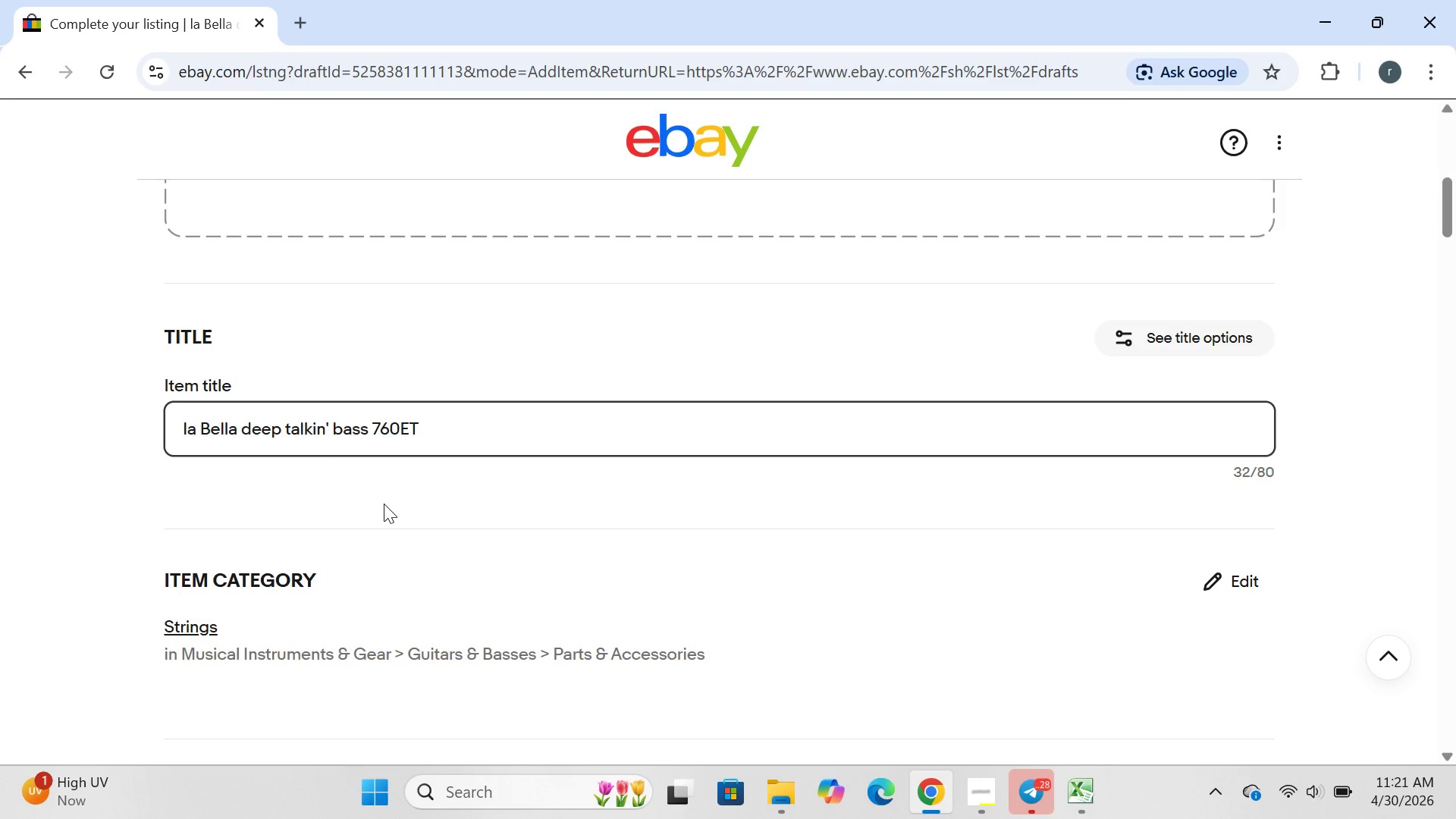 
type(.050)
 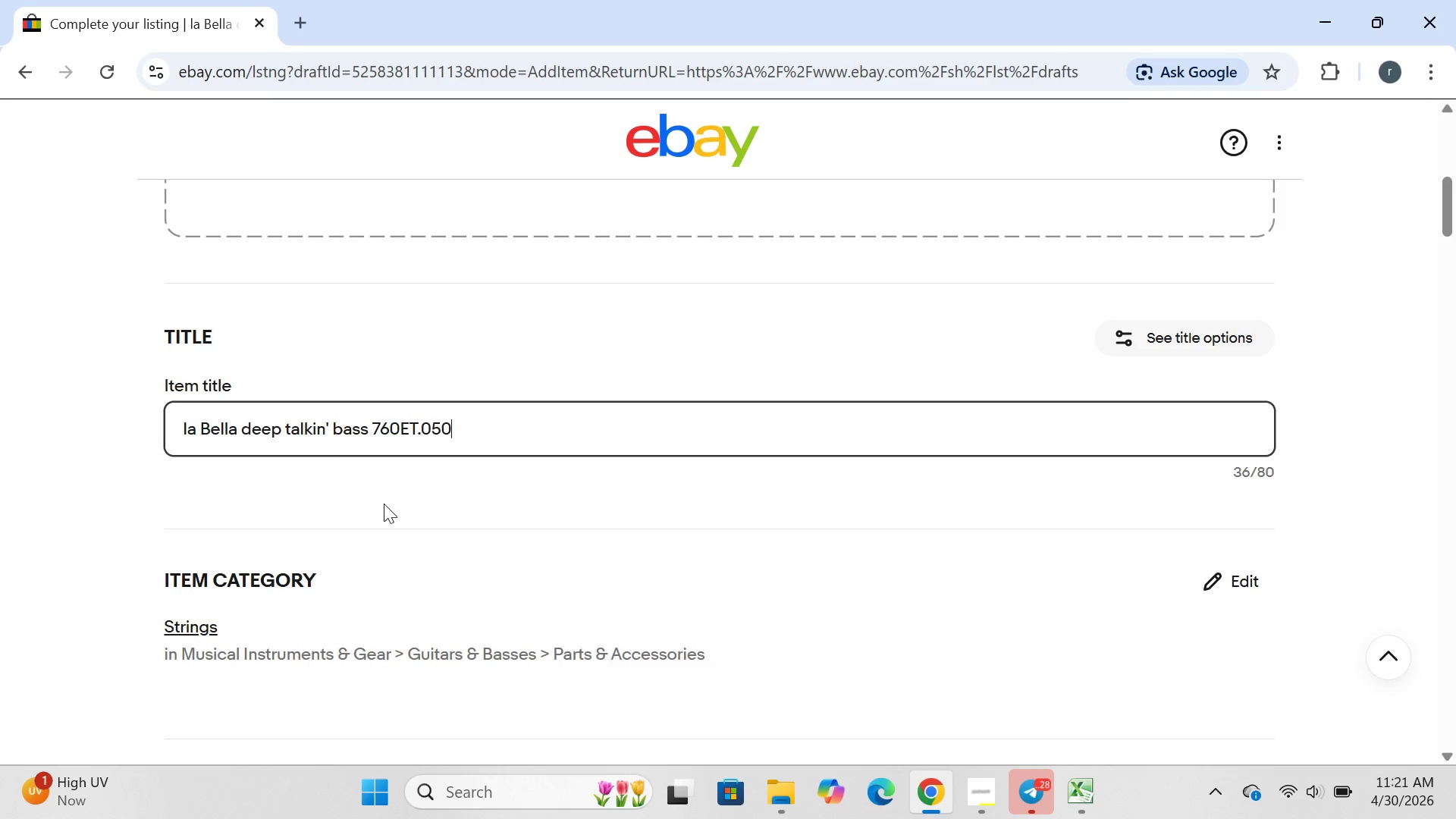 
type(-.110 Nylon tapewound flat )
 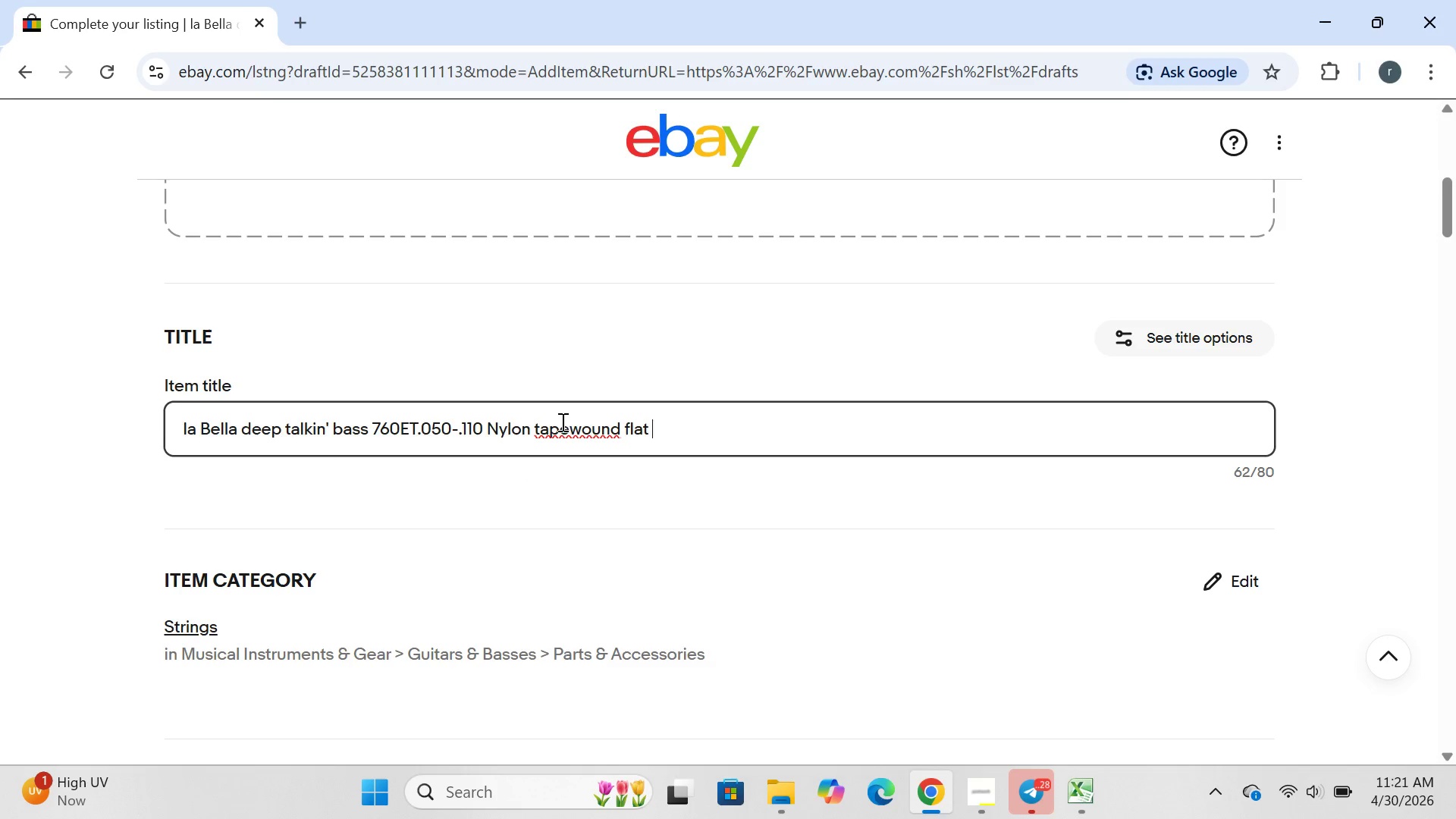 
left_click([545, 425])
 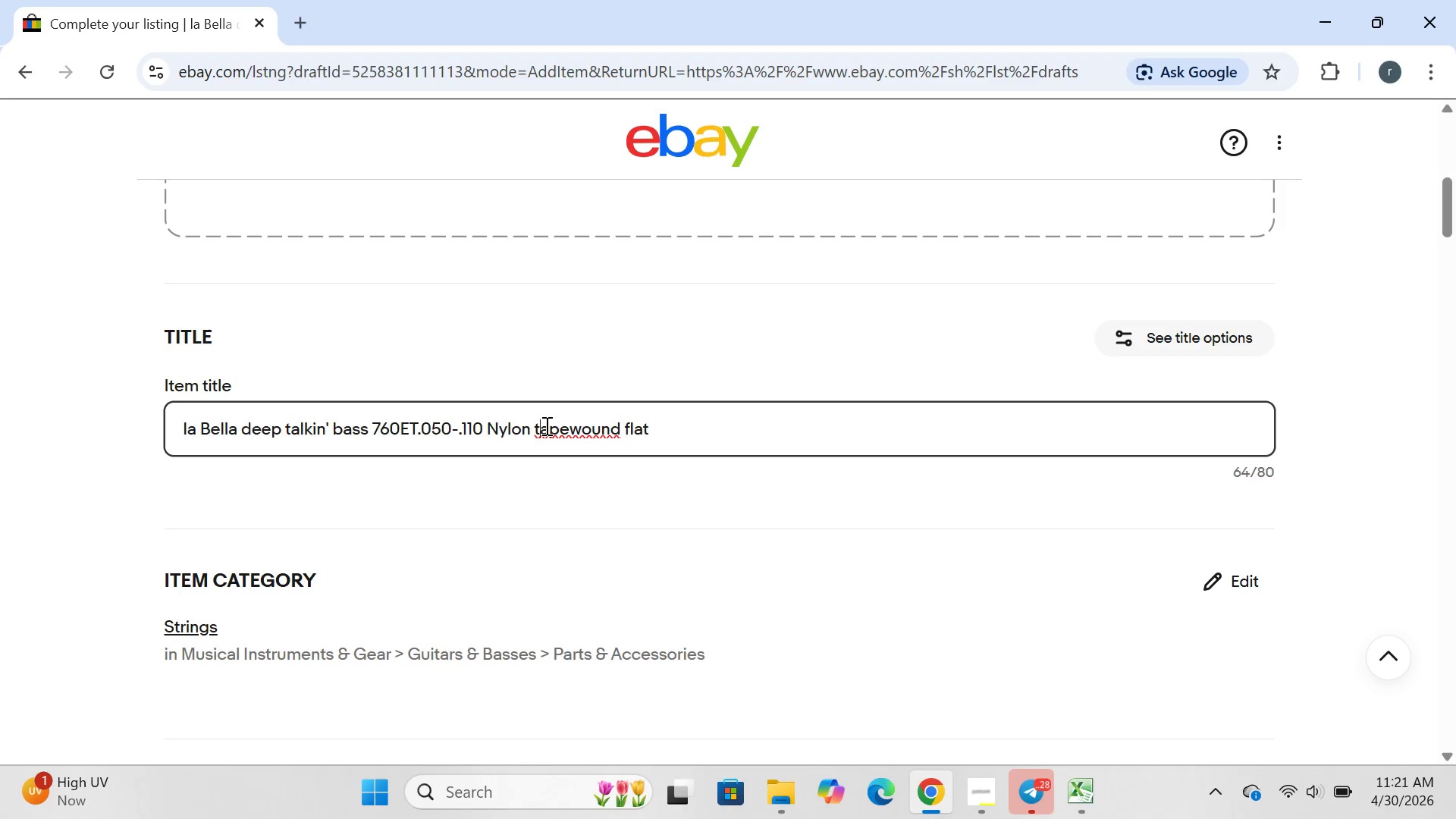 
key(ArrowLeft)
 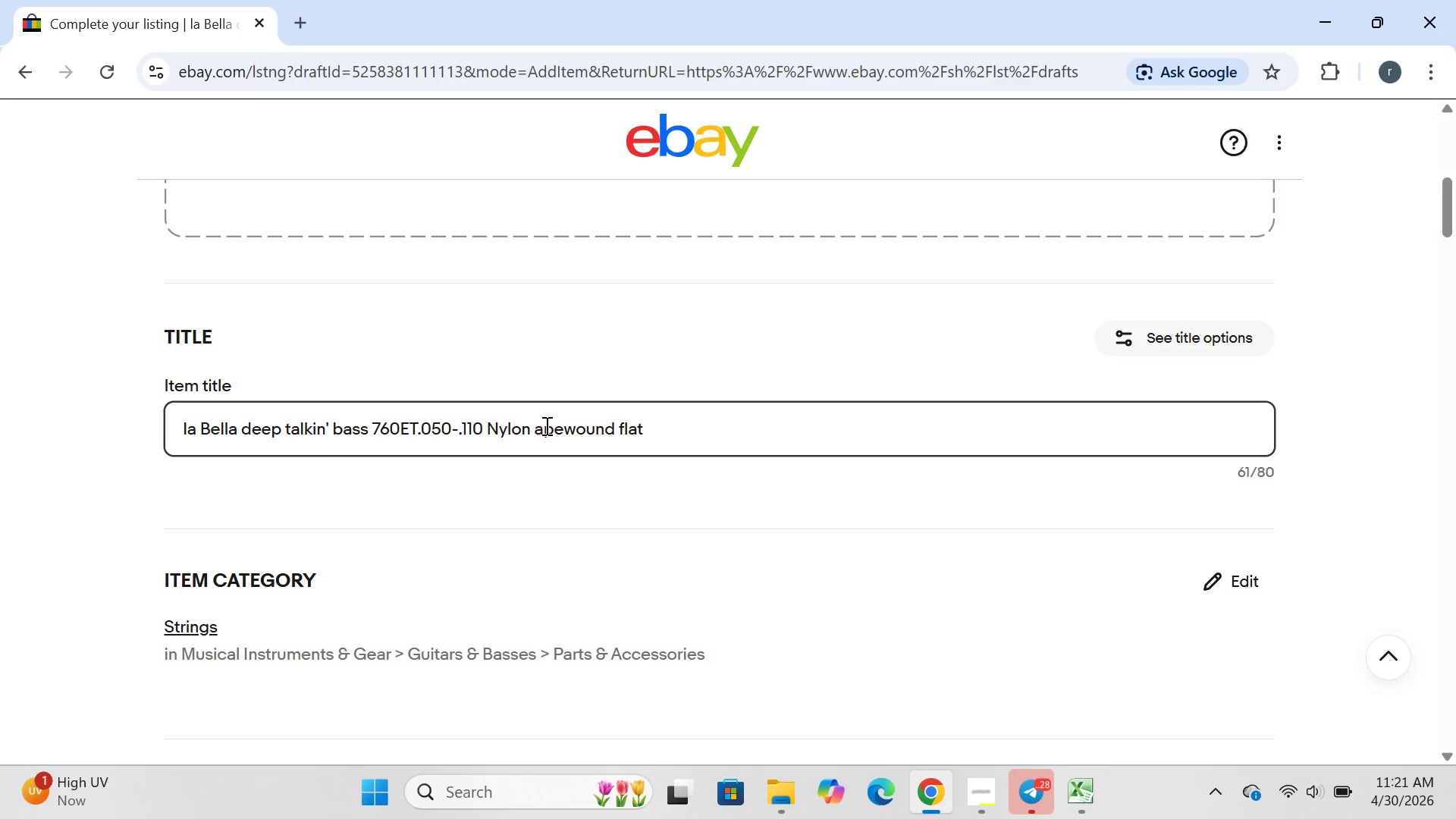 
key(Backspace)
 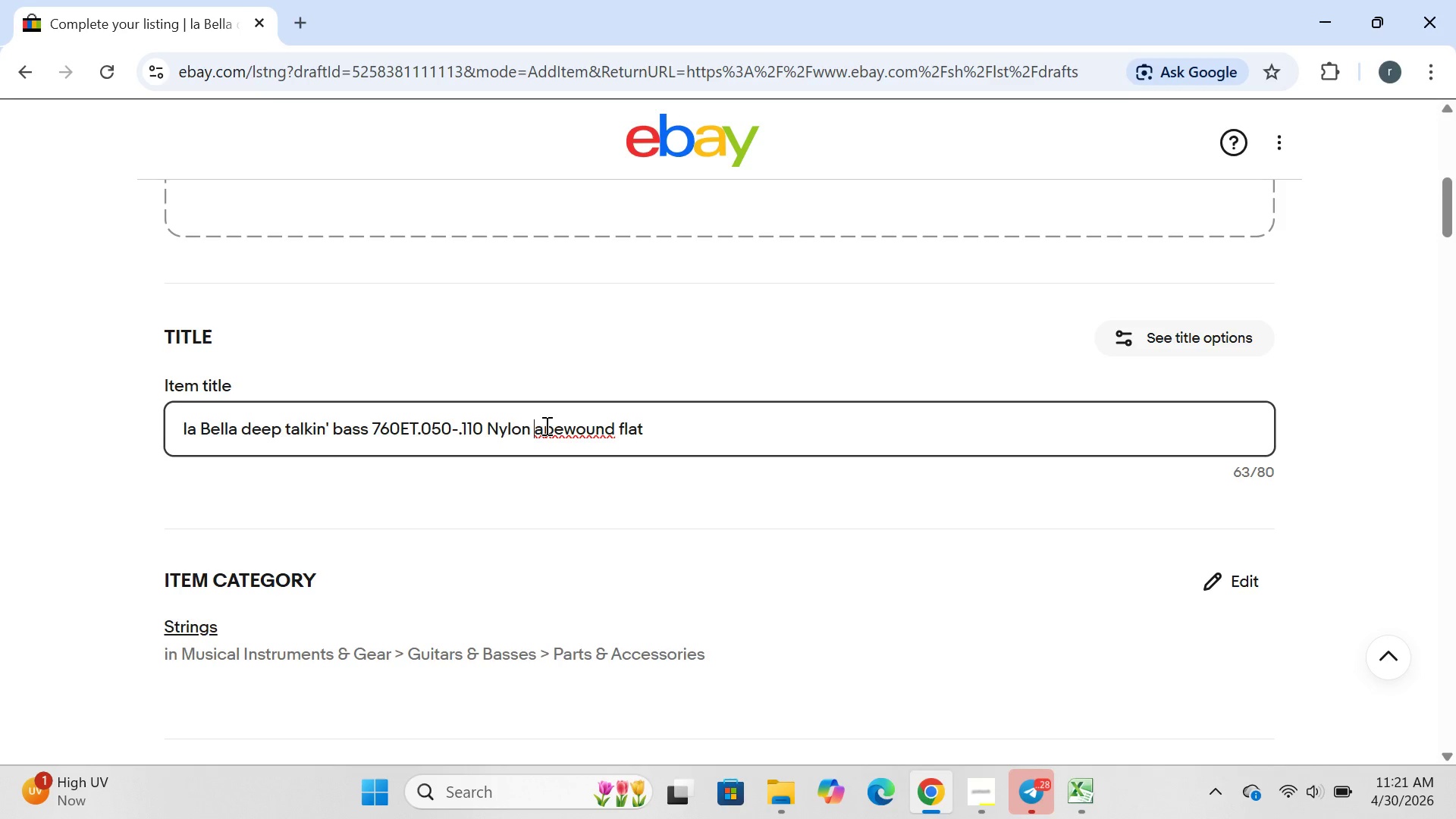 
key(CapsLock)
 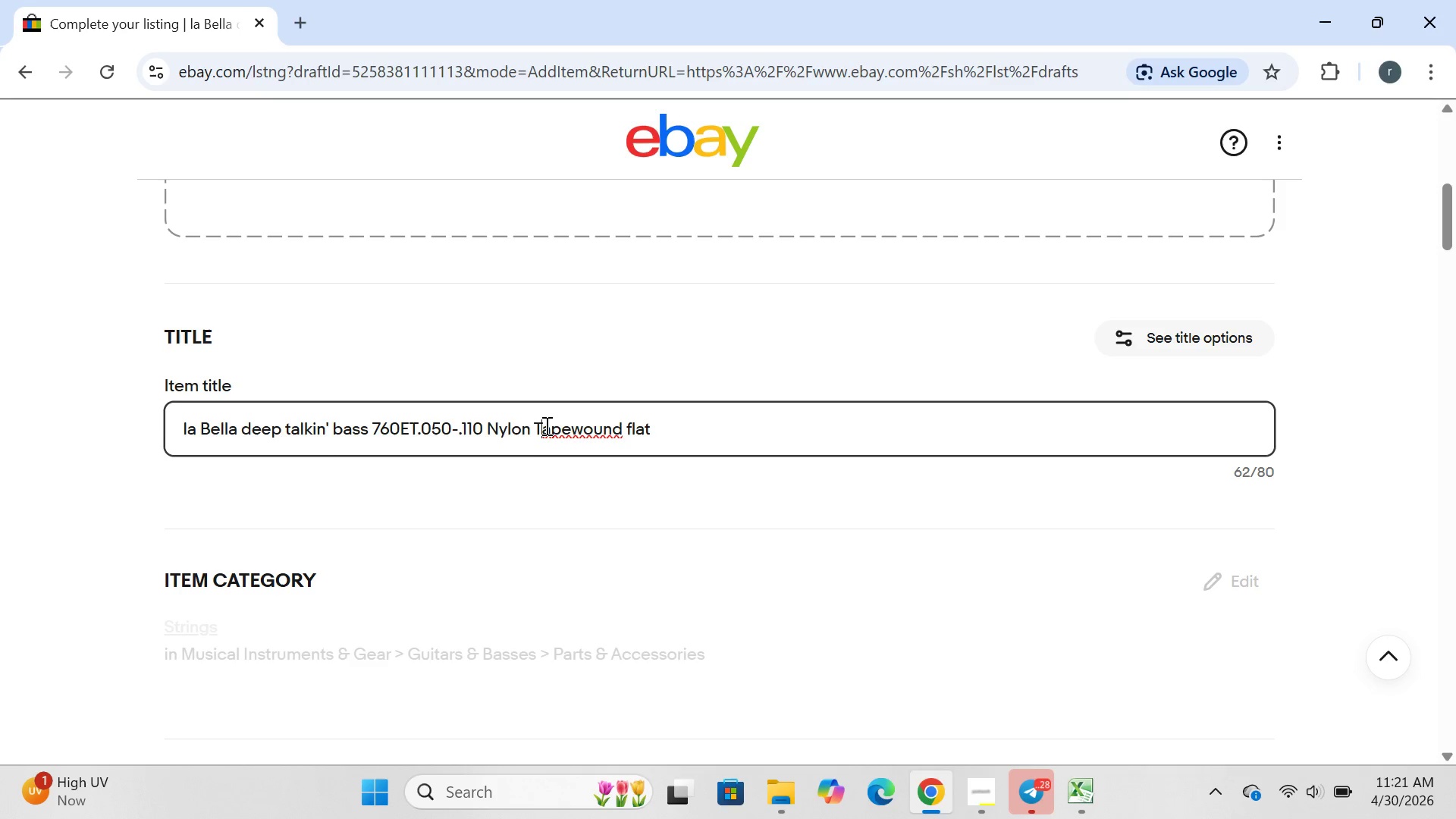 
key(T)
 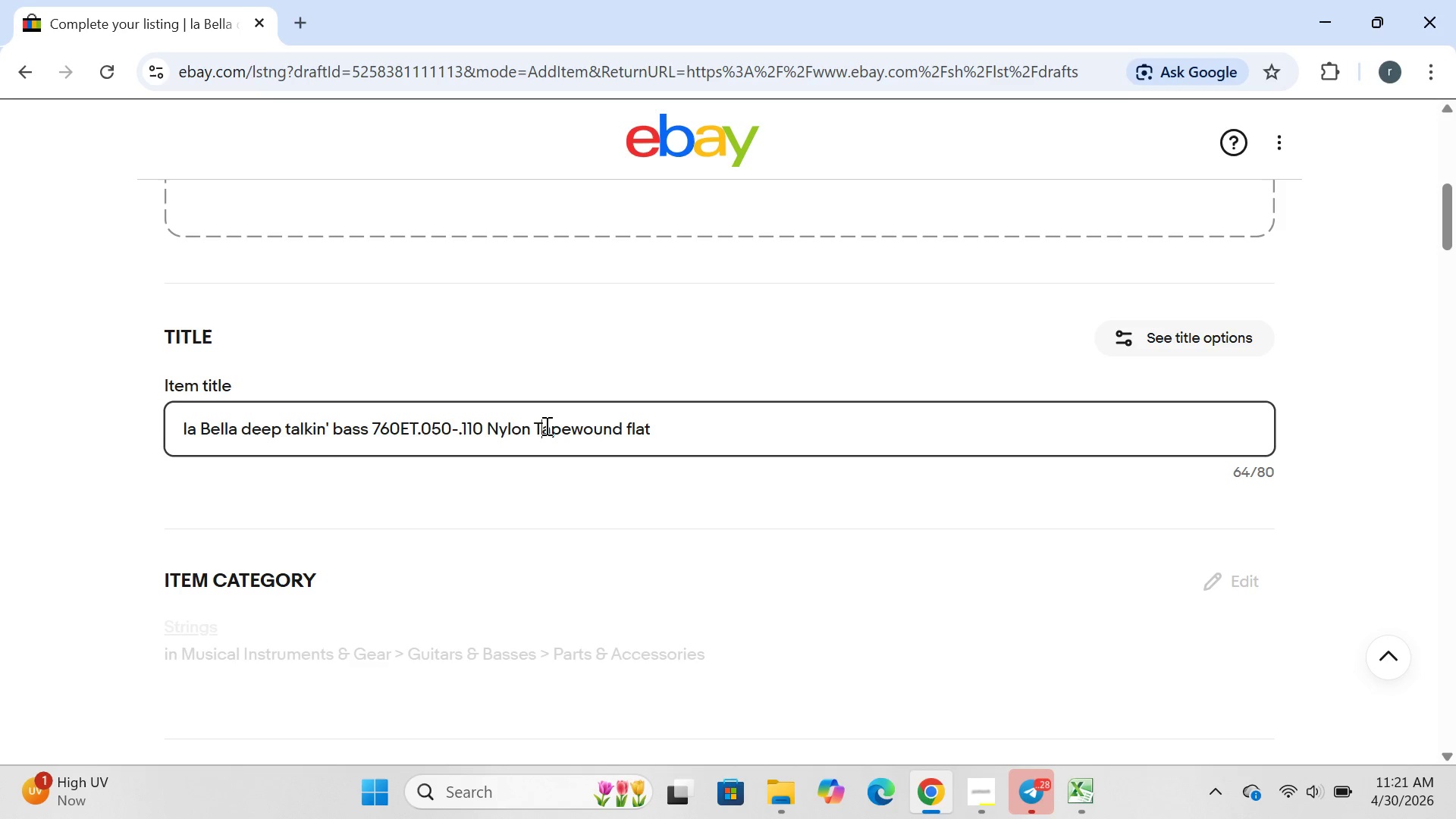 
key(CapsLock)
 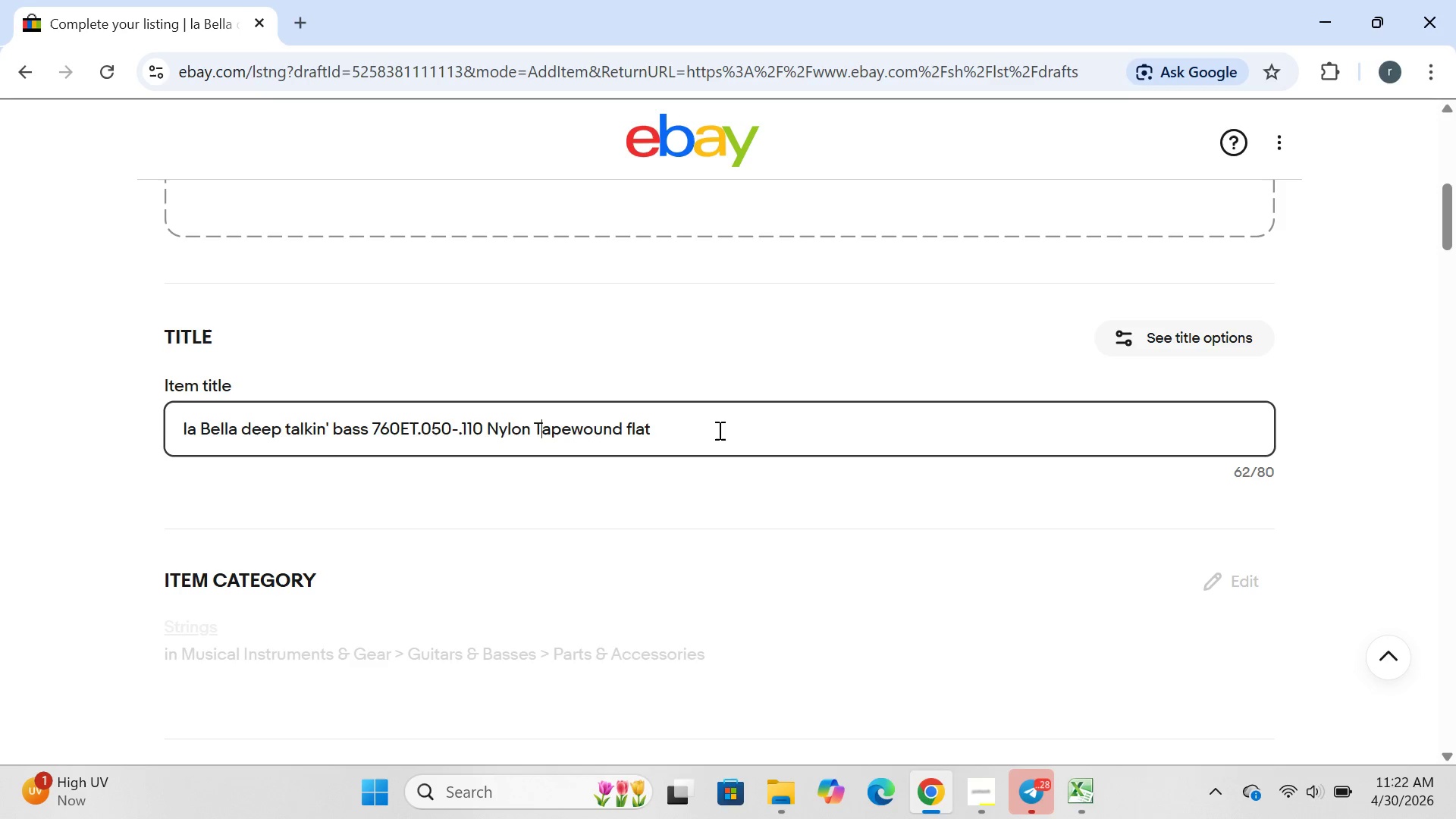 
left_click([718, 430])
 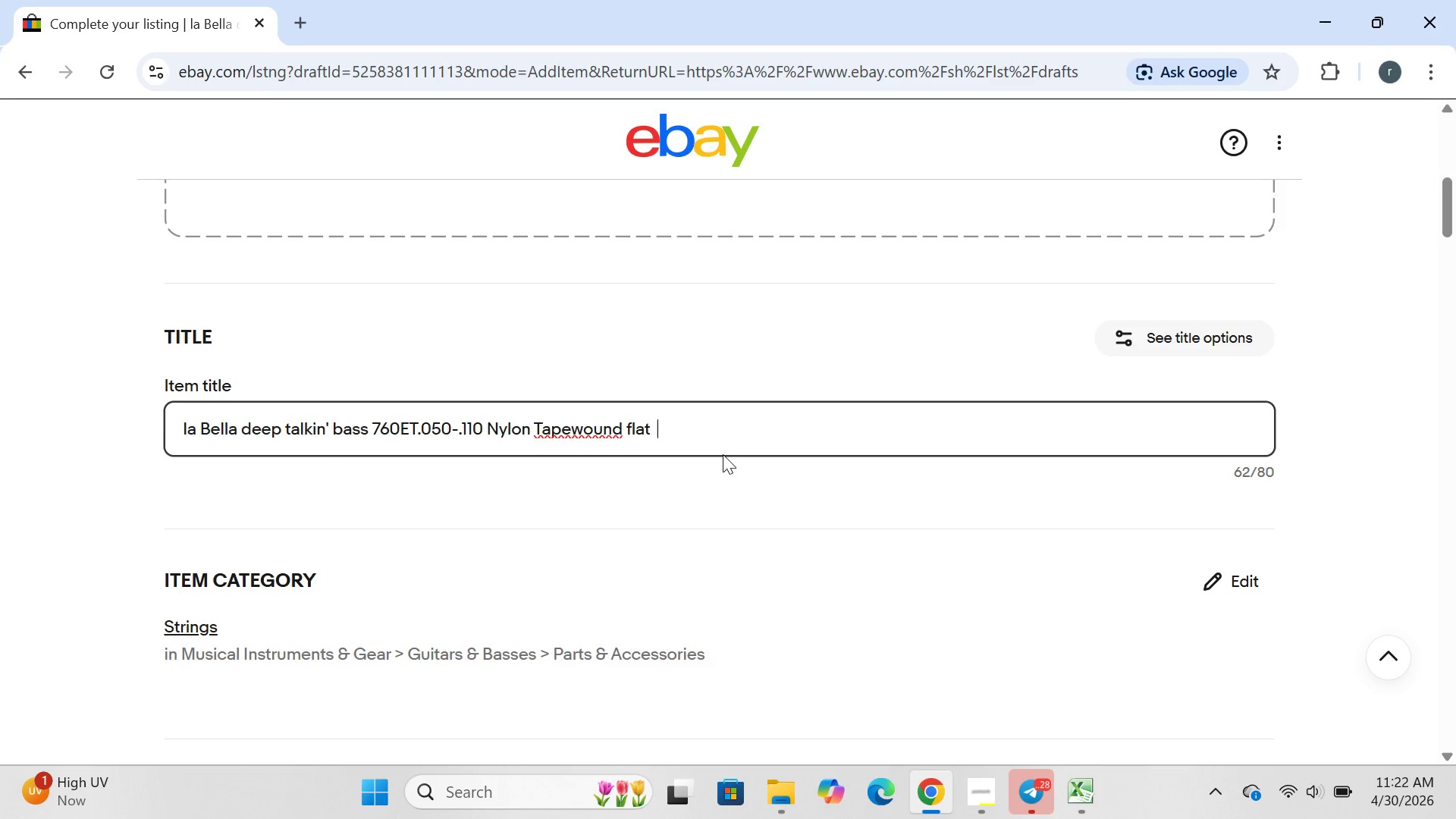 
wait(5.31)
 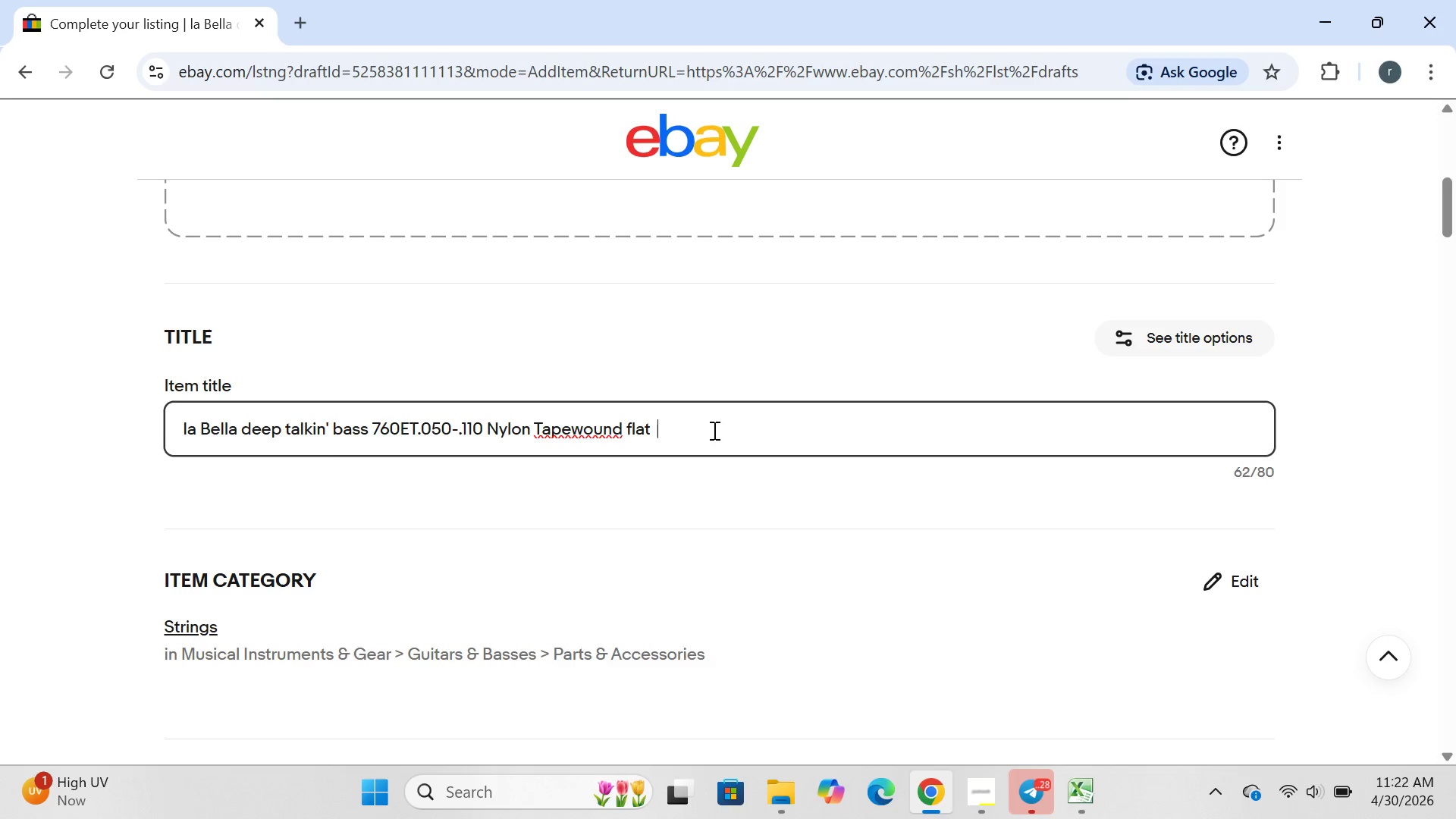 
type(Flat bass strings-)
 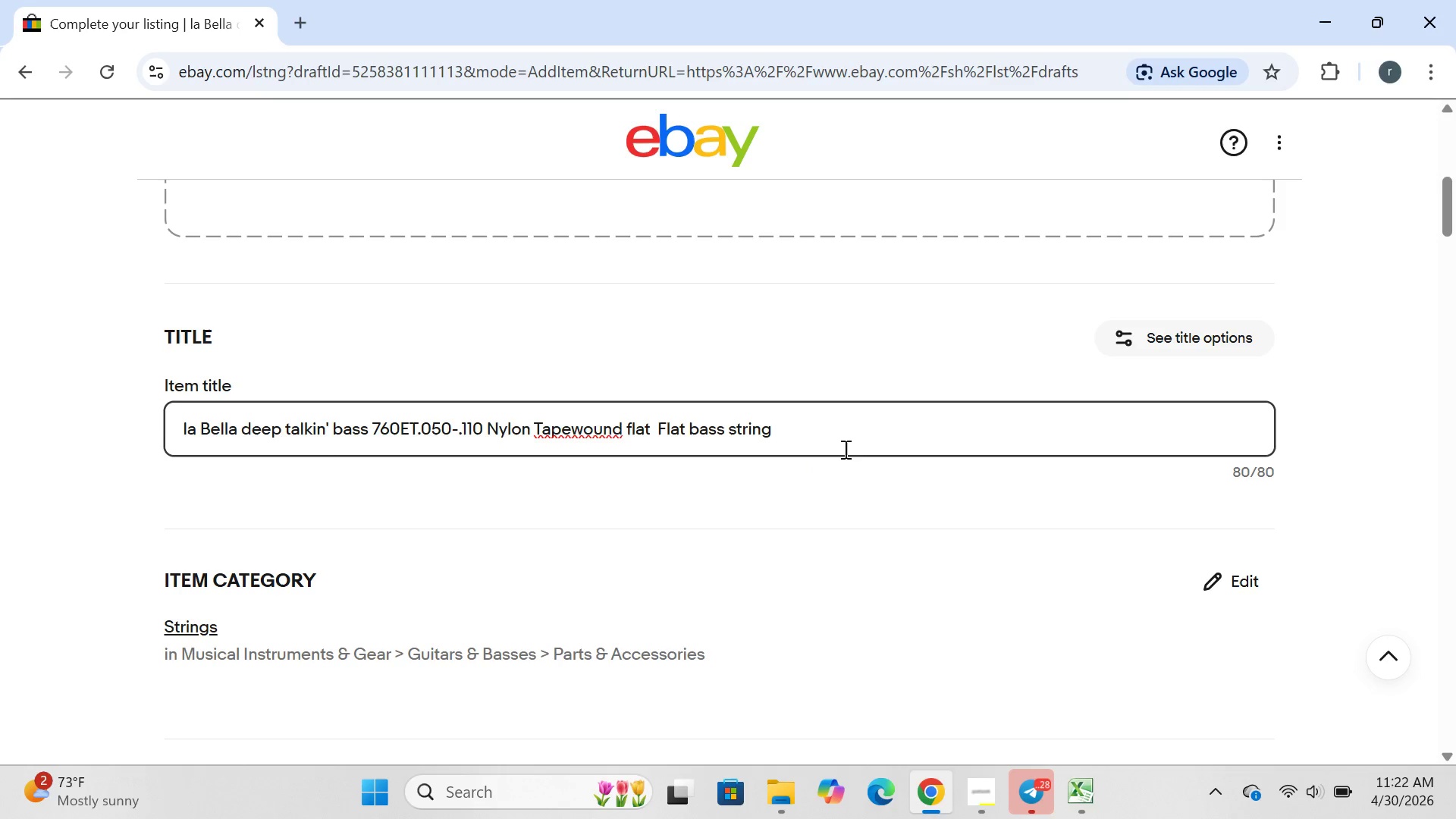 
wait(22.92)
 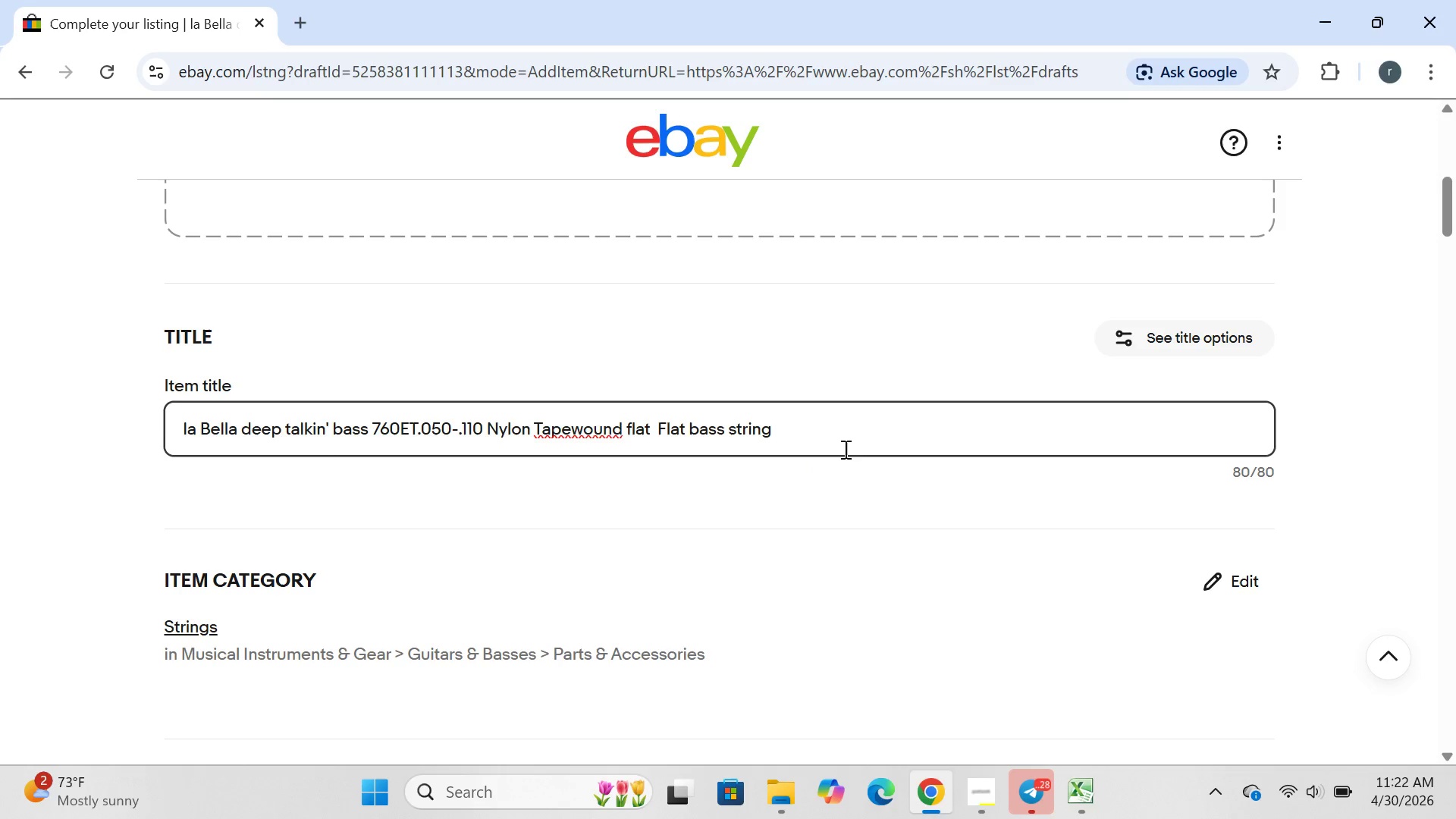 
left_click([1097, 782])
 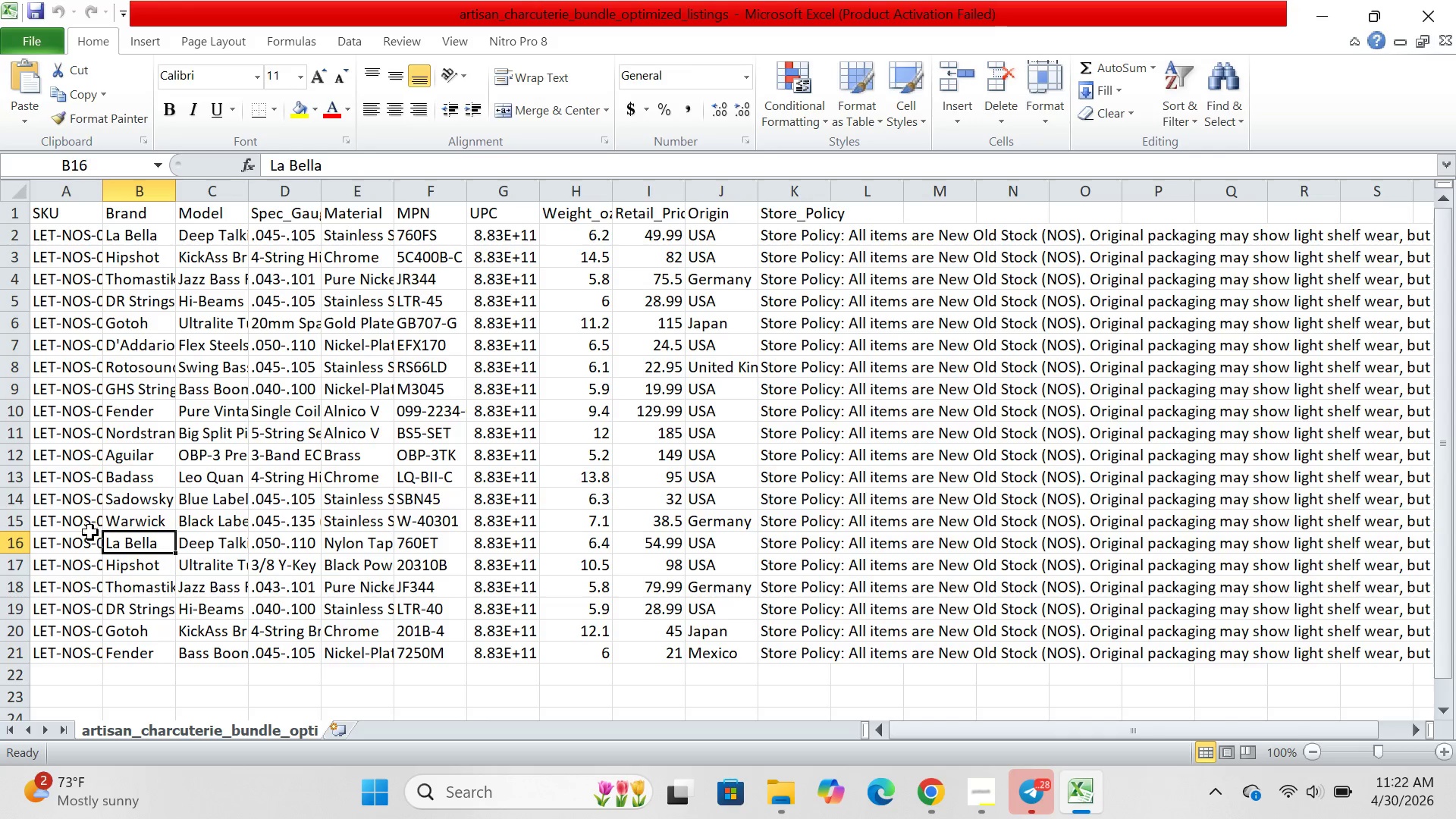 
left_click([71, 544])
 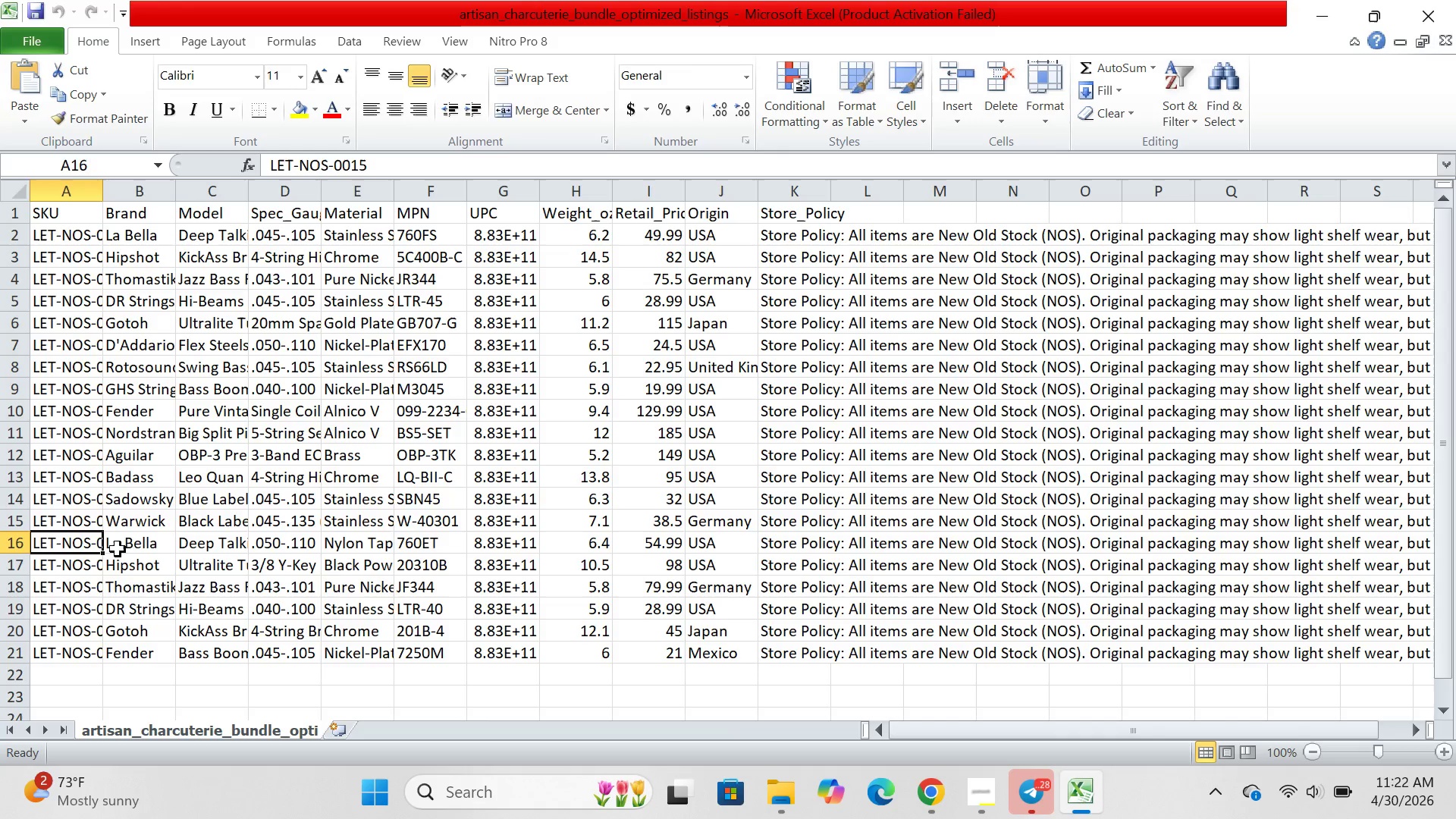 
left_click([157, 549])
 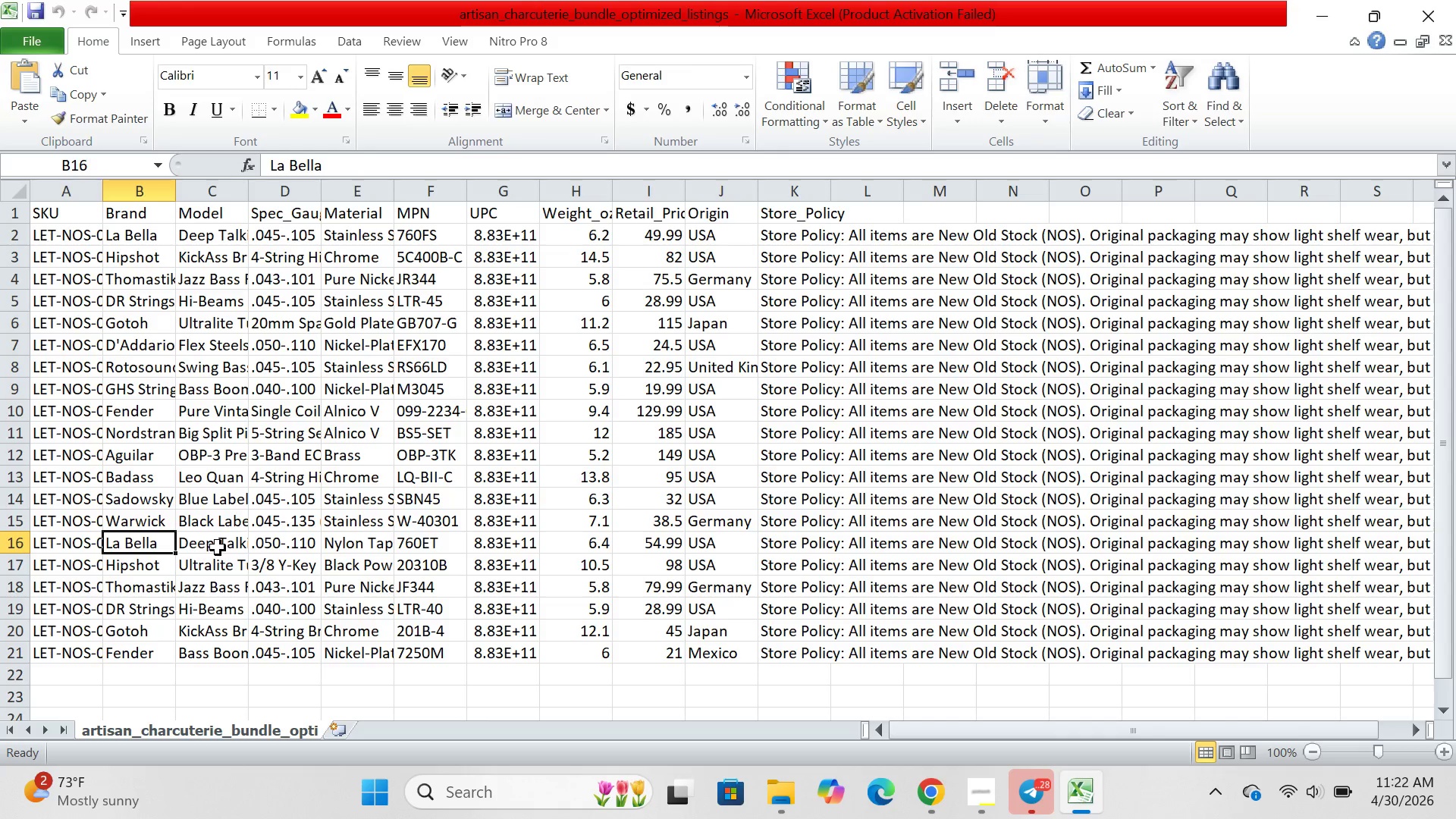 
left_click([218, 548])
 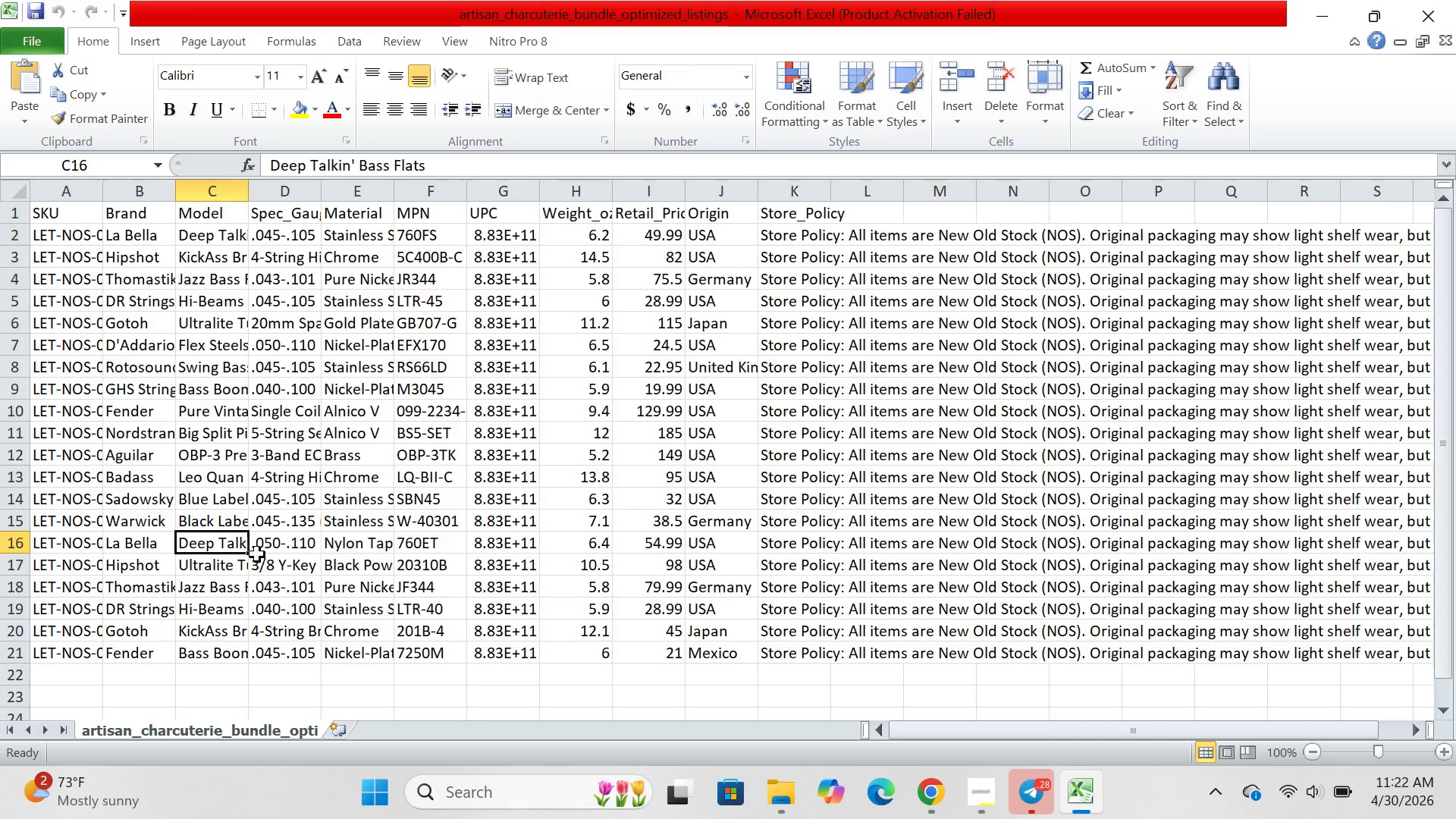 
left_click([276, 544])
 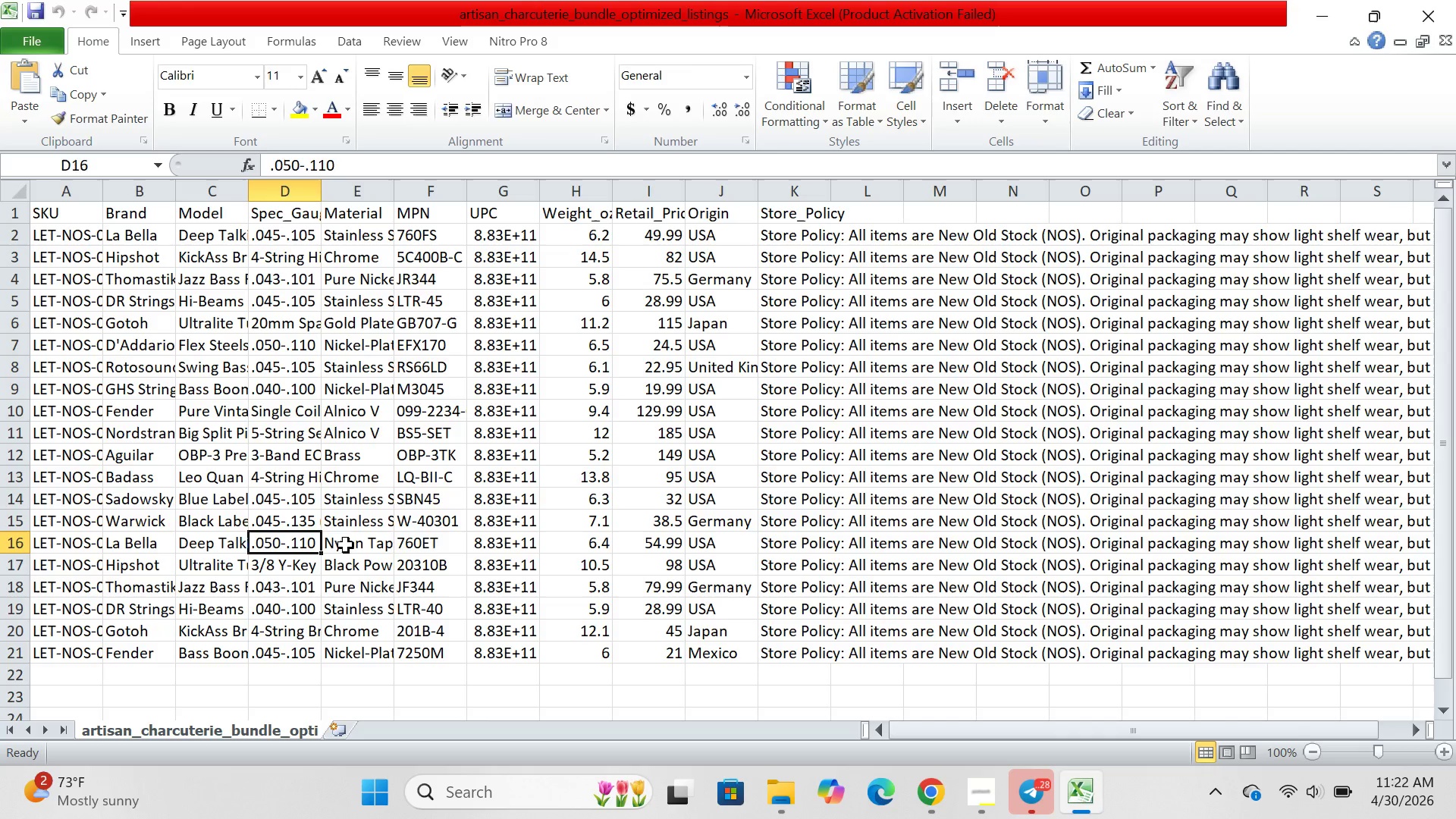 
left_click([346, 545])
 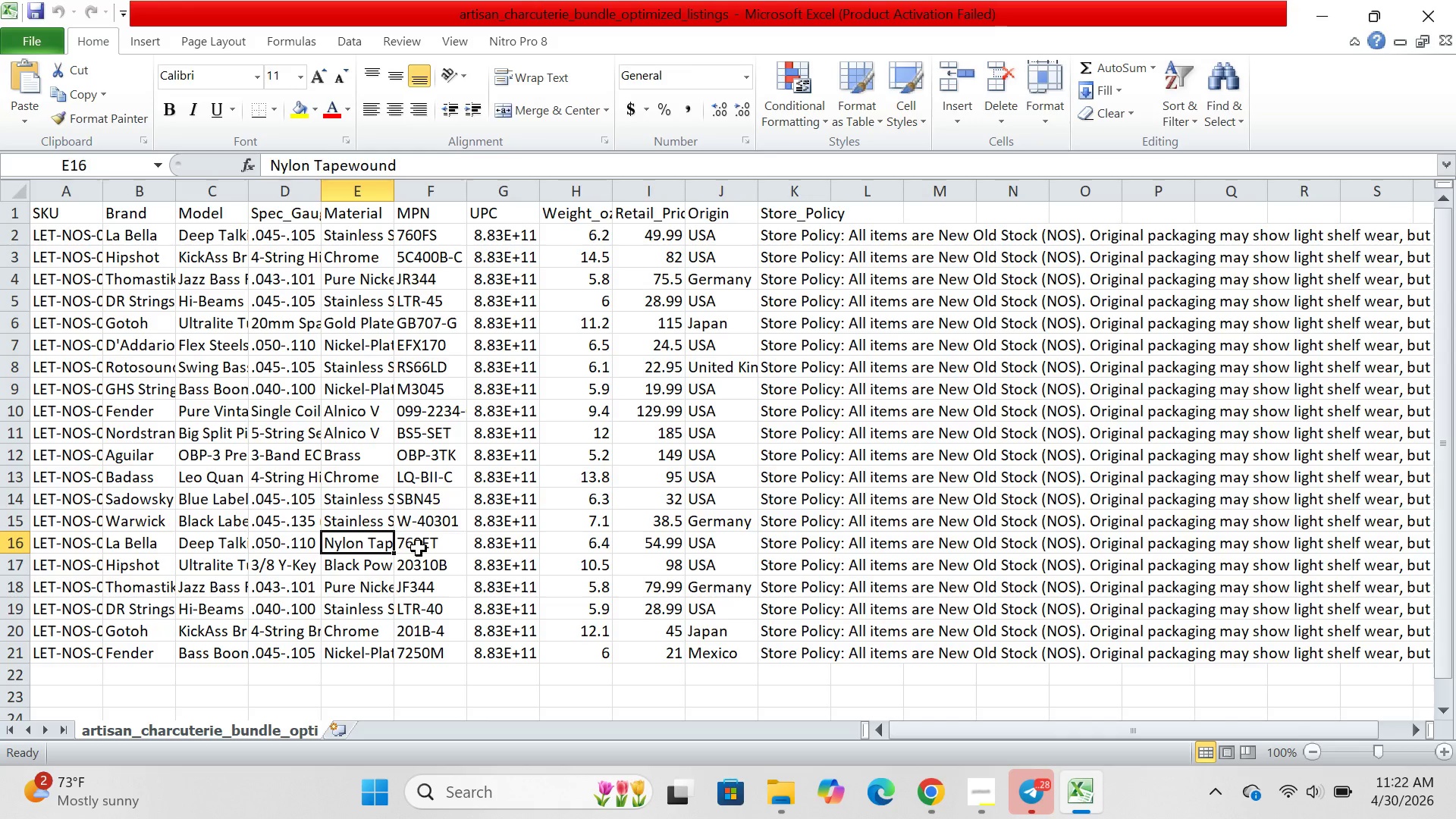 
left_click([419, 548])
 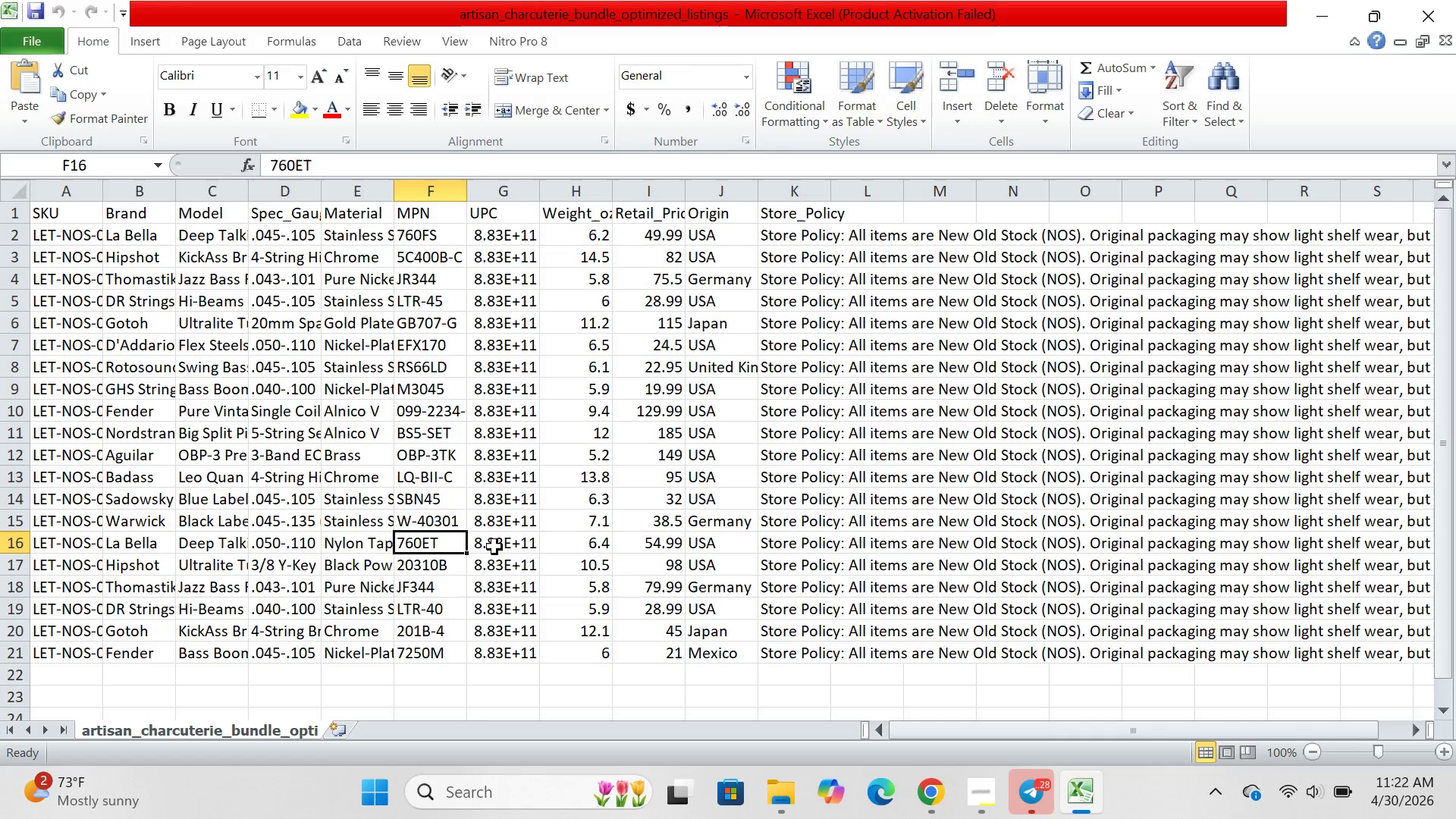 
left_click([494, 547])
 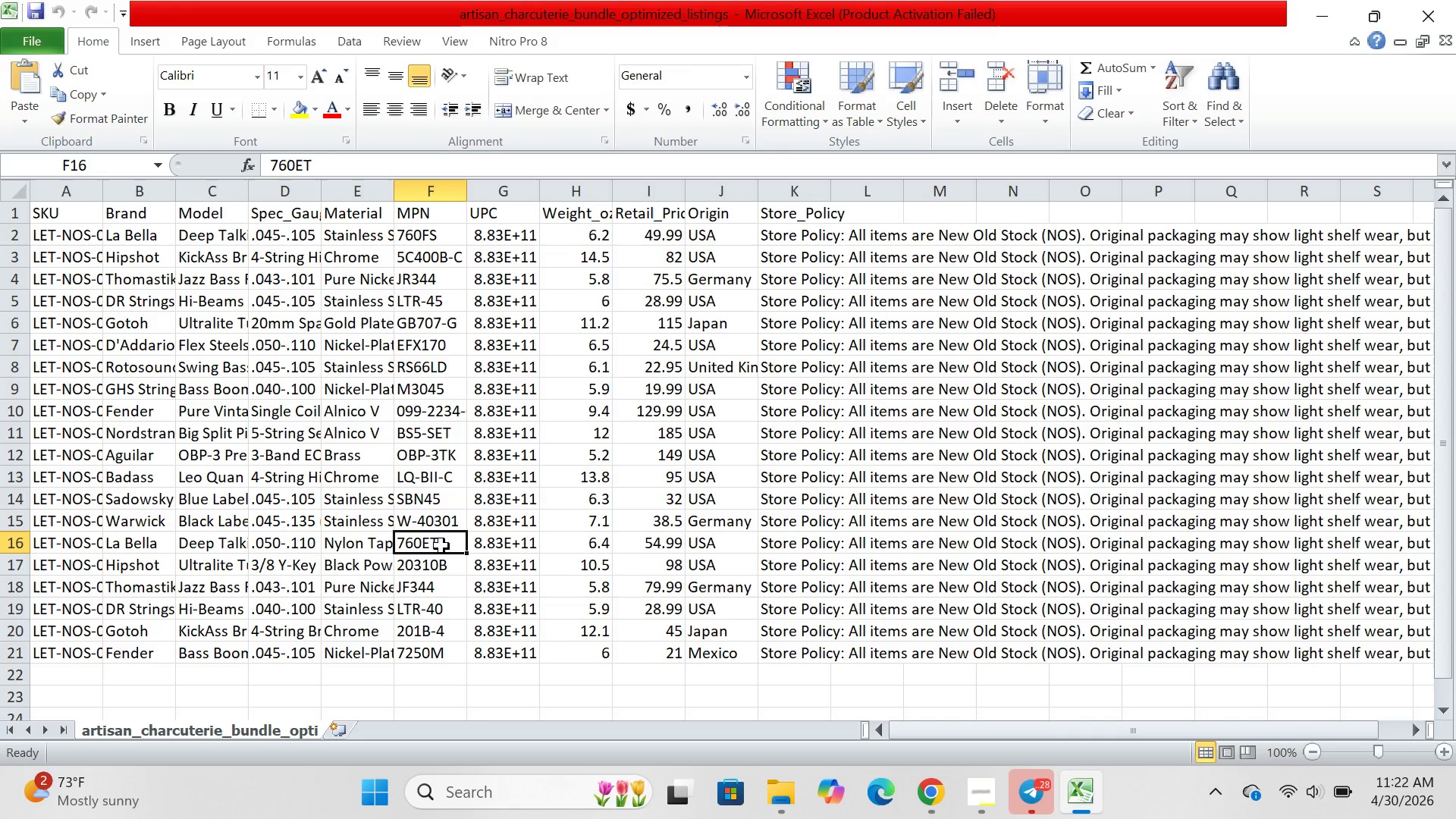 
left_click([441, 546])
 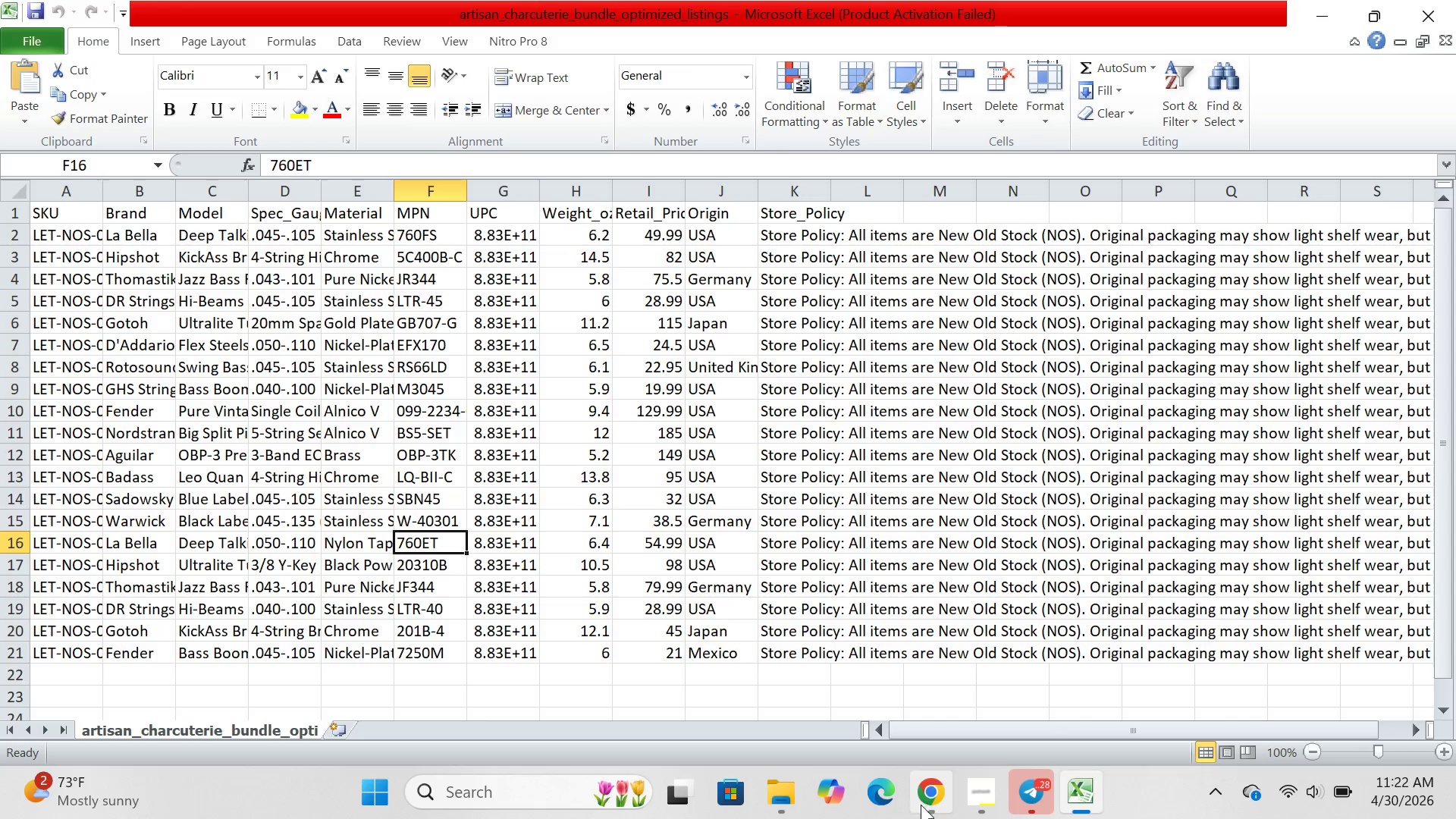 
left_click([919, 805])
 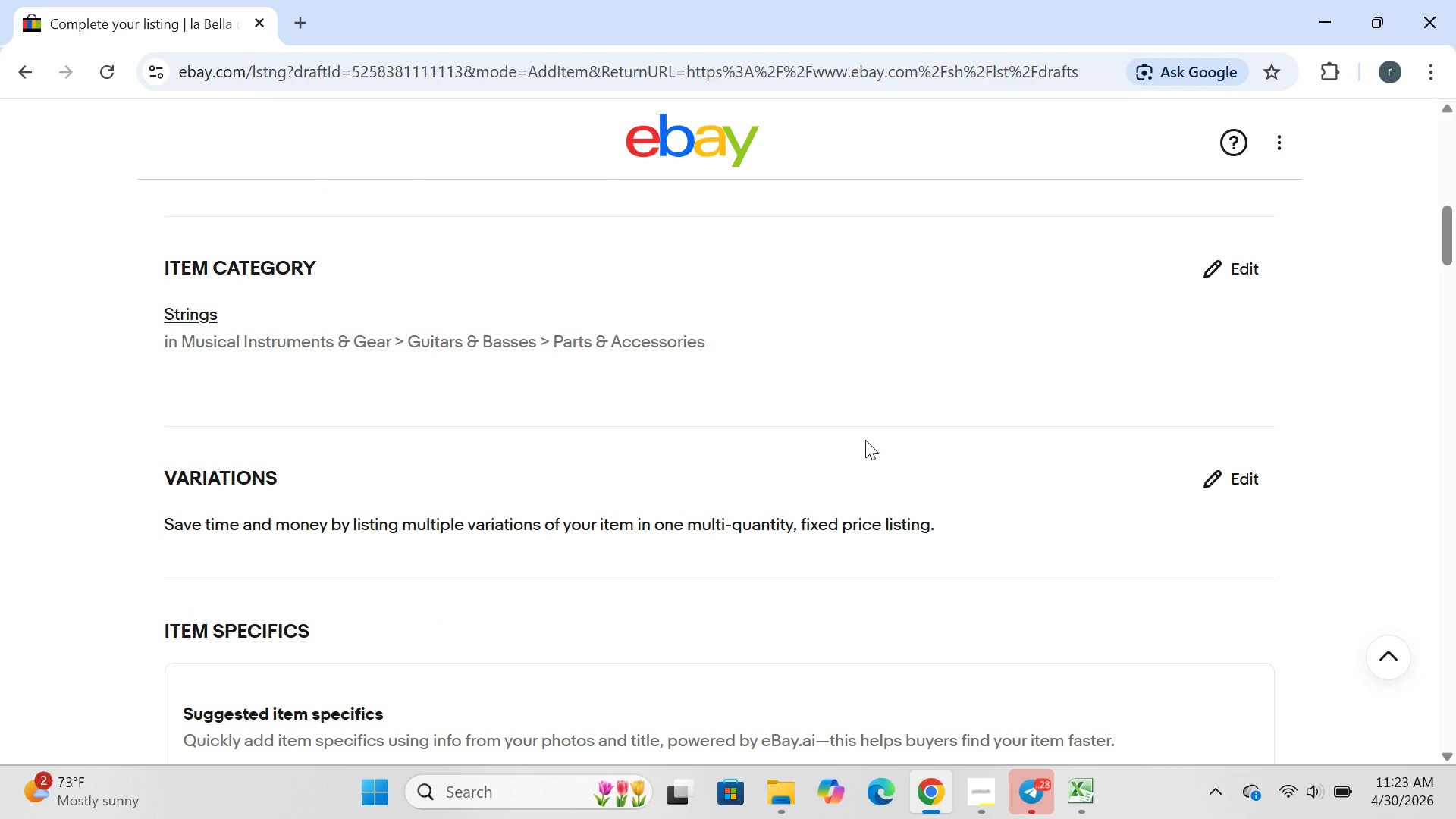 
wait(6.94)
 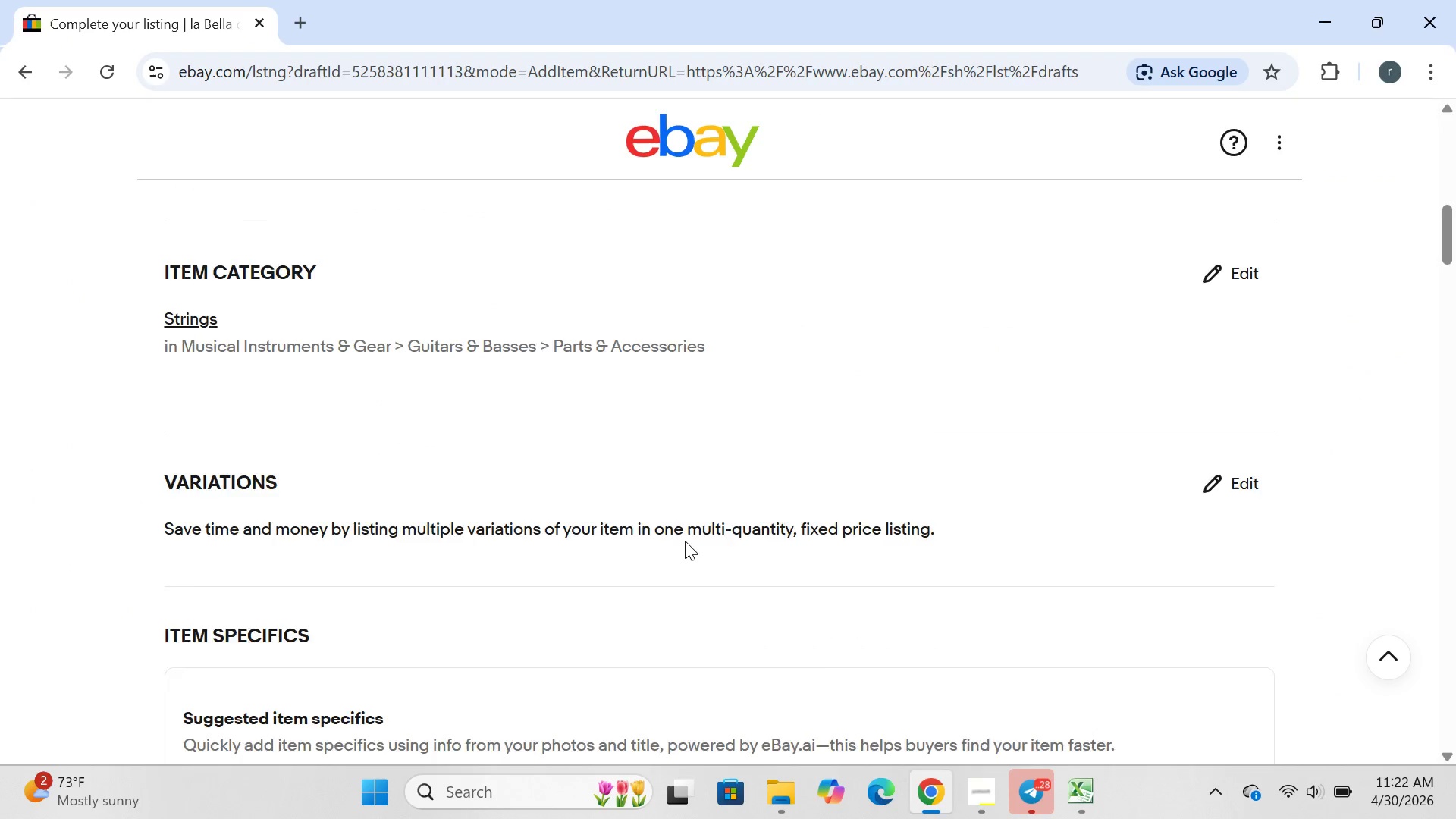 
left_click([865, 440])
 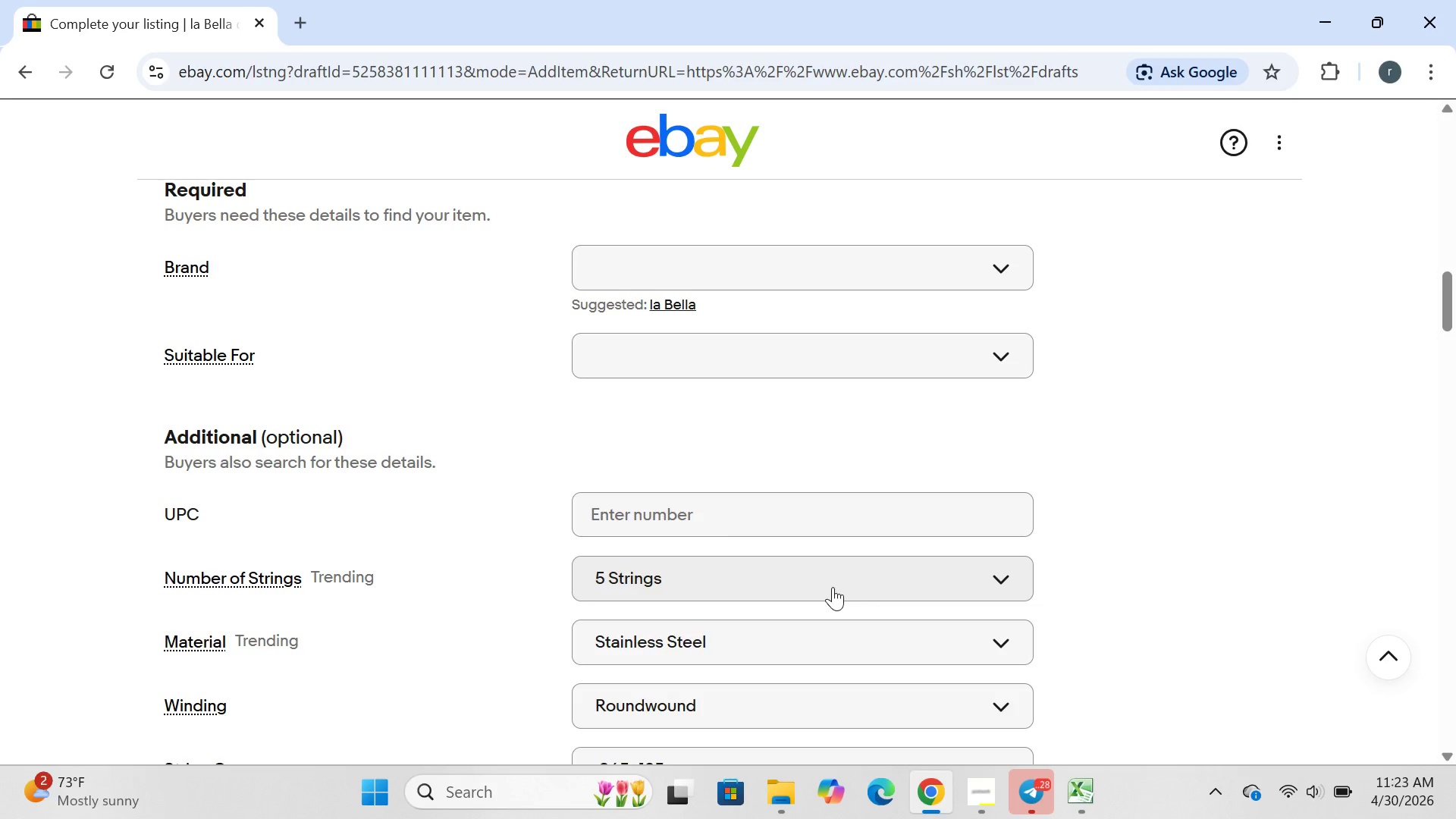 
wait(43.11)
 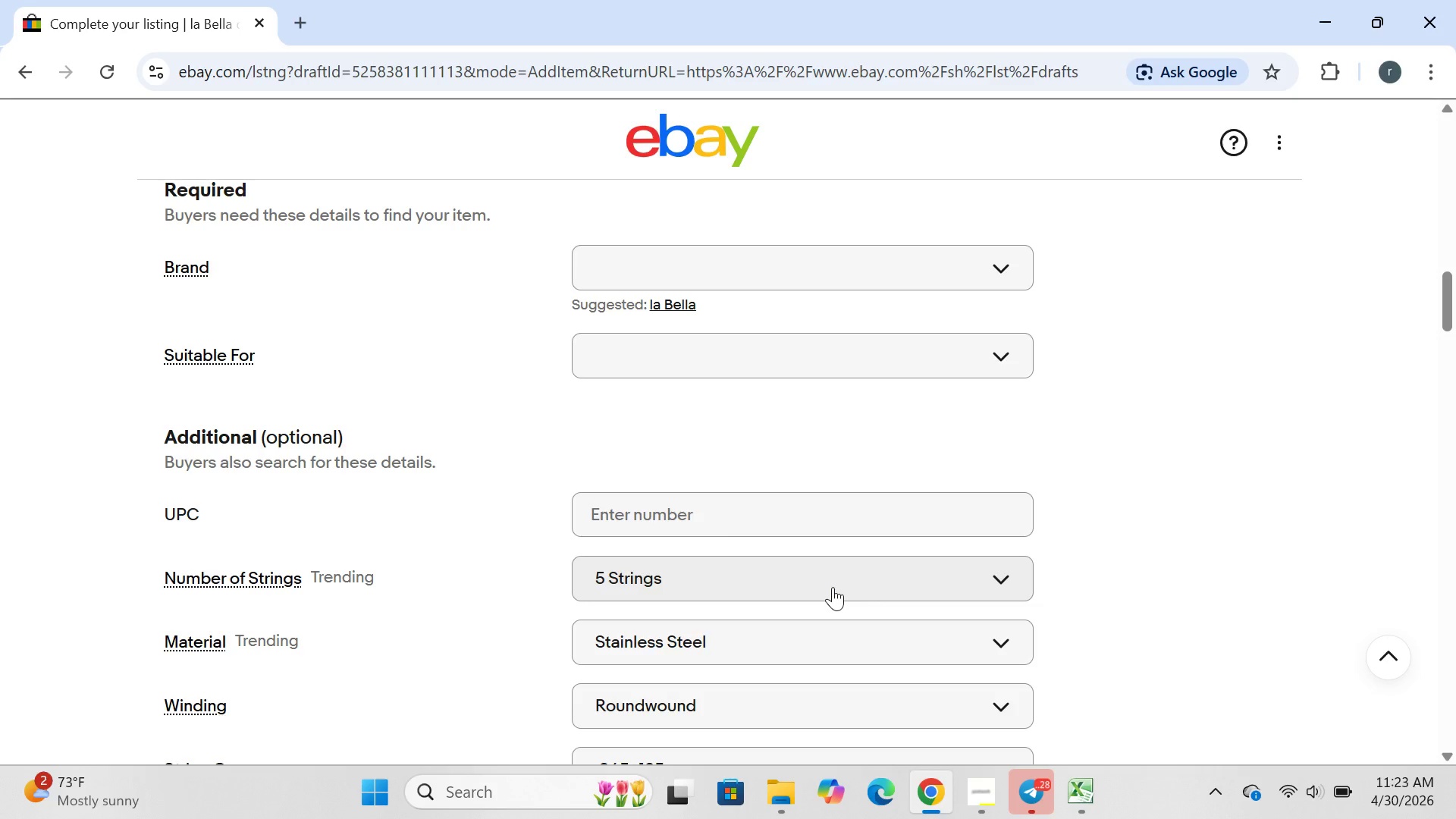 
left_click([681, 303])
 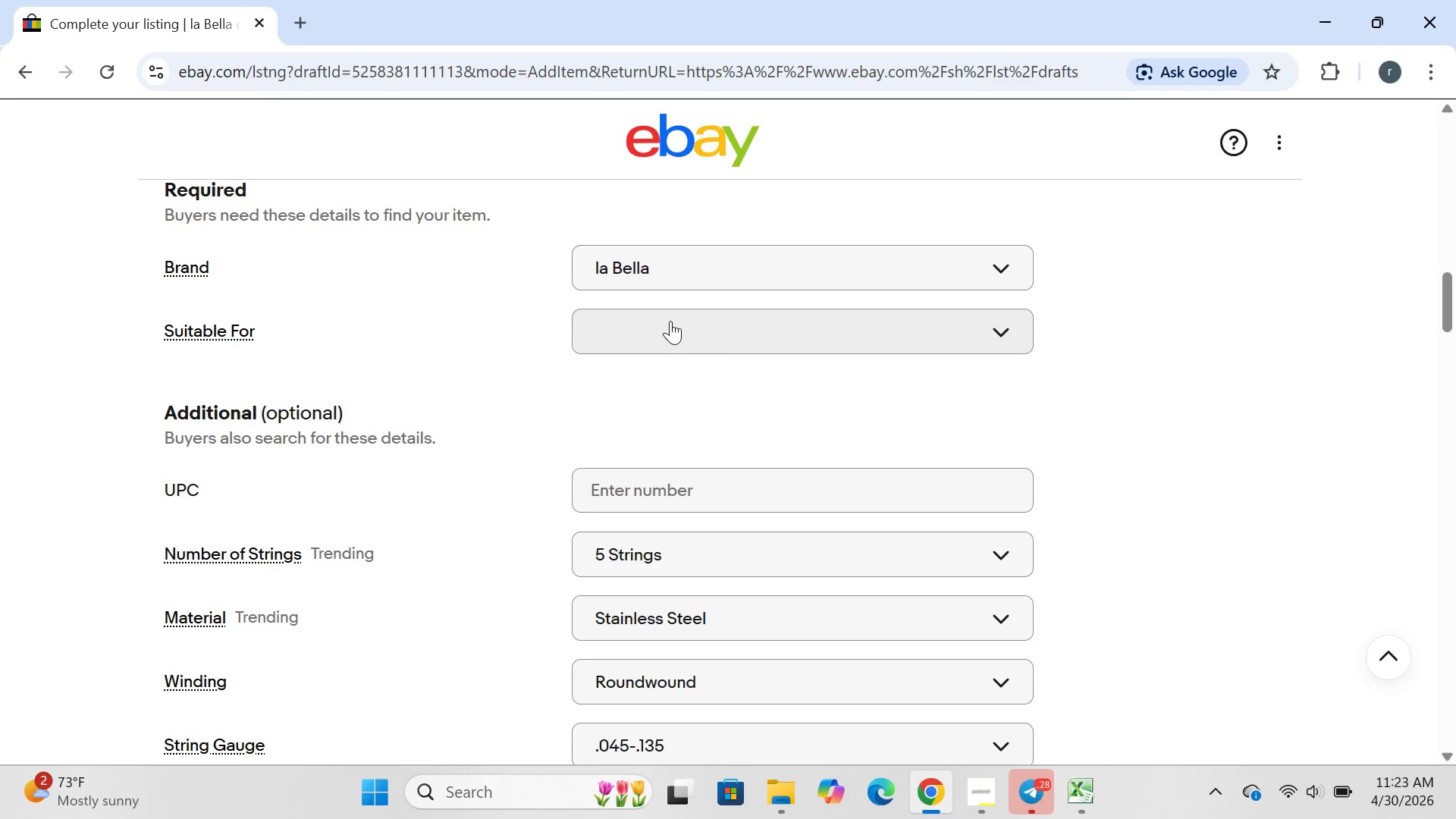 
left_click([670, 321])
 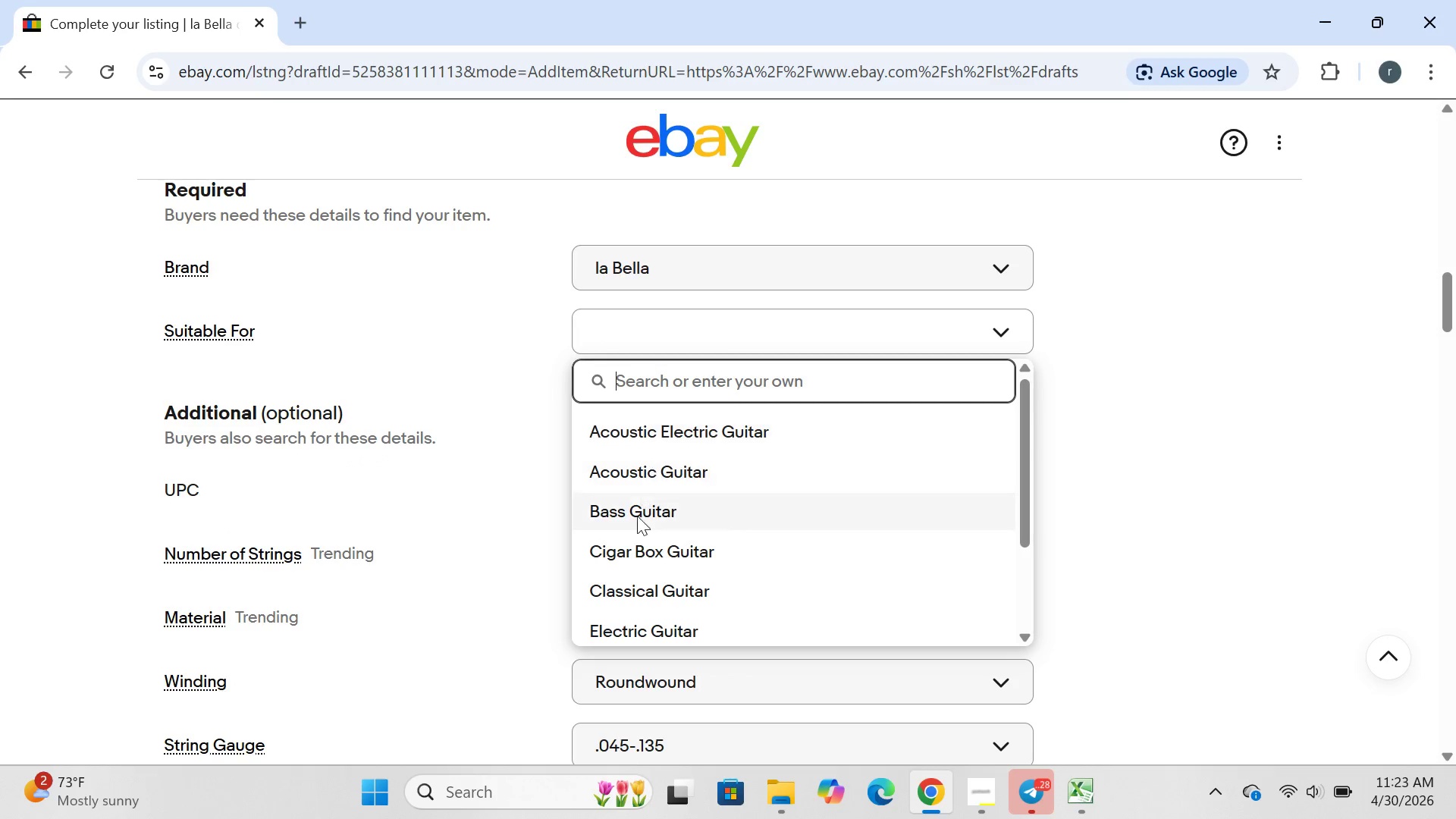 
left_click([637, 519])
 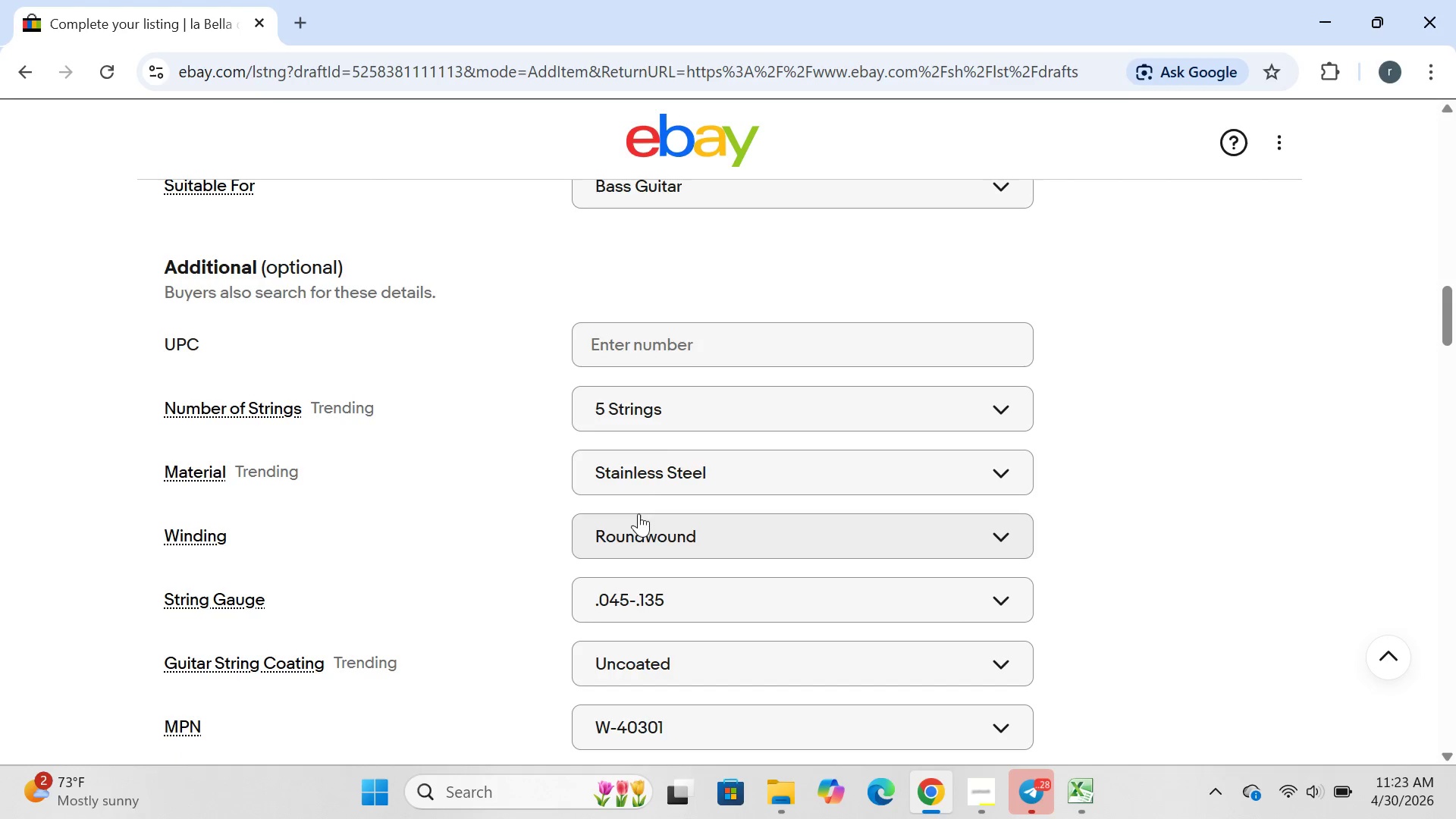 
left_click([663, 422])
 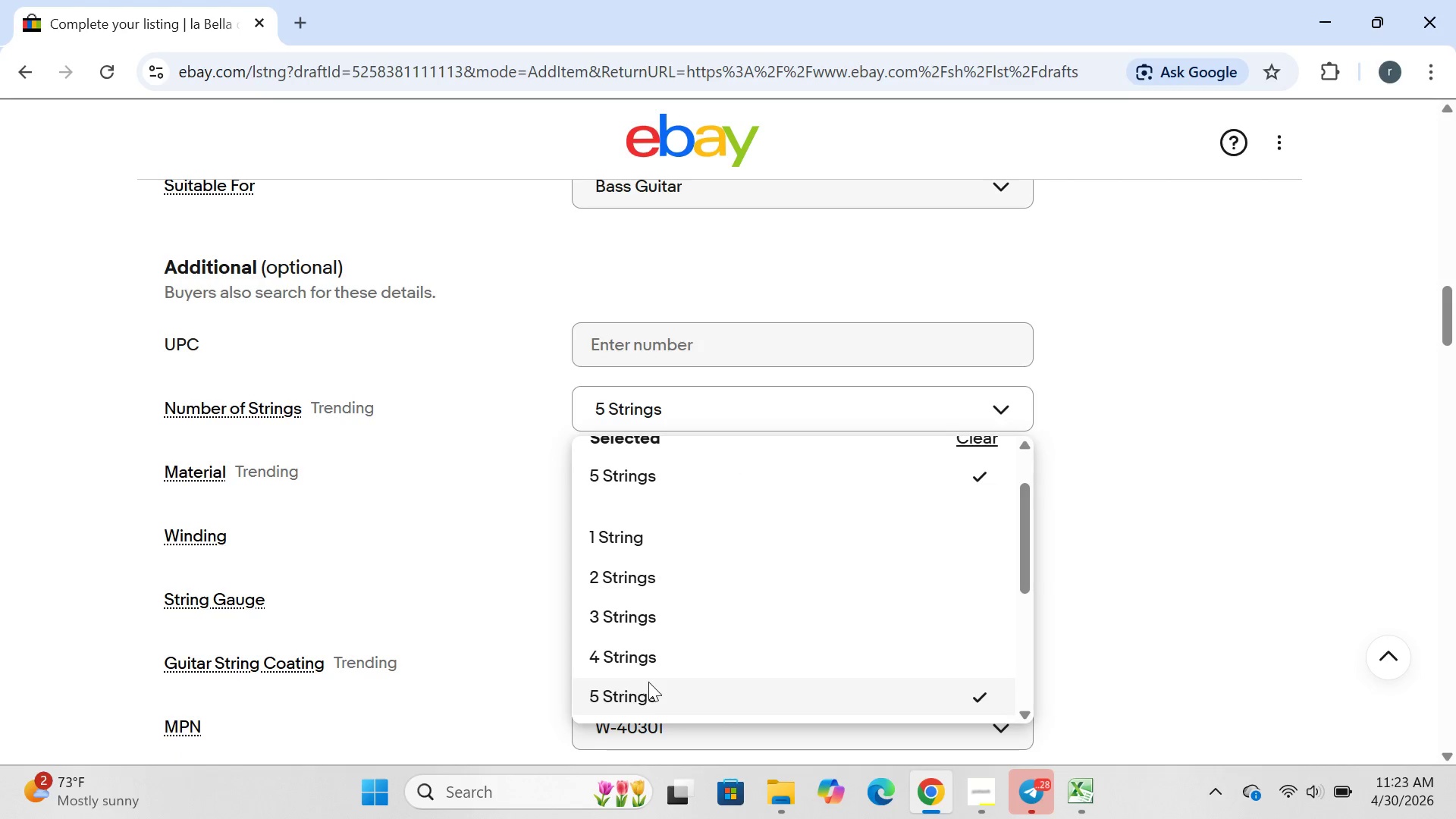 
left_click([653, 664])
 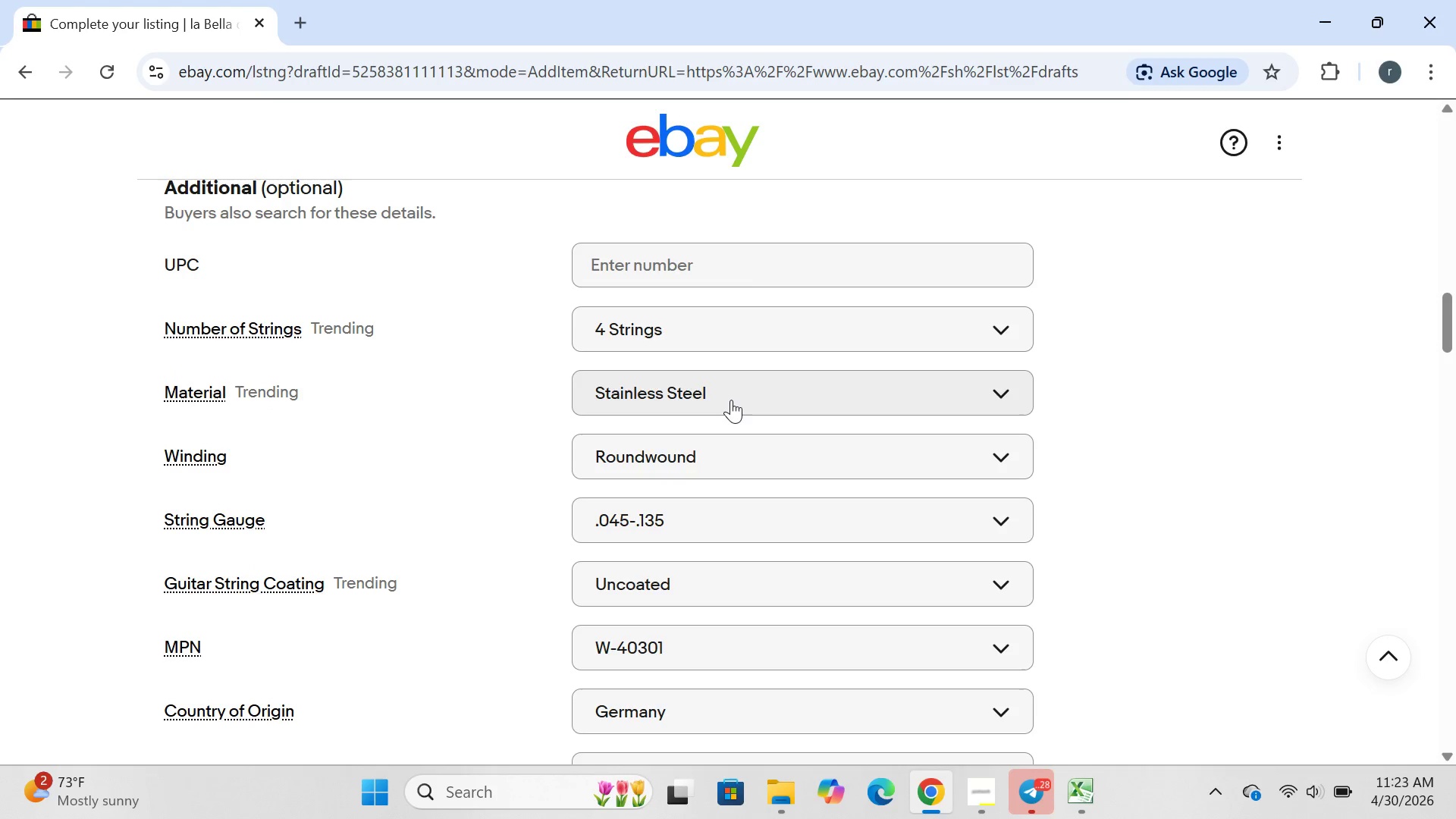 
left_click([723, 392])
 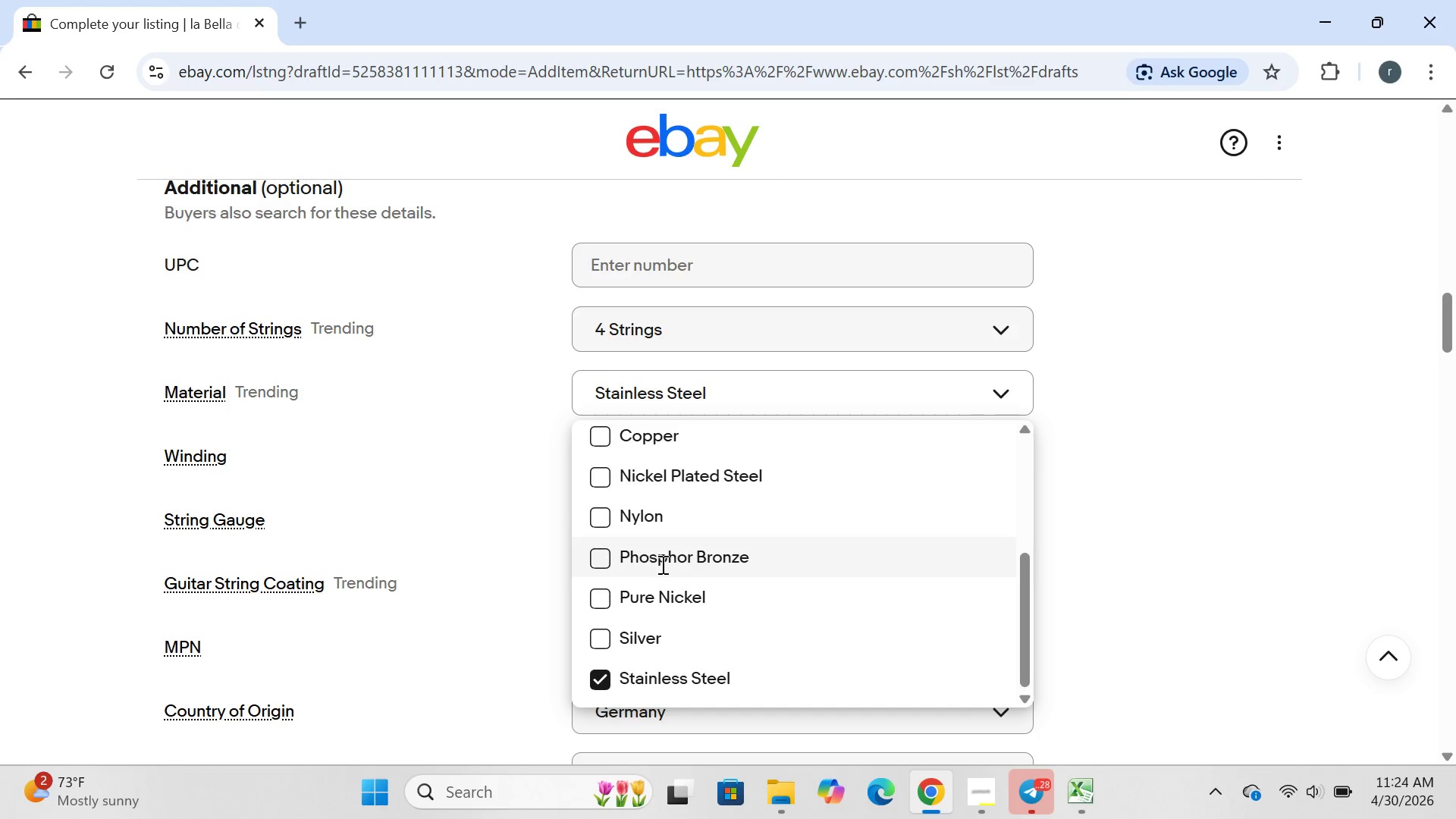 
left_click([598, 510])
 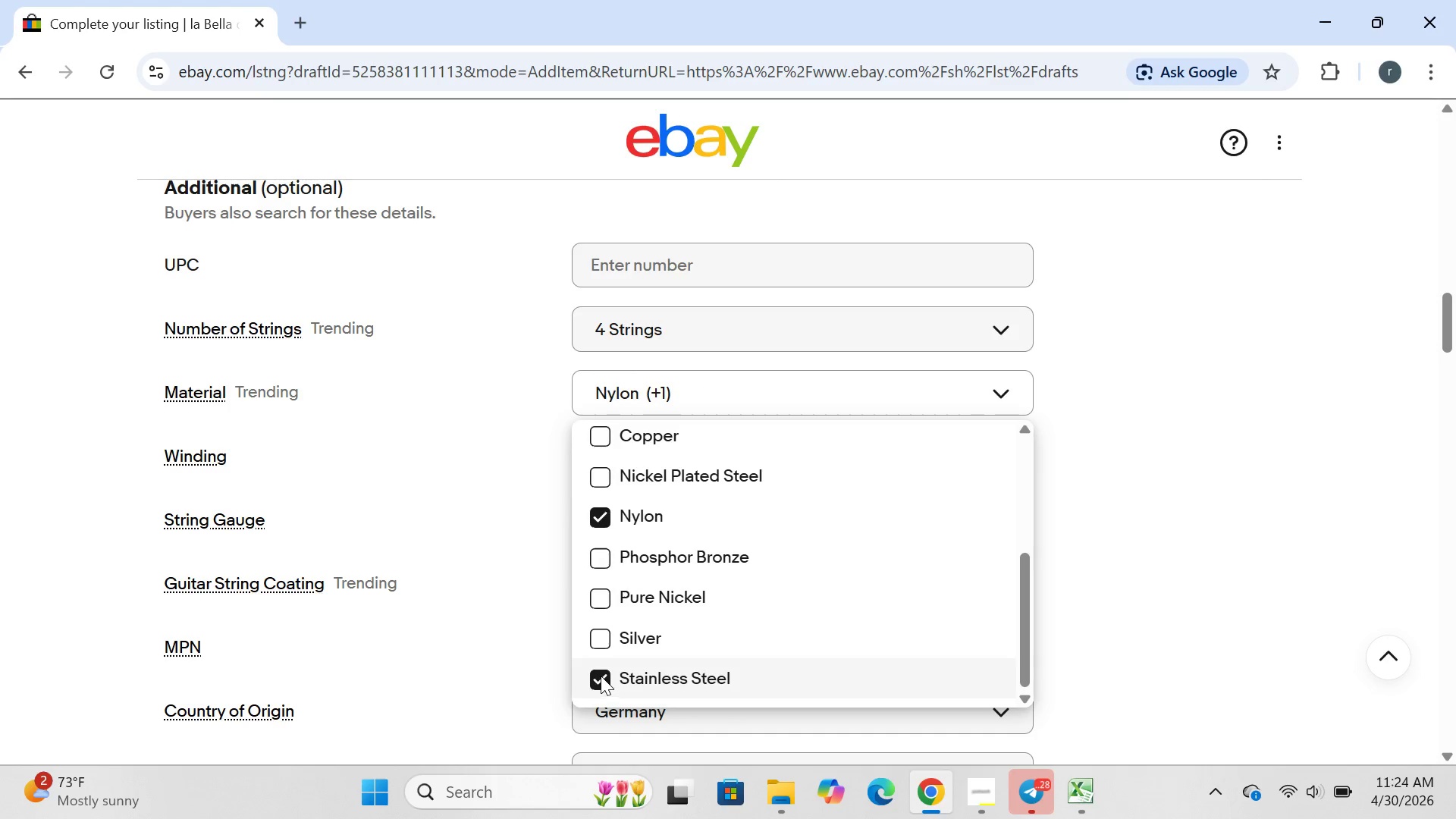 
left_click([601, 675])
 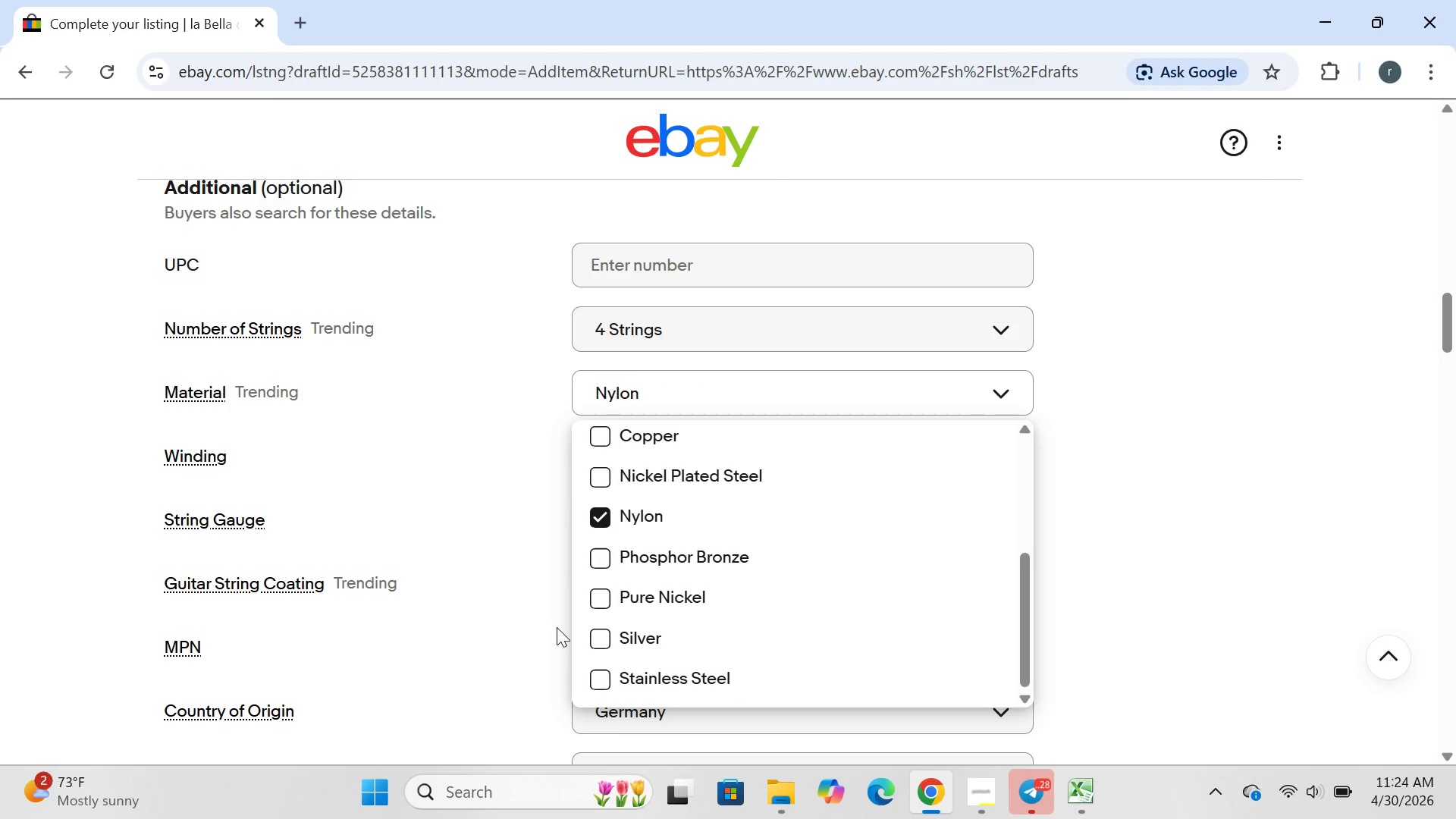 
left_click([557, 627])
 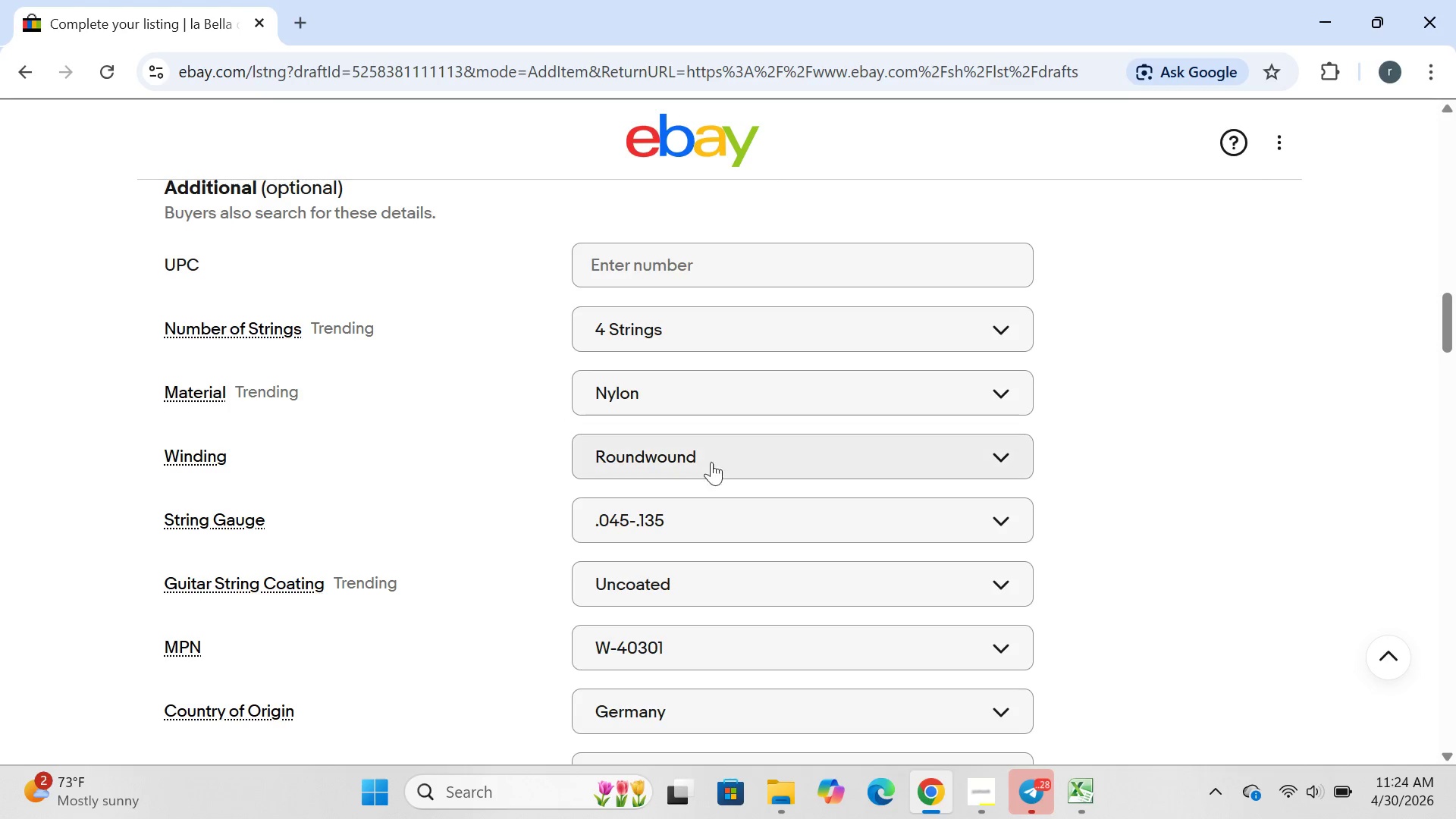 
left_click([717, 448])
 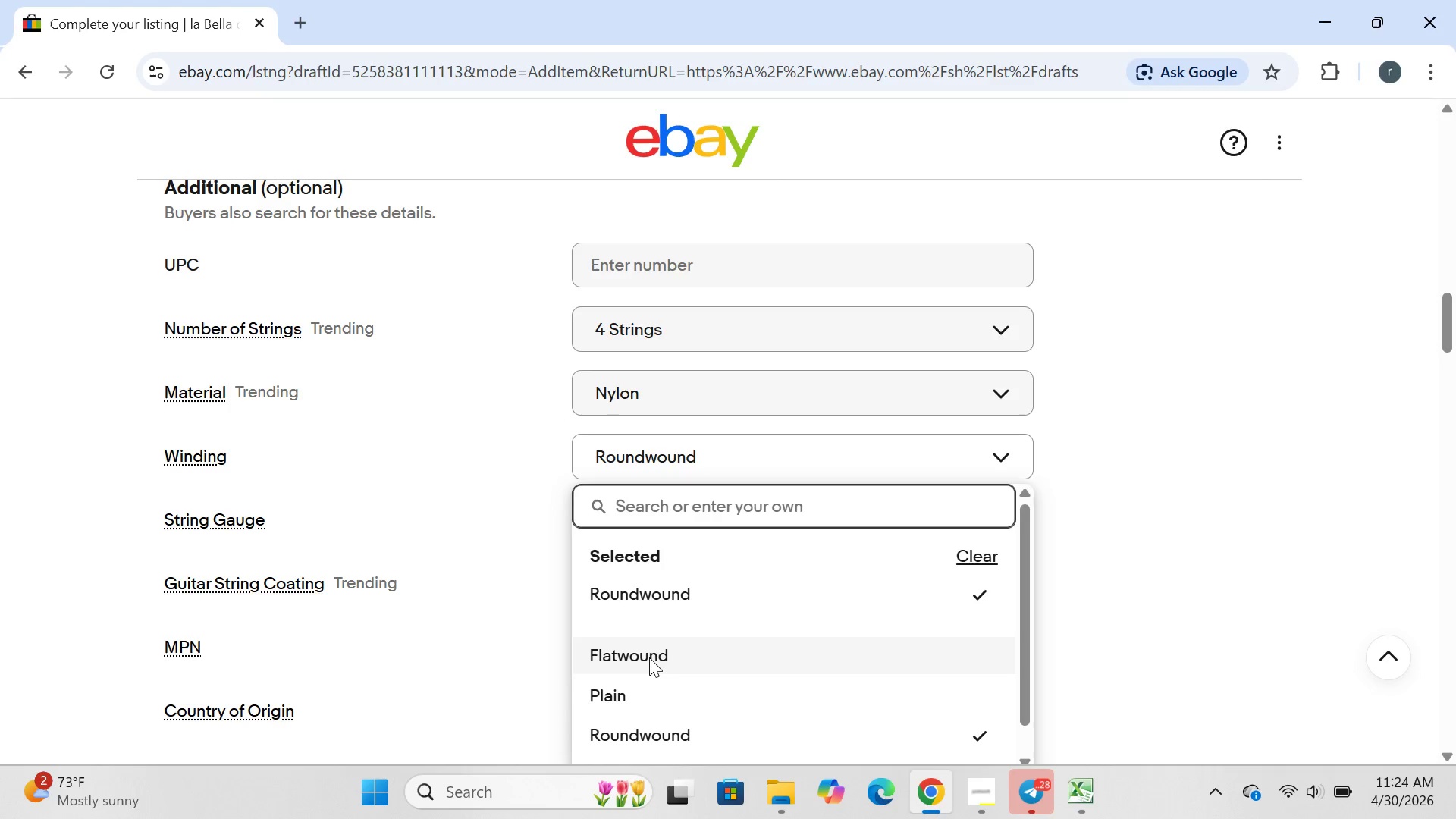 
left_click([649, 657])
 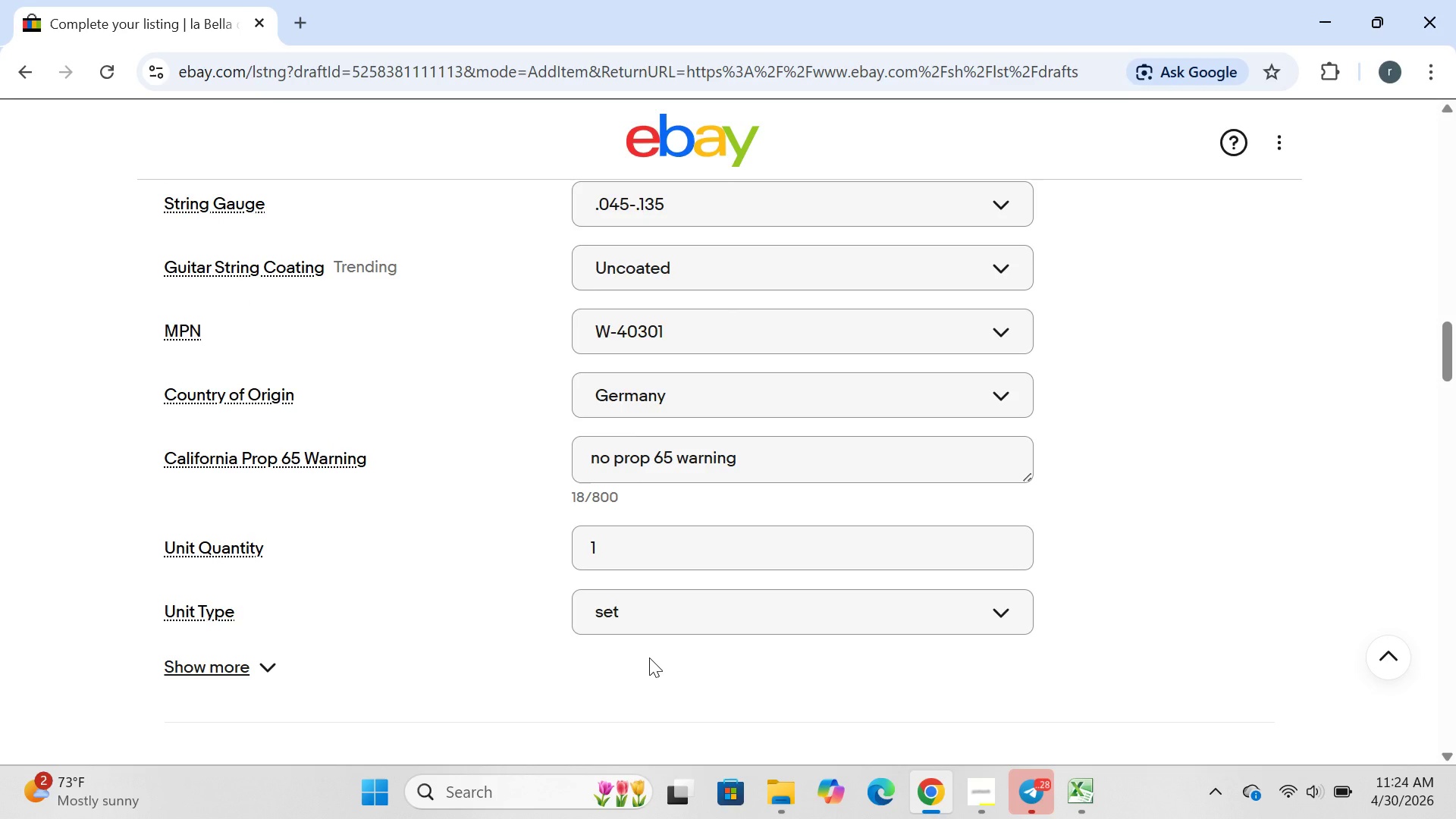 
wait(41.25)
 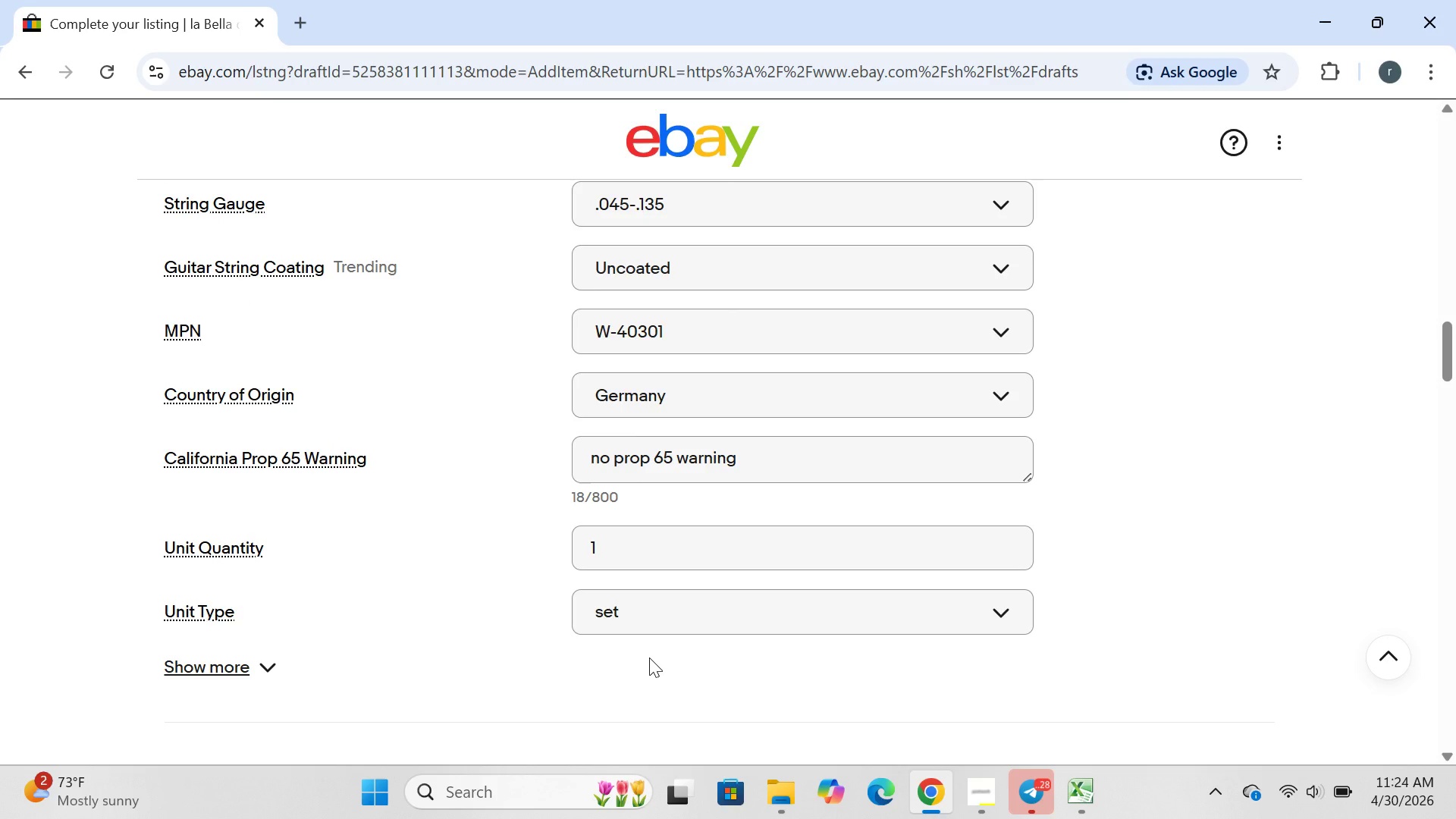 
left_click([708, 205])
 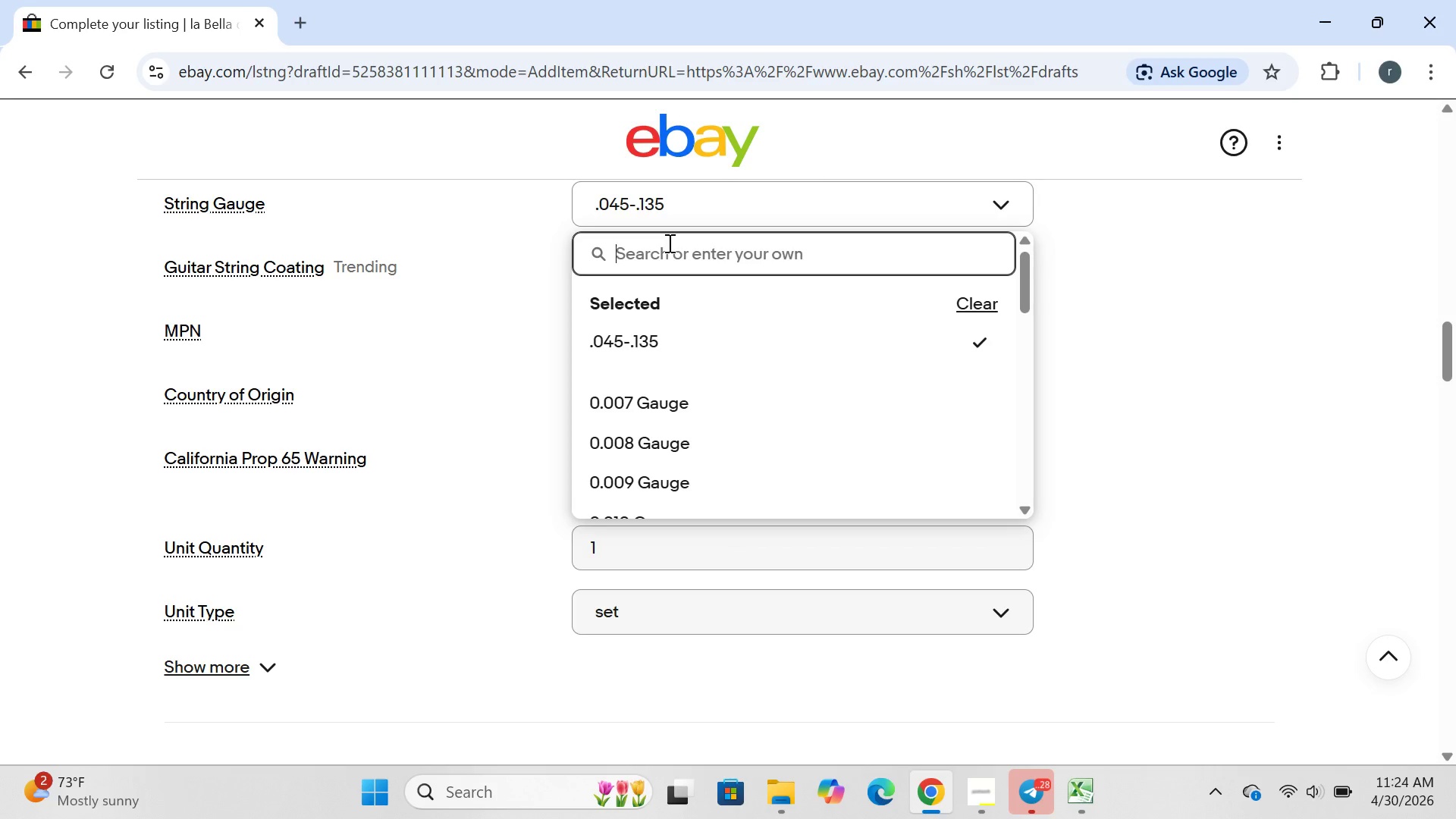 
type(.0500)
key(Backspace)
type(-.110)
 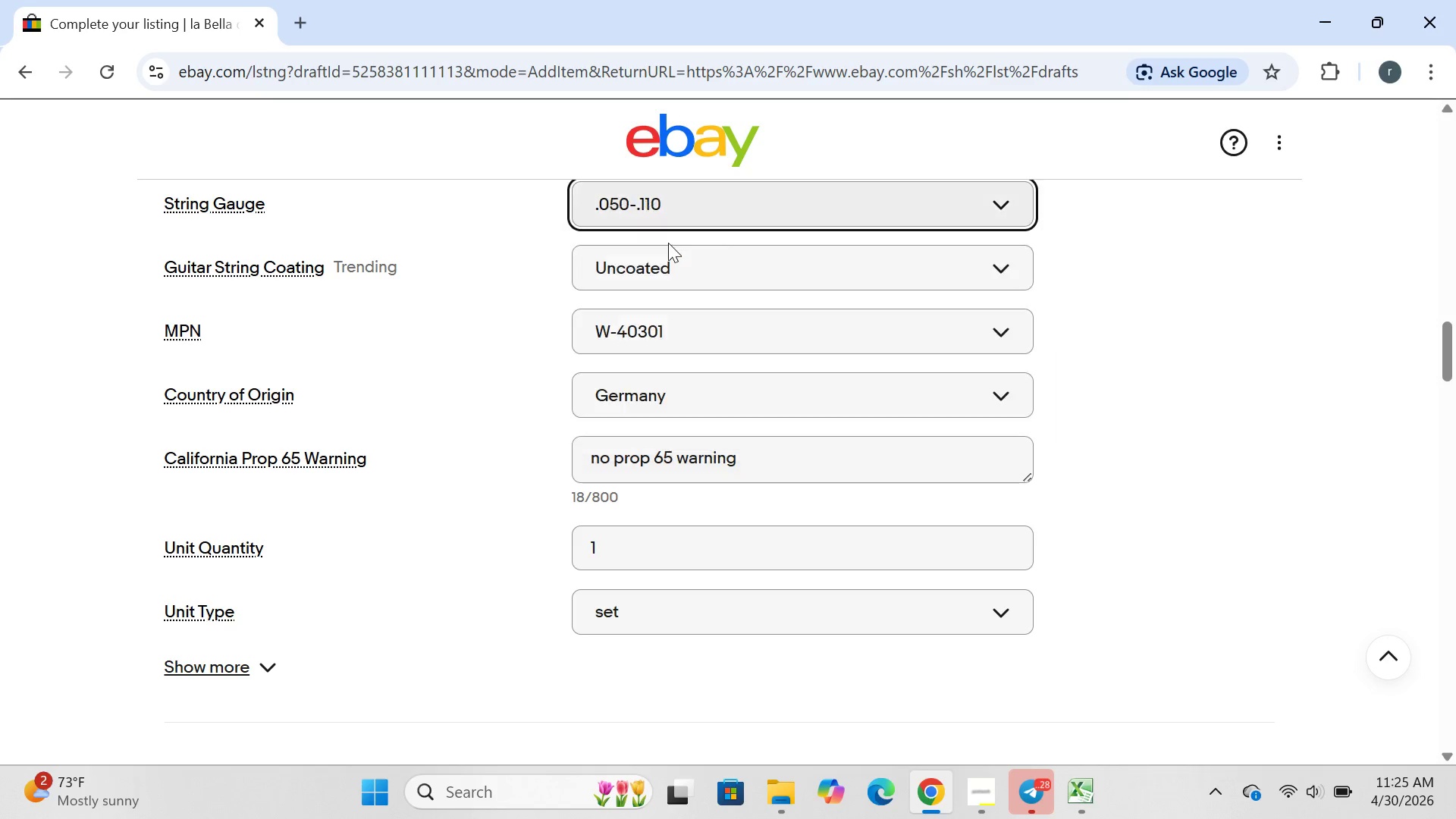 
key(Enter)
 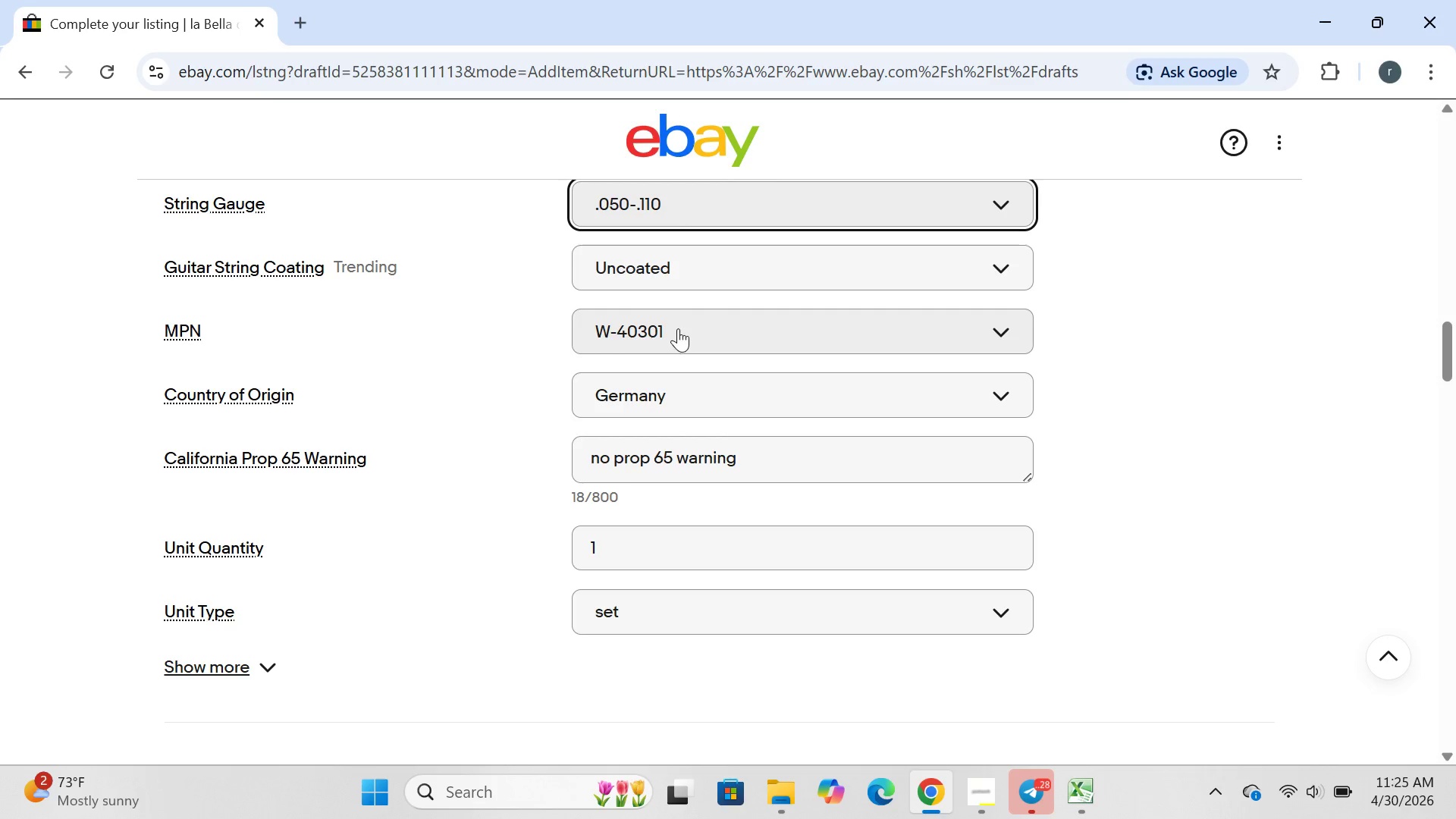 
wait(5.89)
 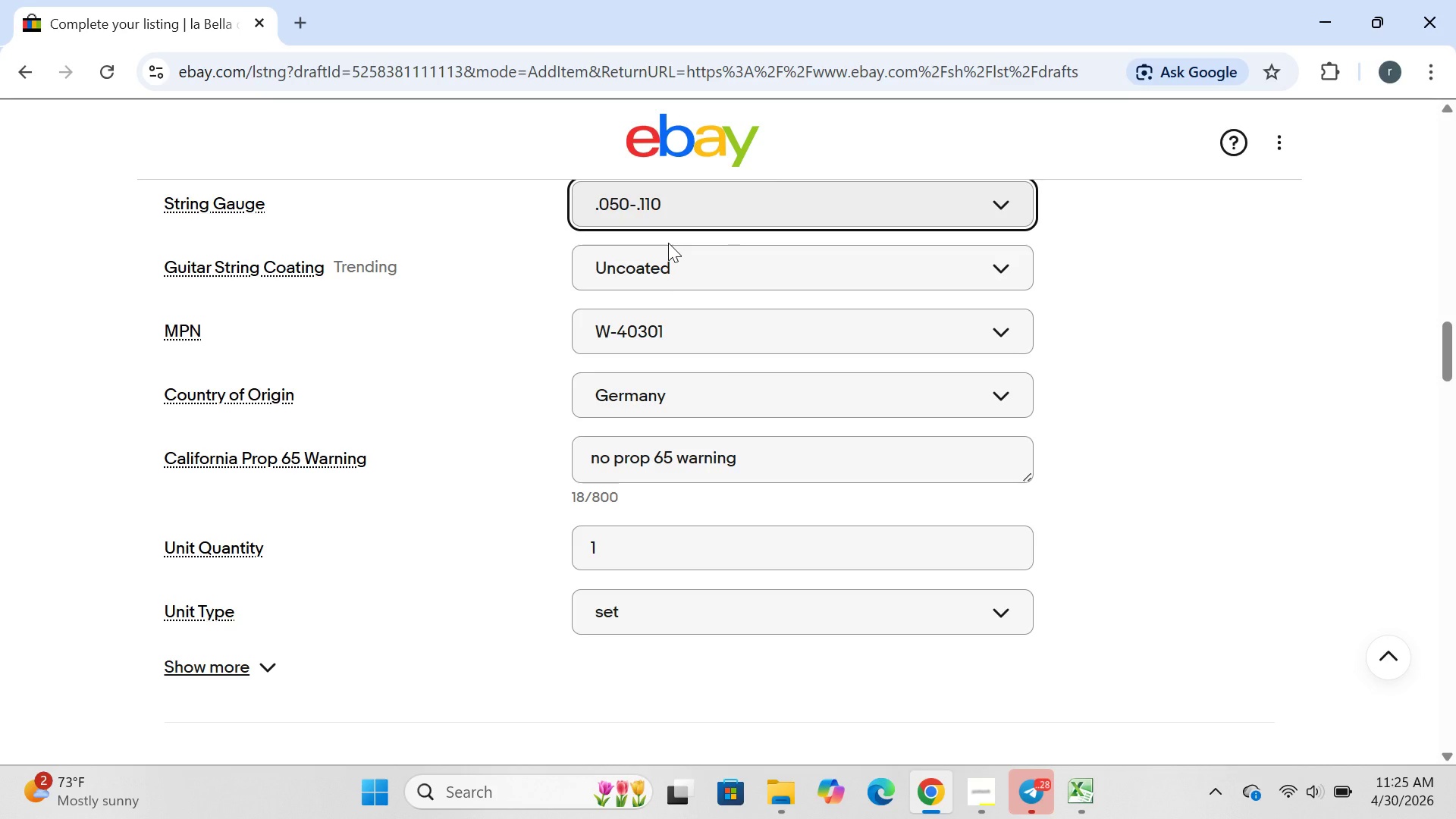 
left_click([946, 308])
 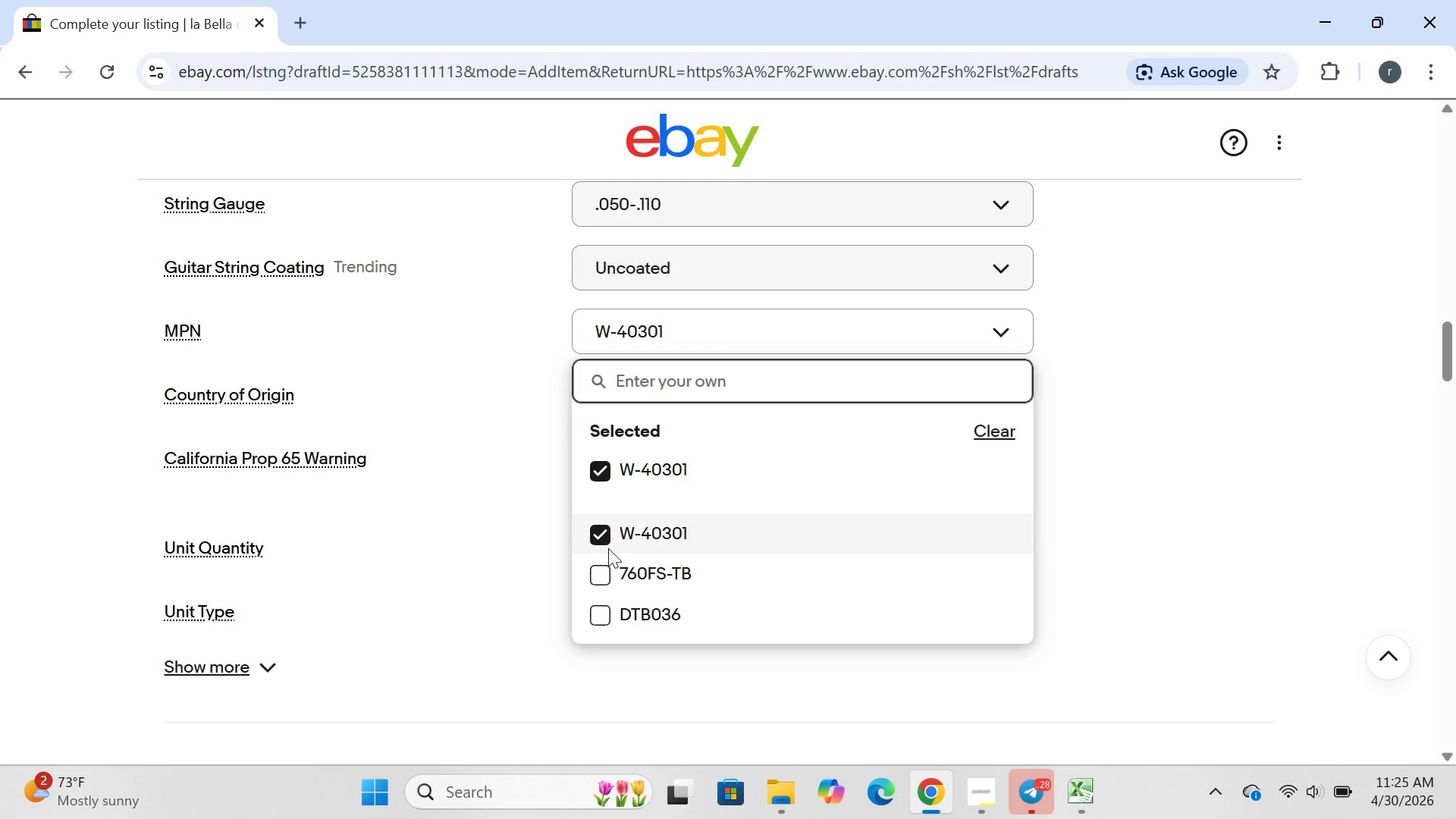 
left_click([600, 534])
 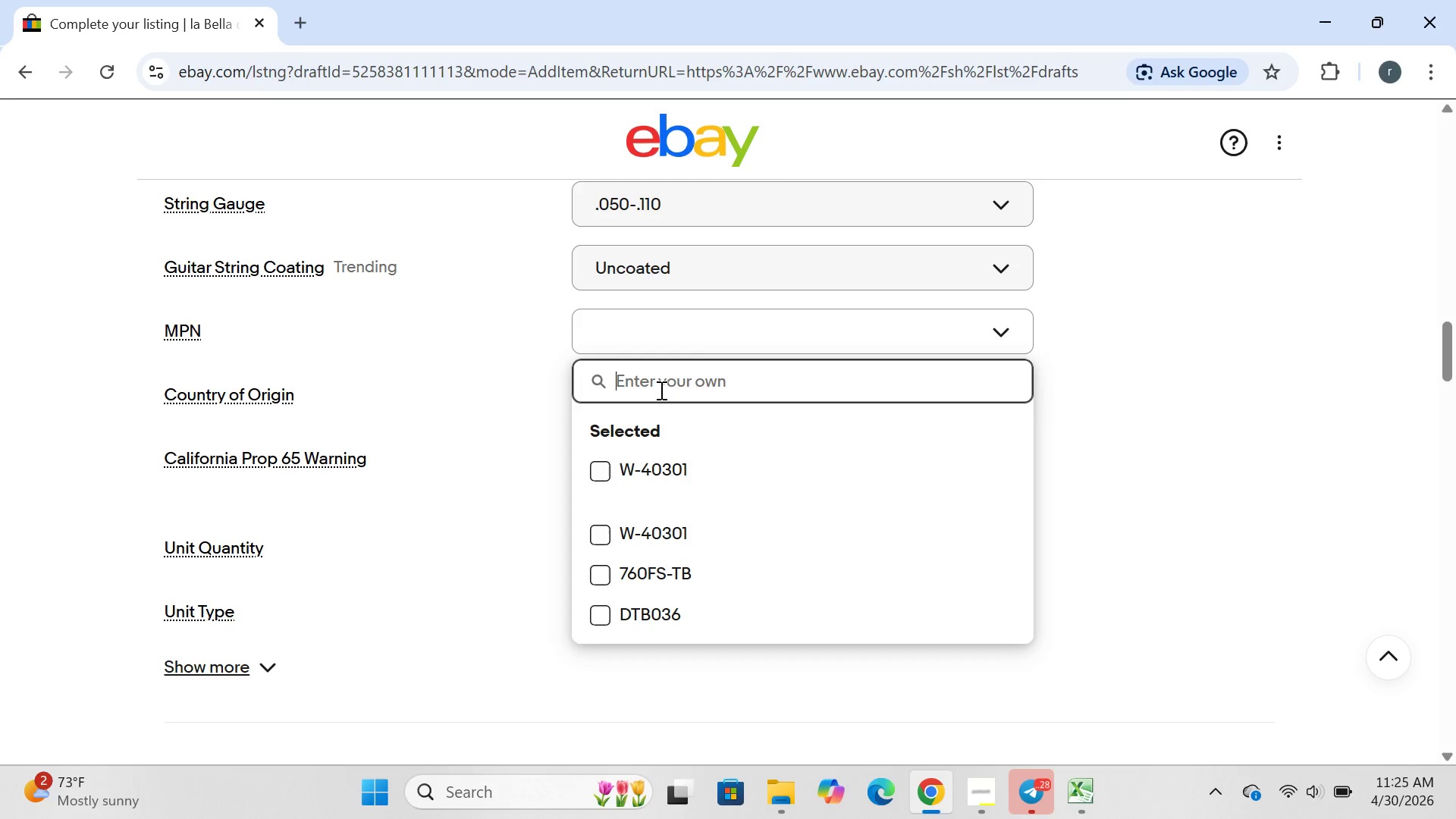 
left_click([660, 390])
 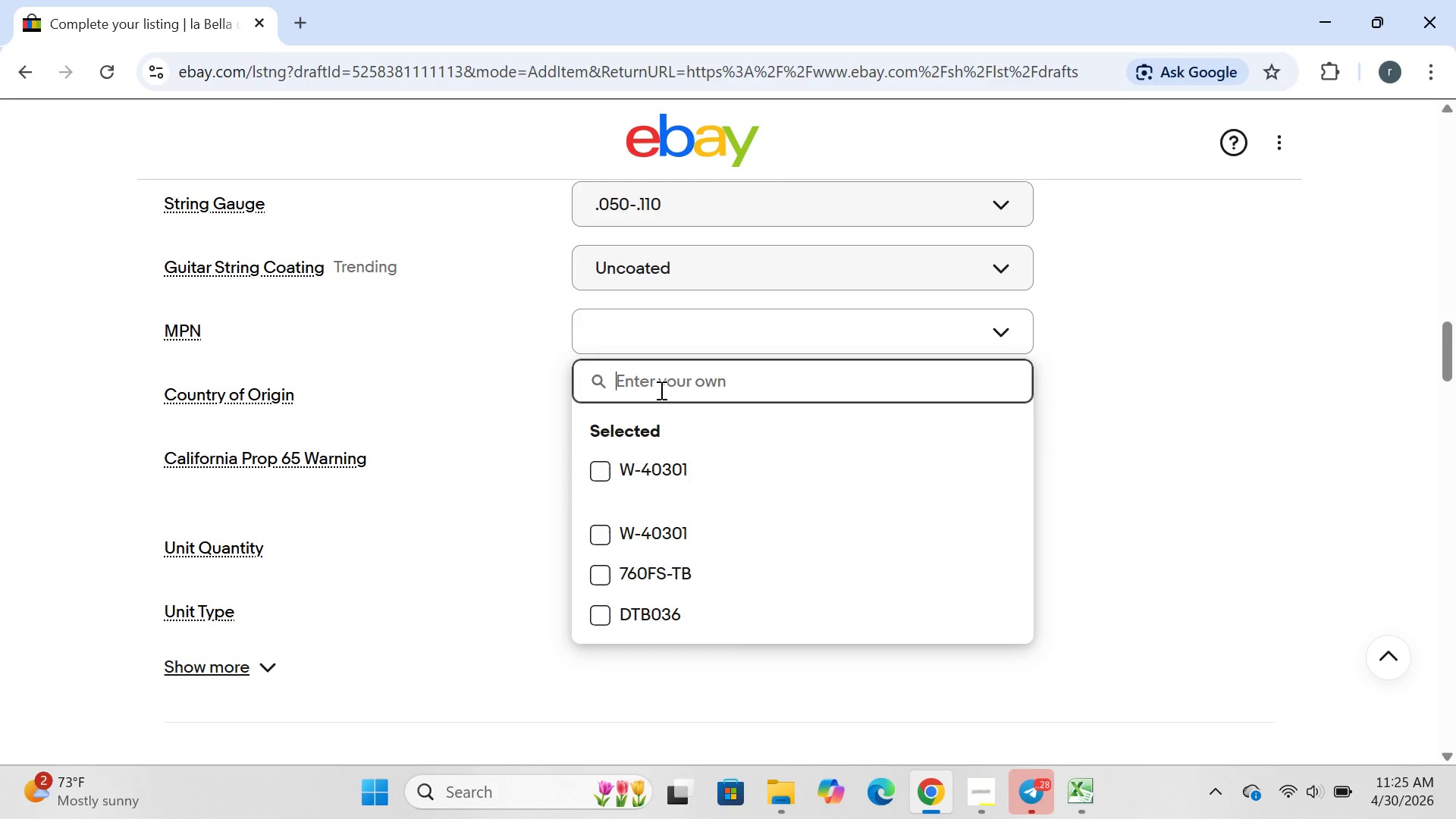 
type(760ET)
 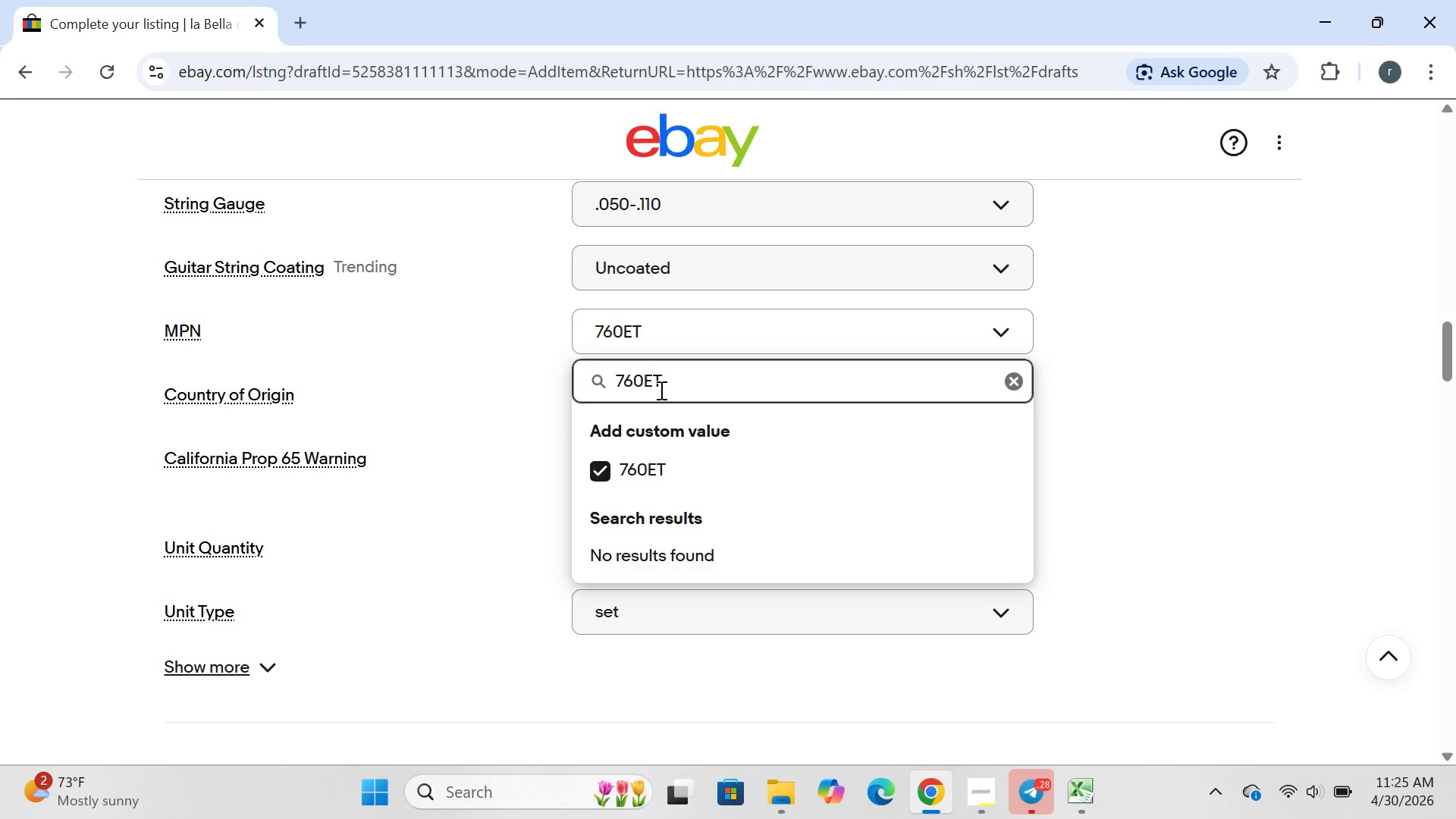 
key(Enter)
 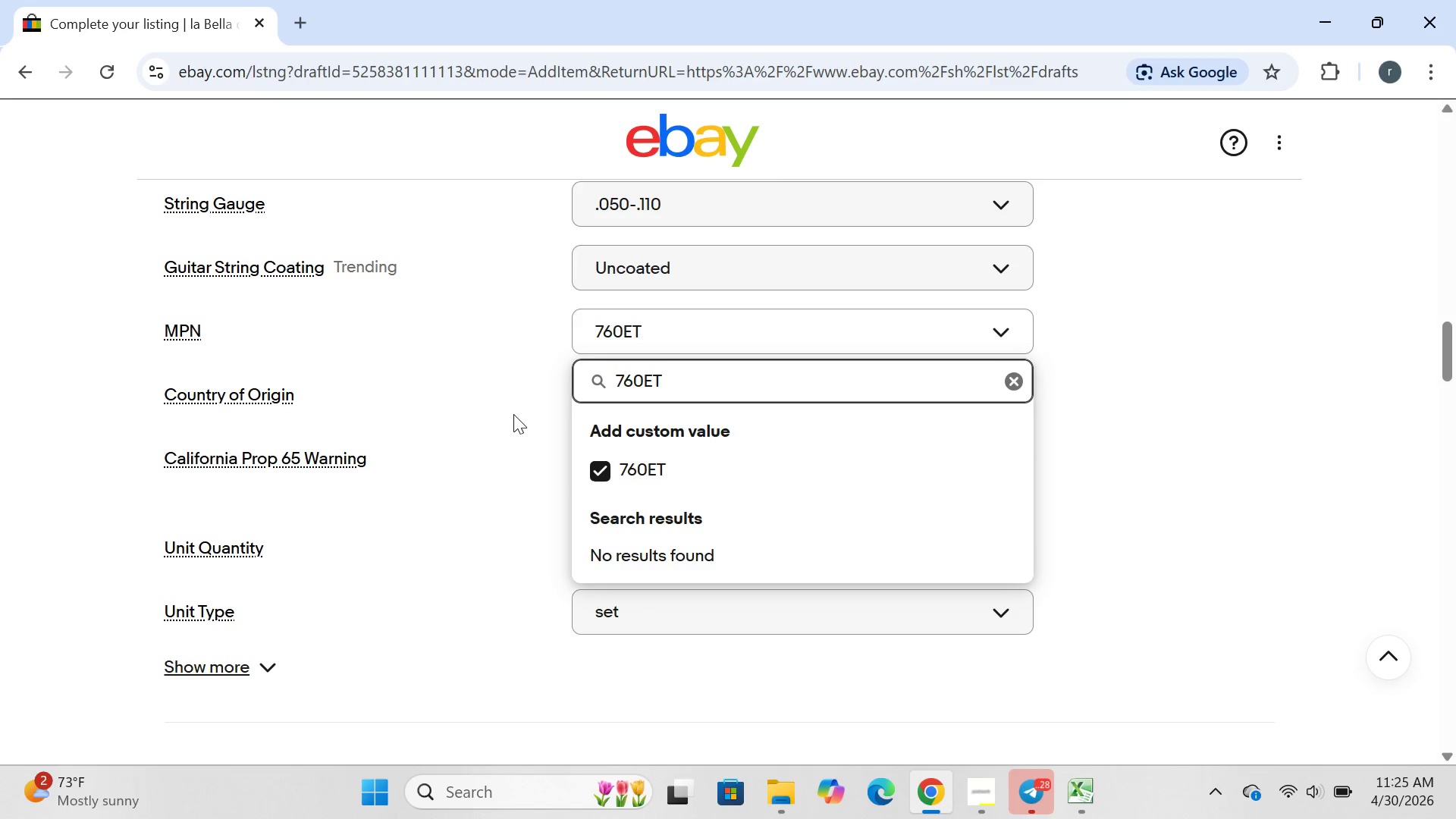 
left_click([513, 414])
 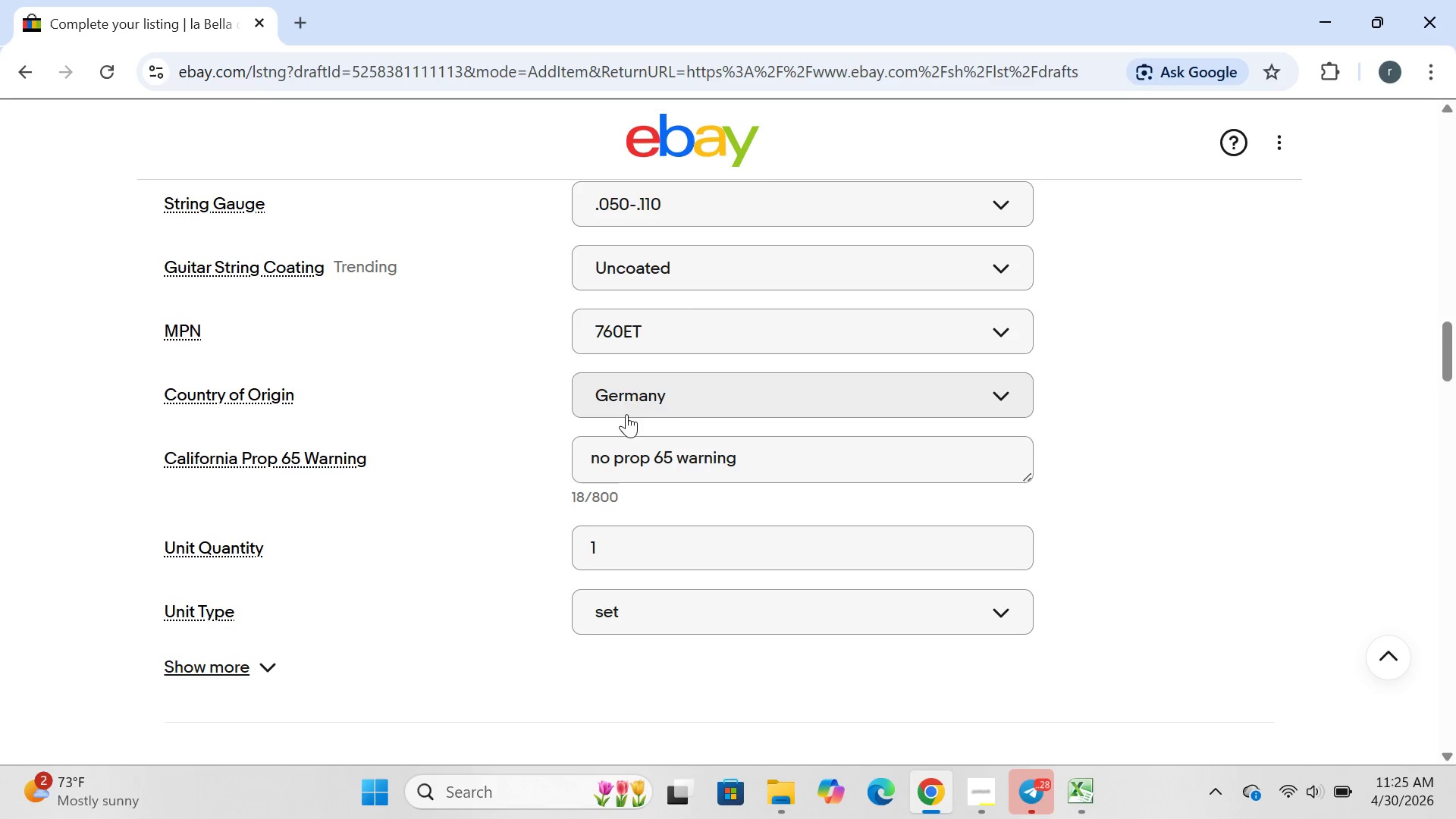 
left_click([678, 389])
 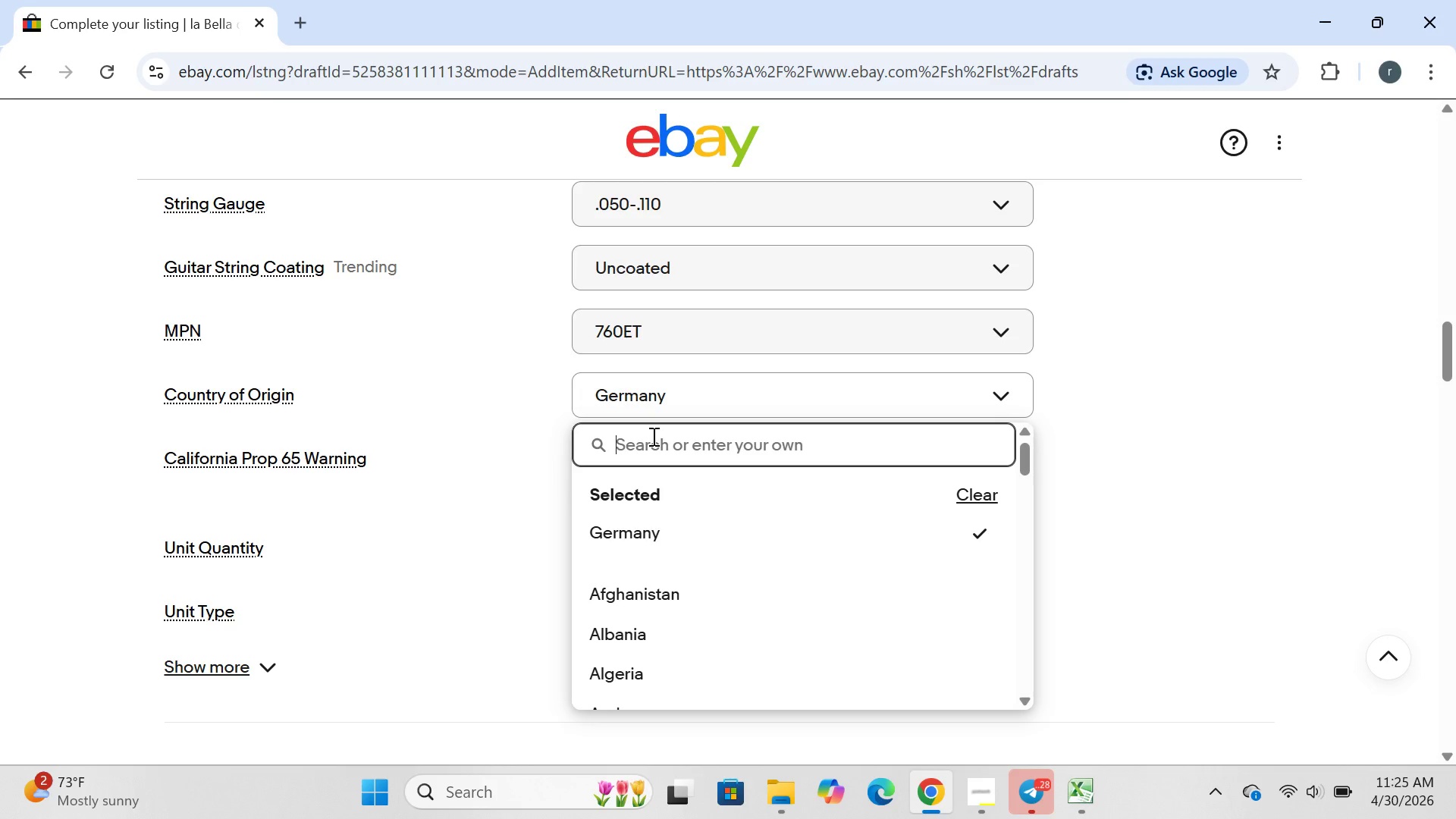 
type(UN)
 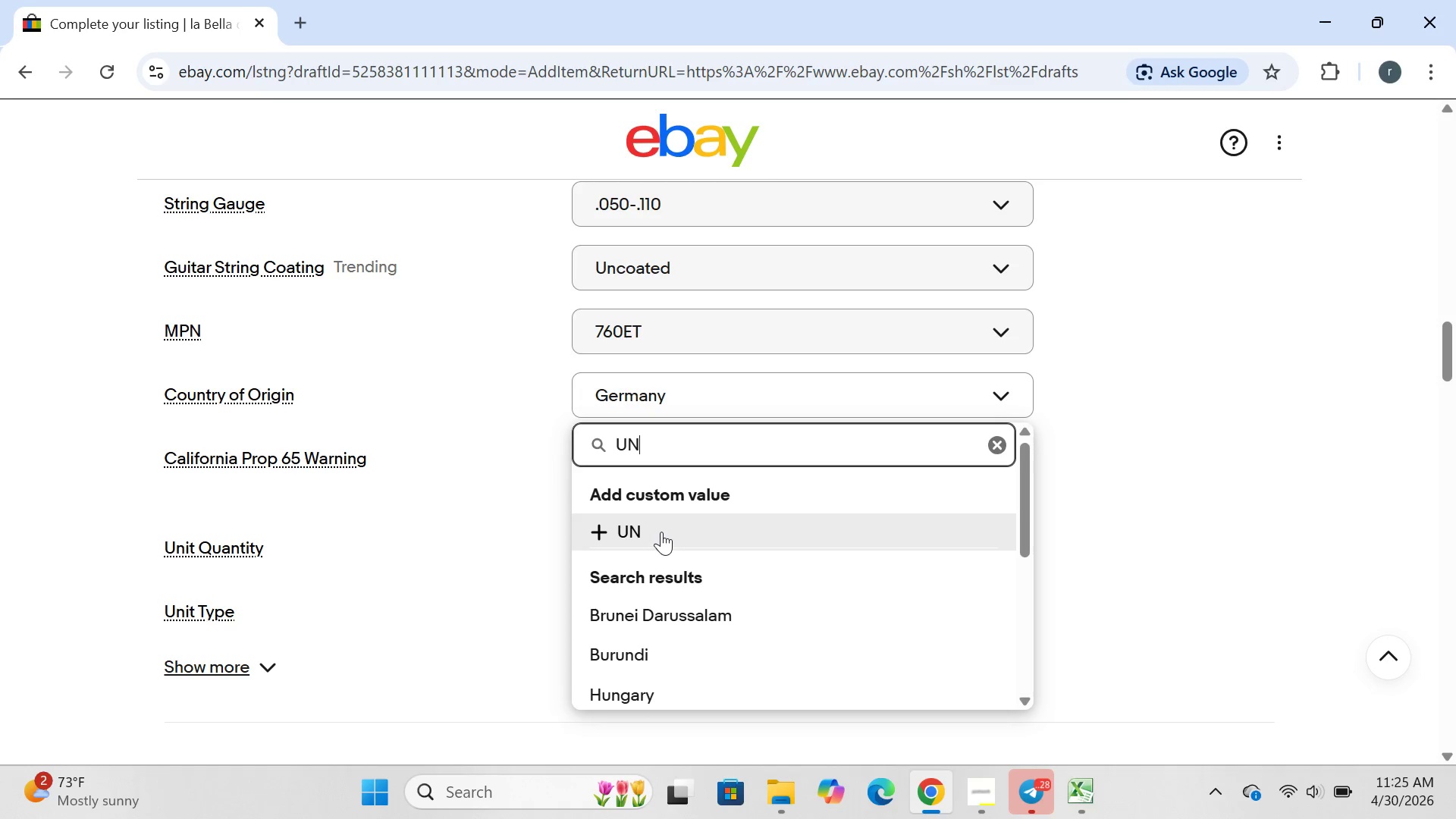 
key(Backspace)
key(Backspace)
type(unite)
 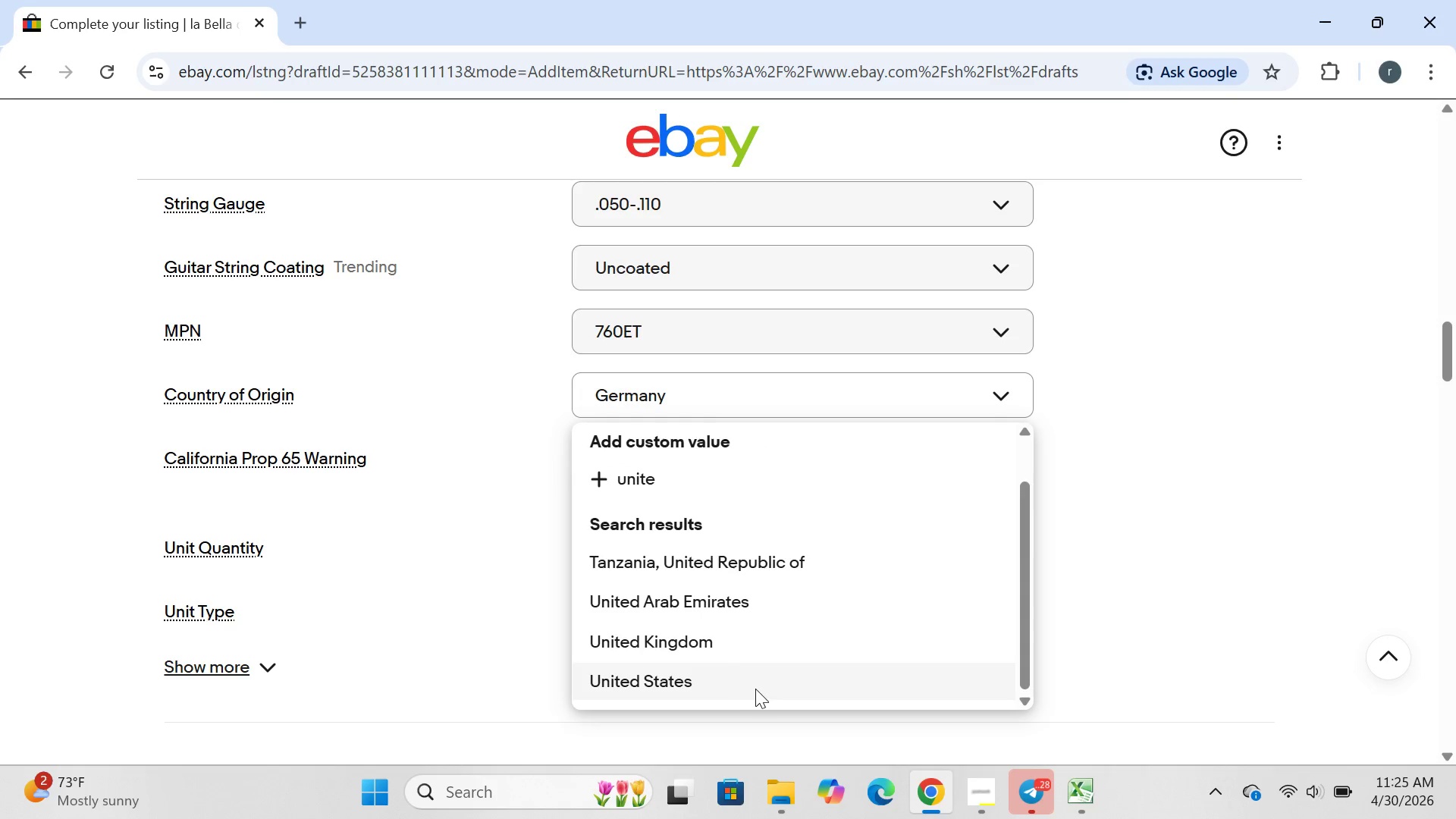 
left_click([737, 685])
 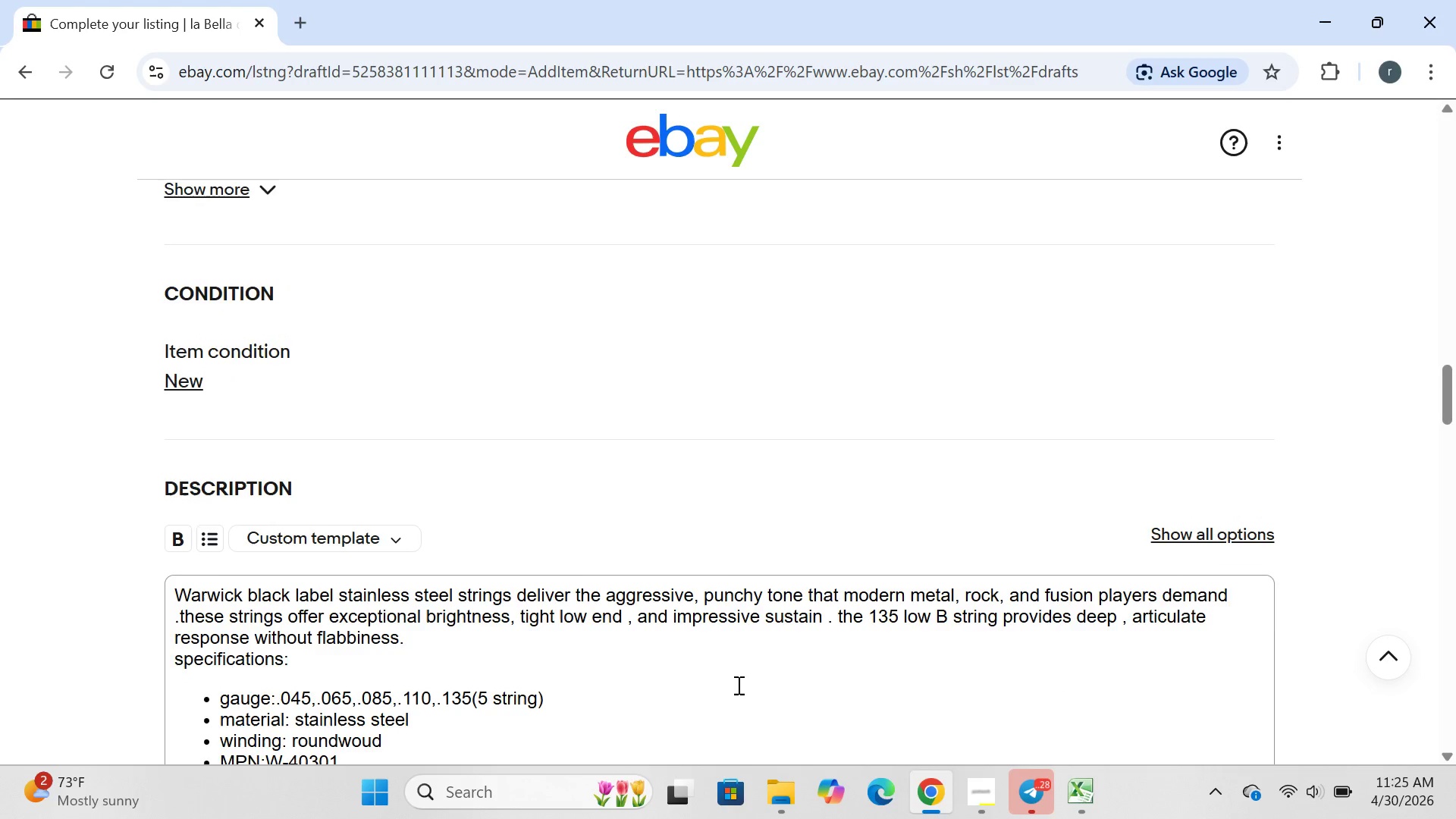 
left_click([737, 685])
 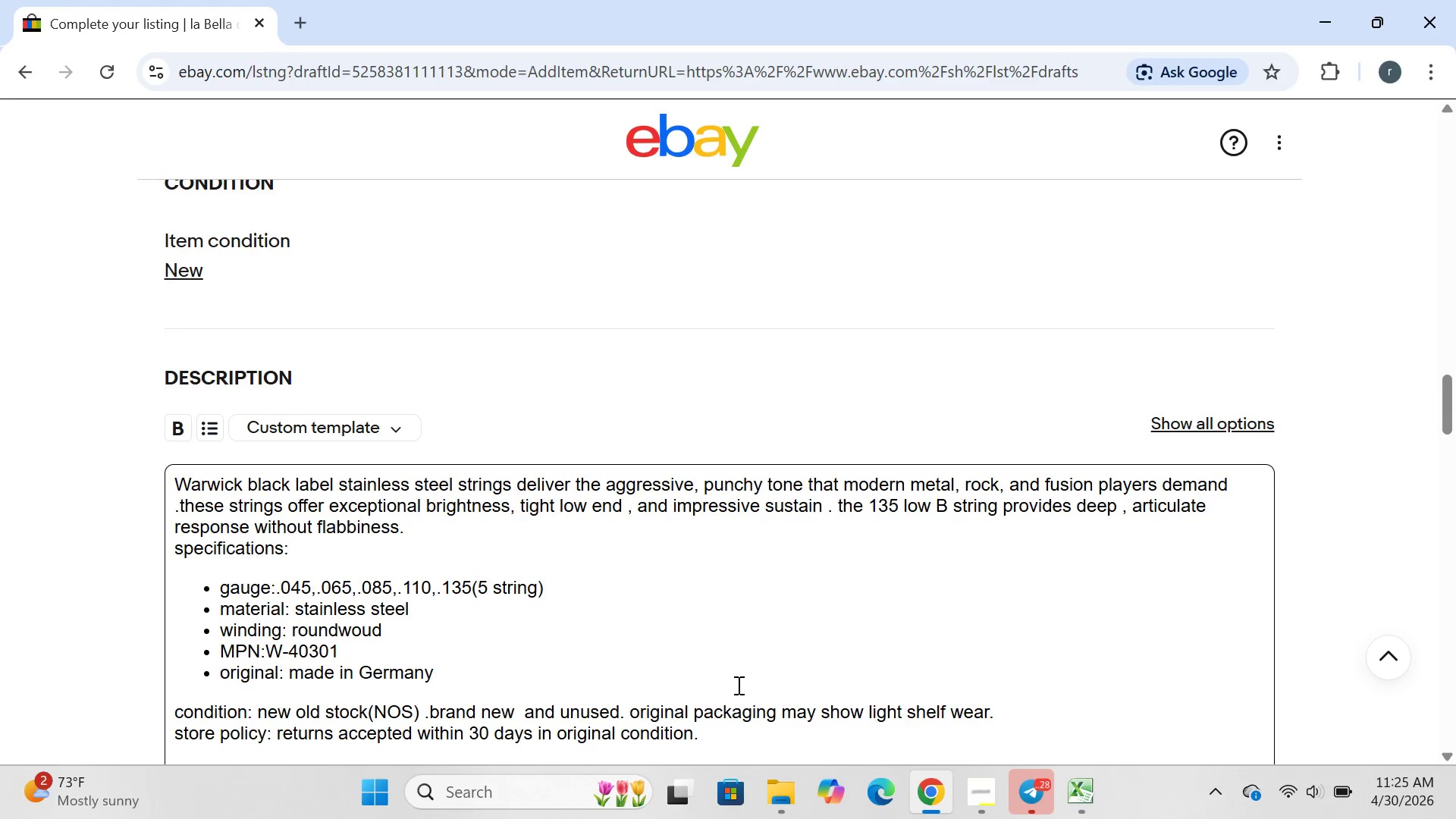 
key(Control+ControlLeft)
 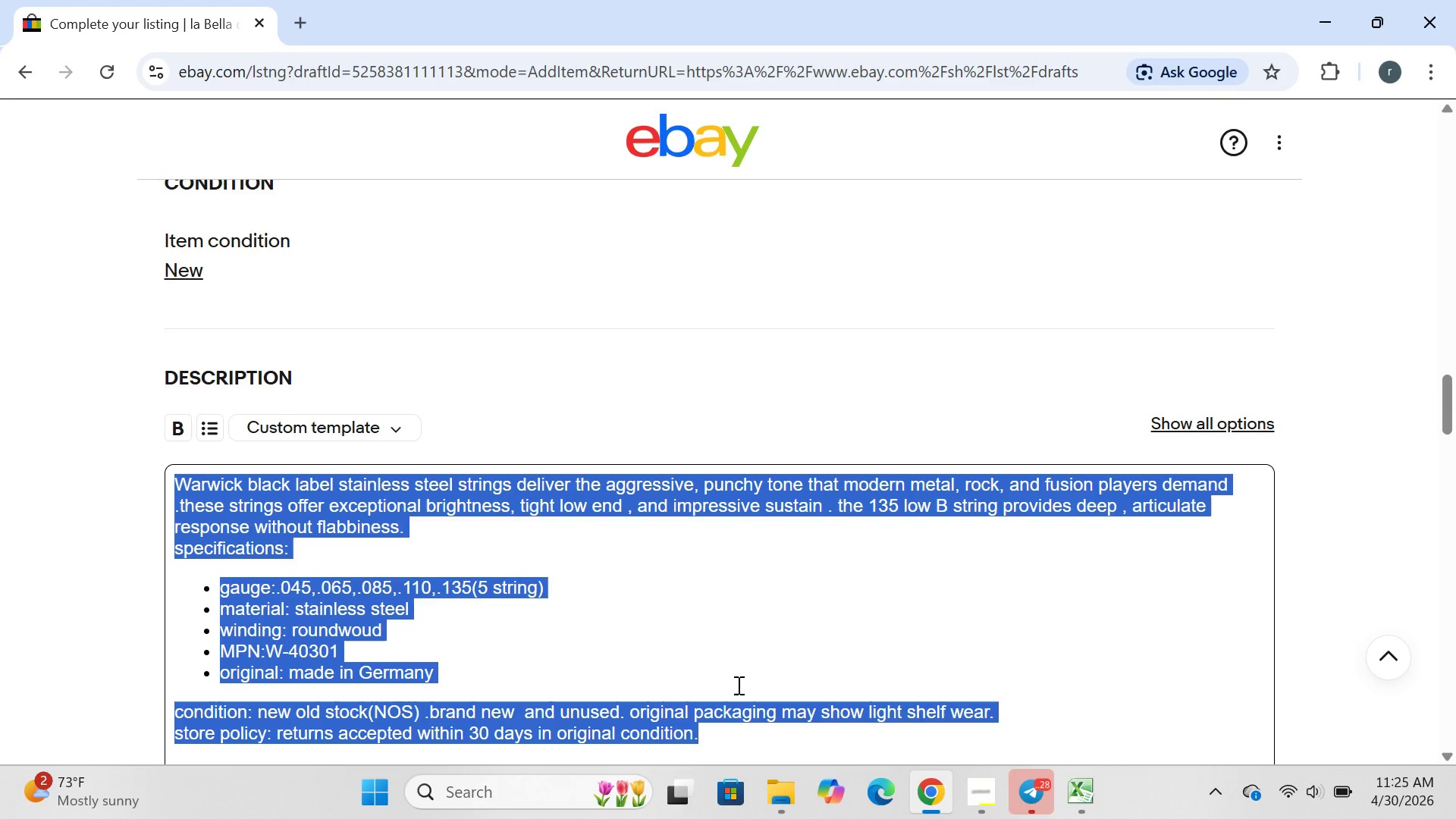 
key(Control+A)
 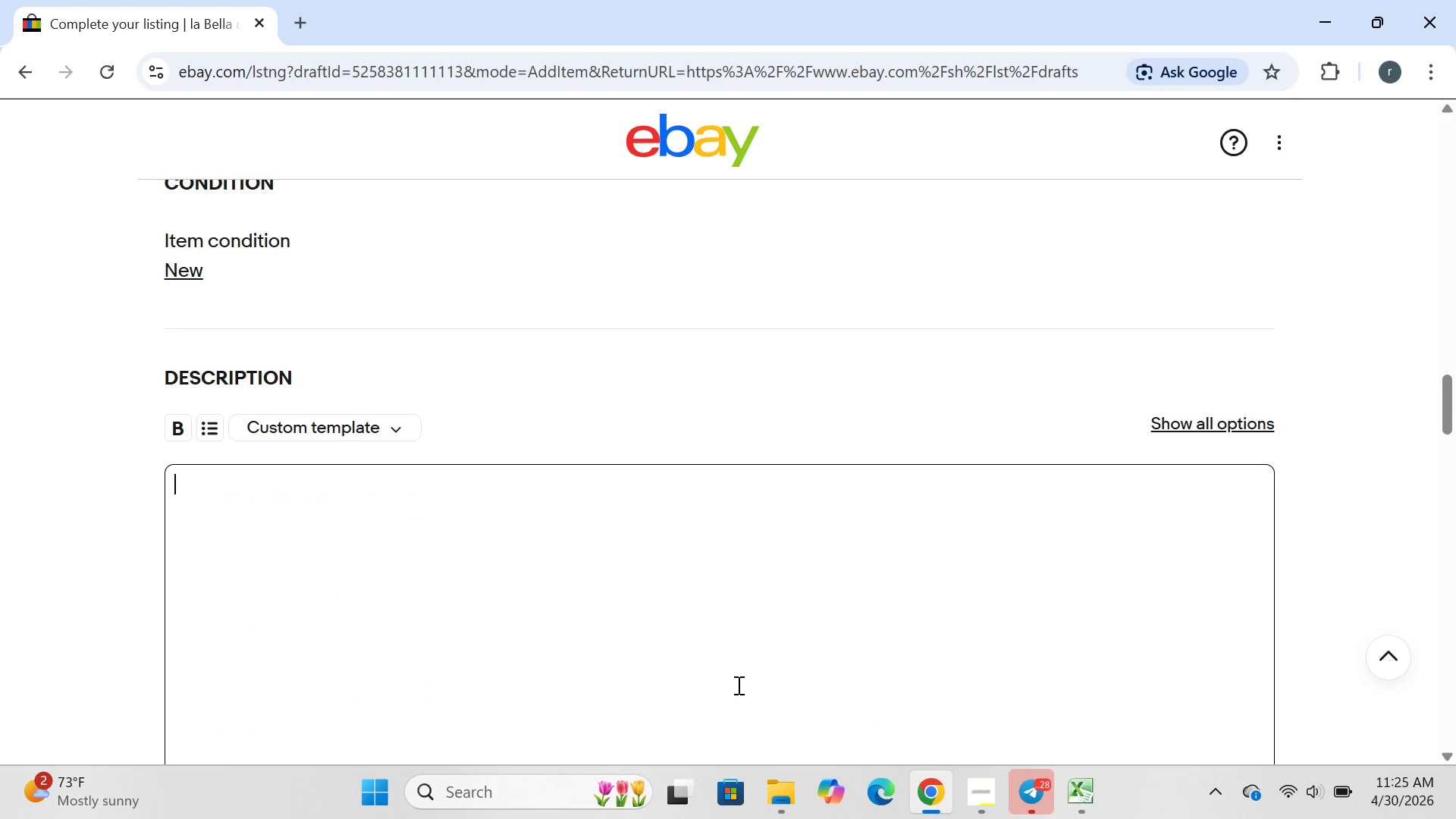 
key(Backspace)
 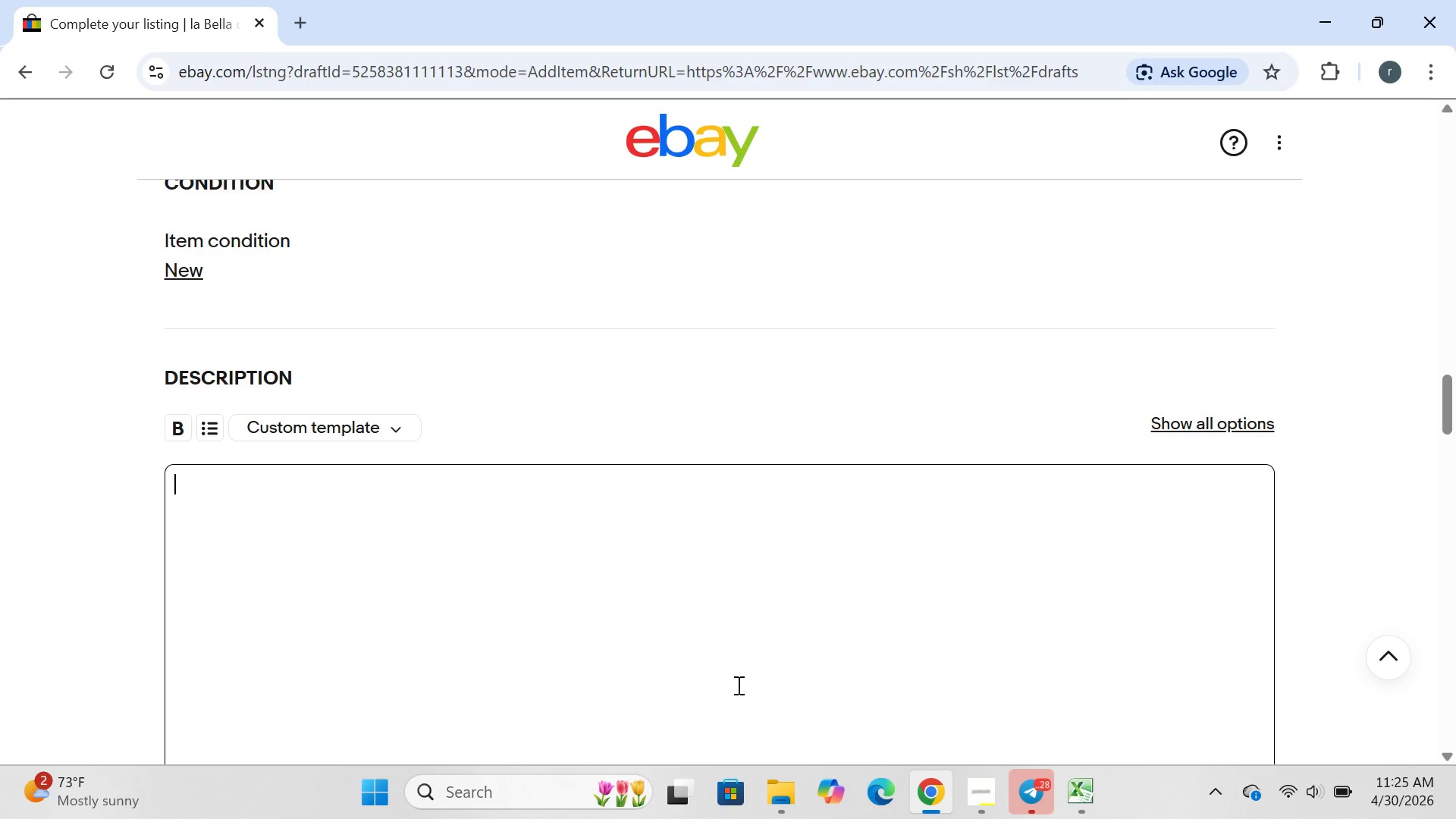 
wait(23.0)
 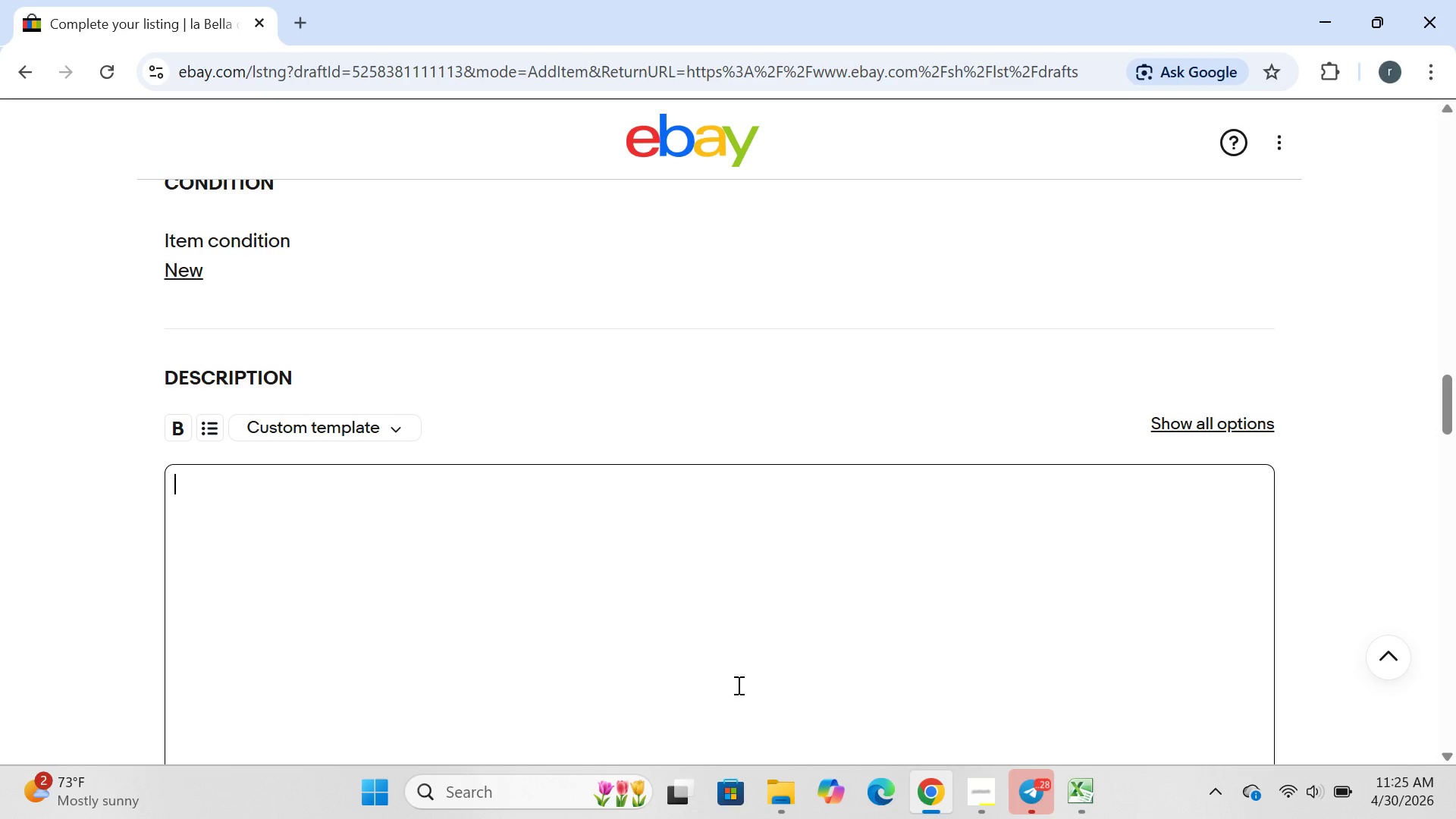 
key(L)
 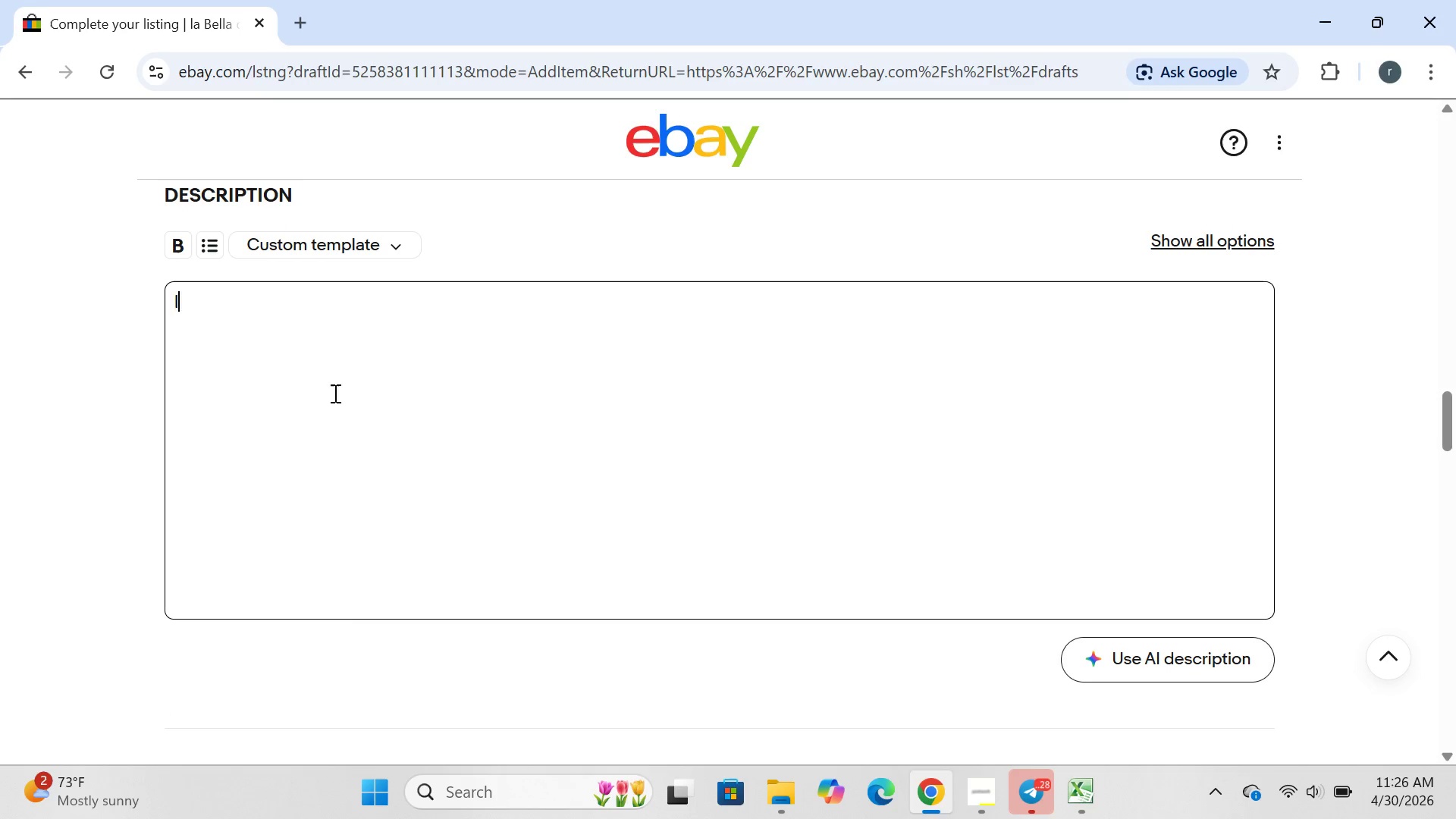 
key(Backspace)
 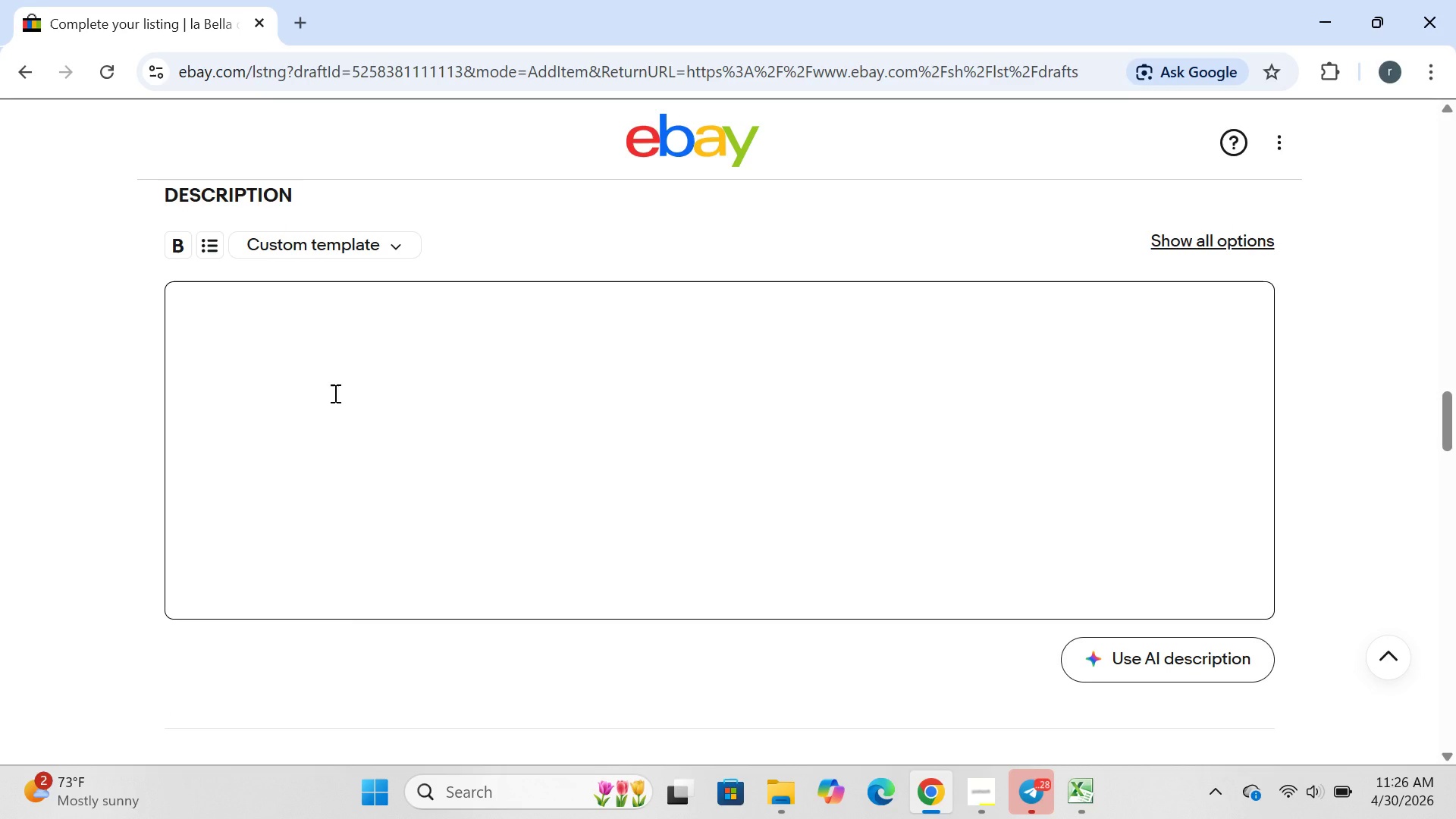 
key(CapsLock)
 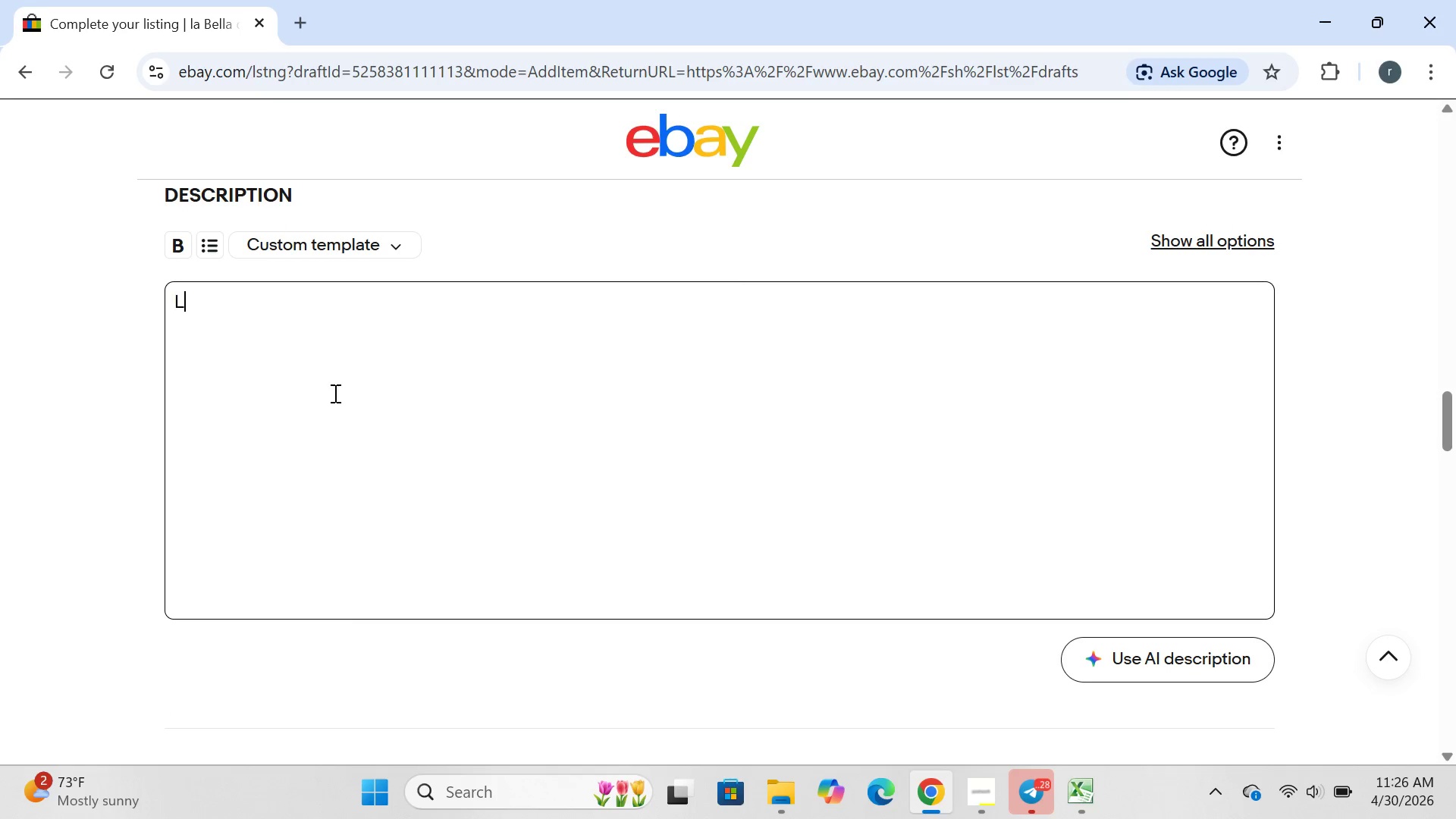 
key(L)
 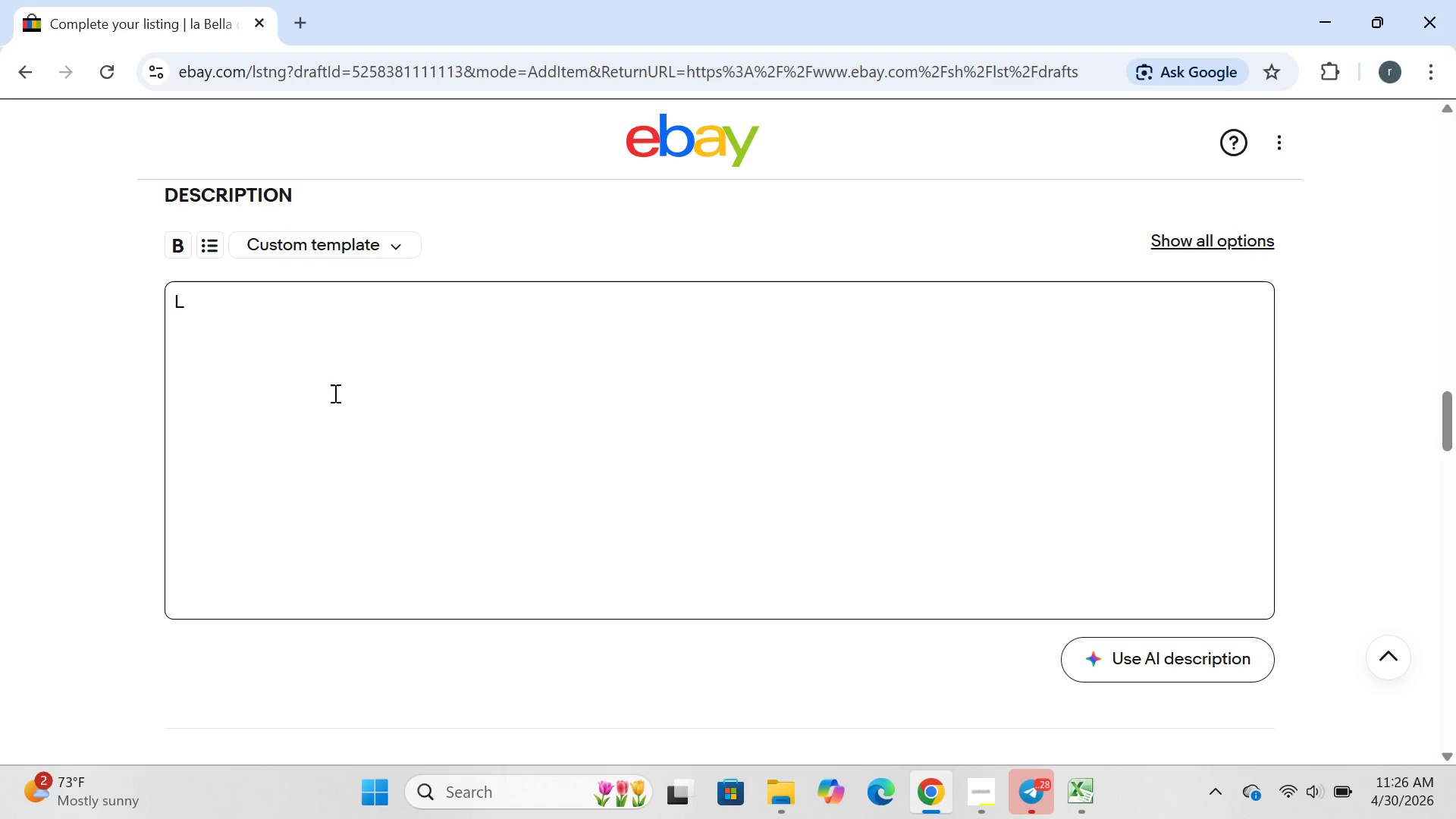 
key(CapsLock)
 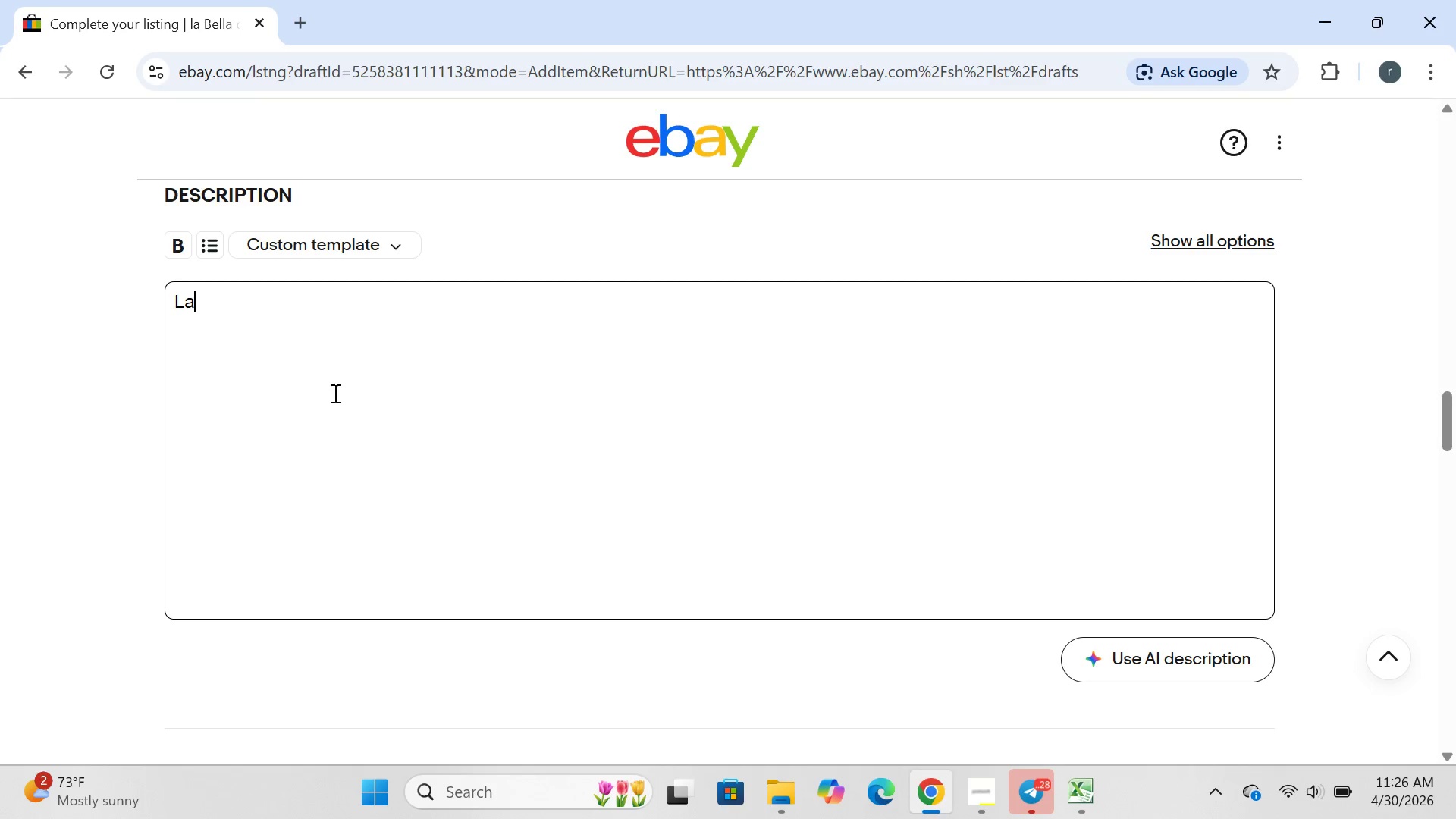 
key(A)
 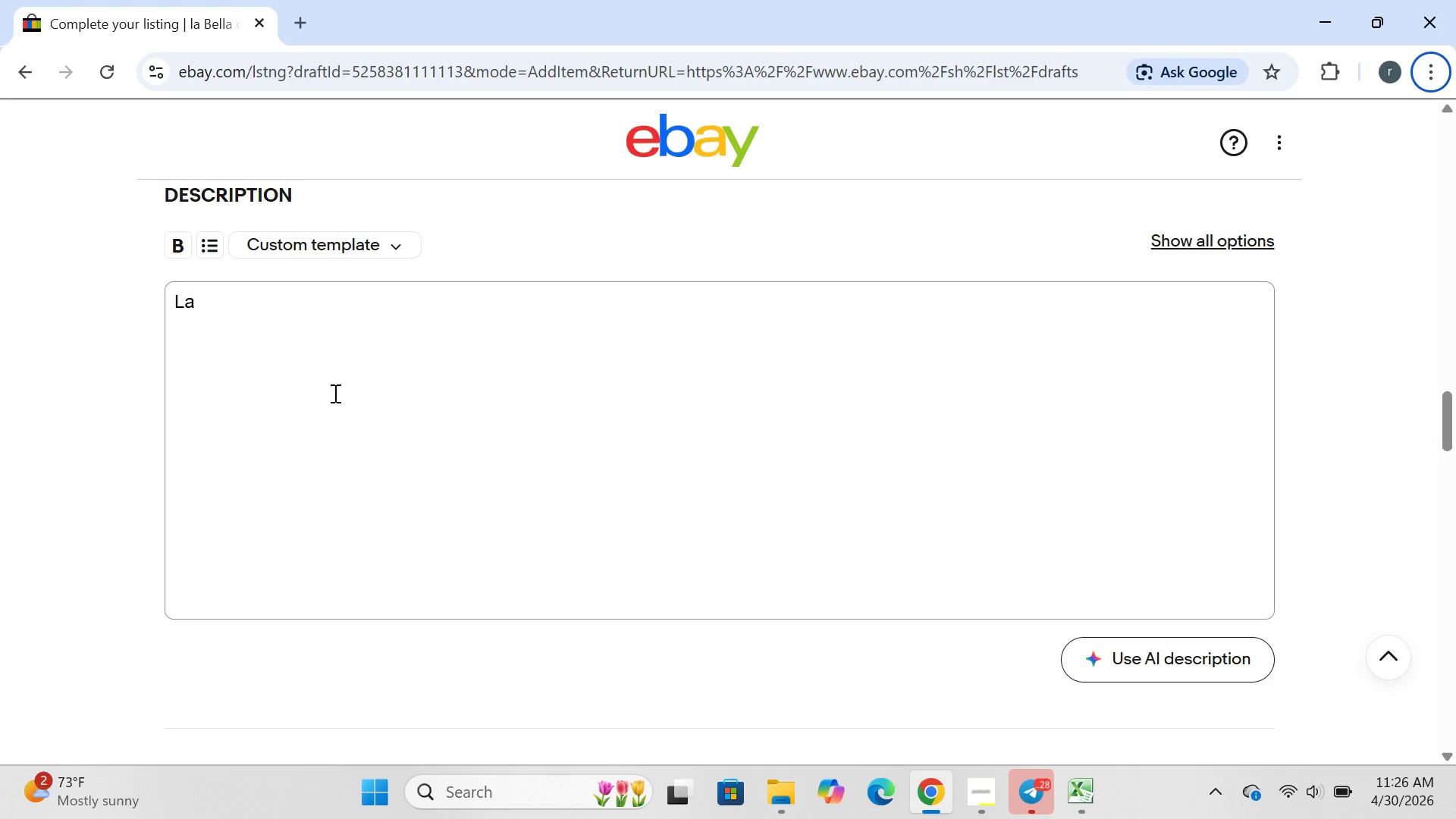 
key(Alt+AltLeft)
 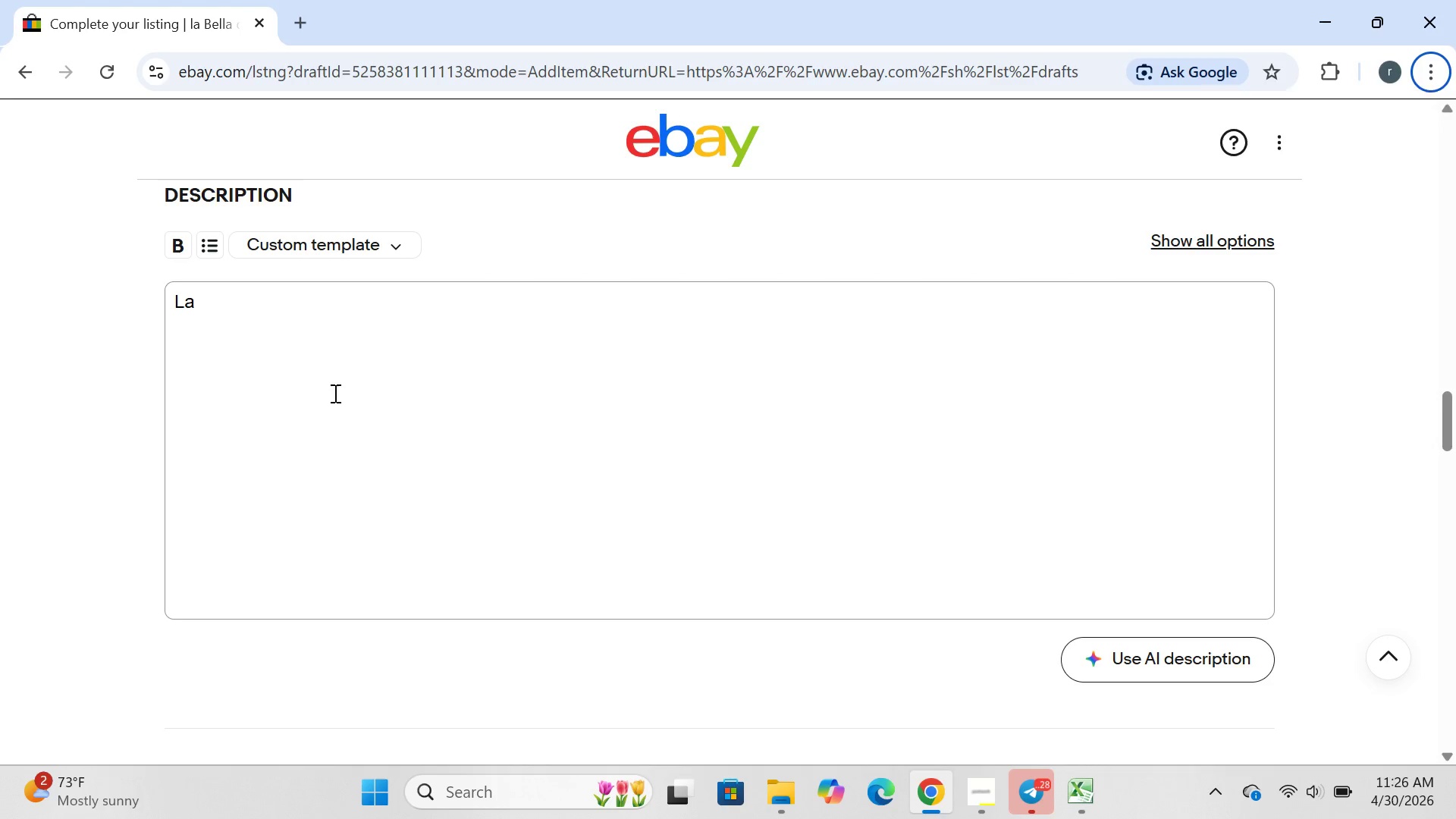 
key(B)
 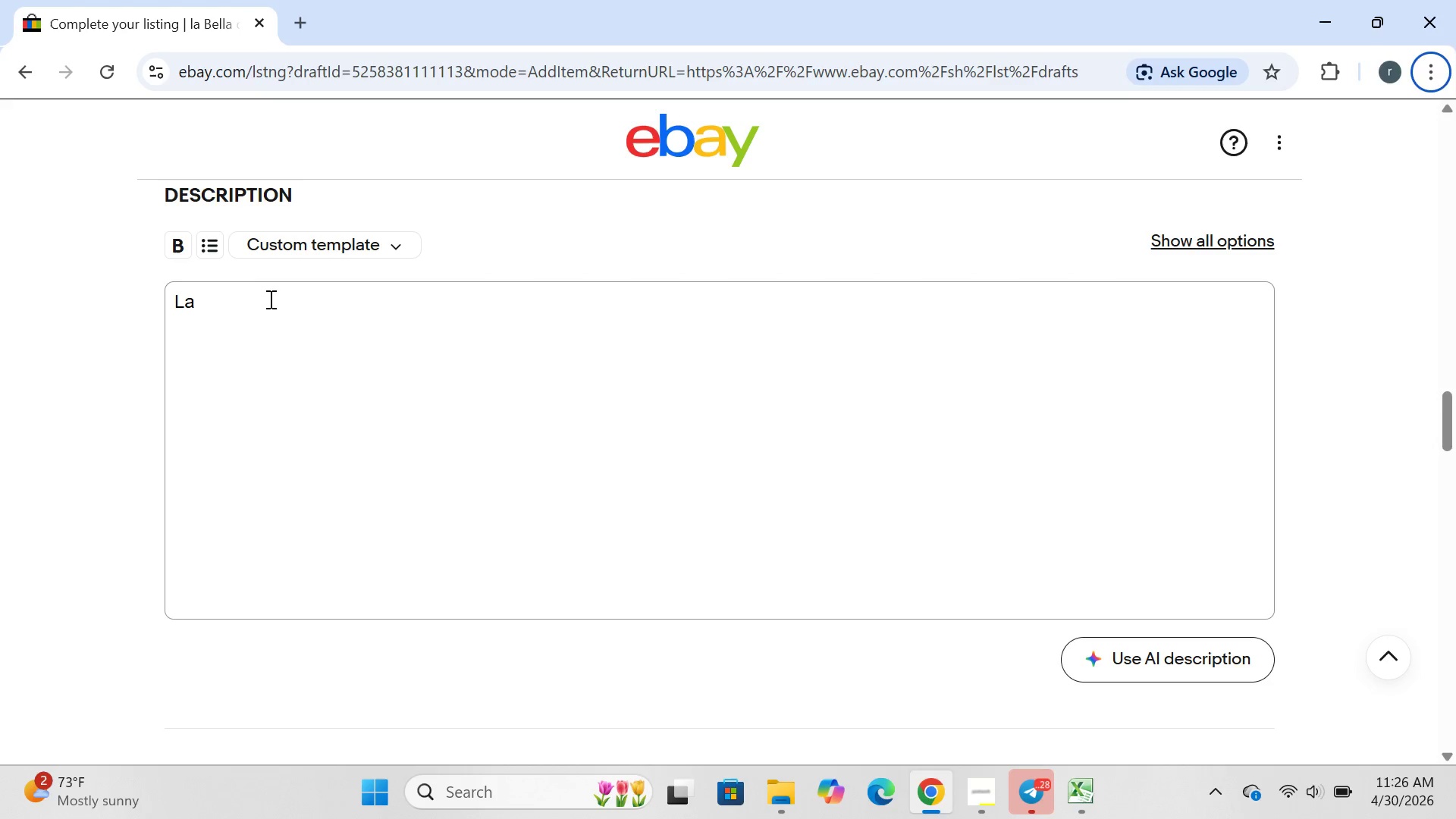 
left_click([269, 299])
 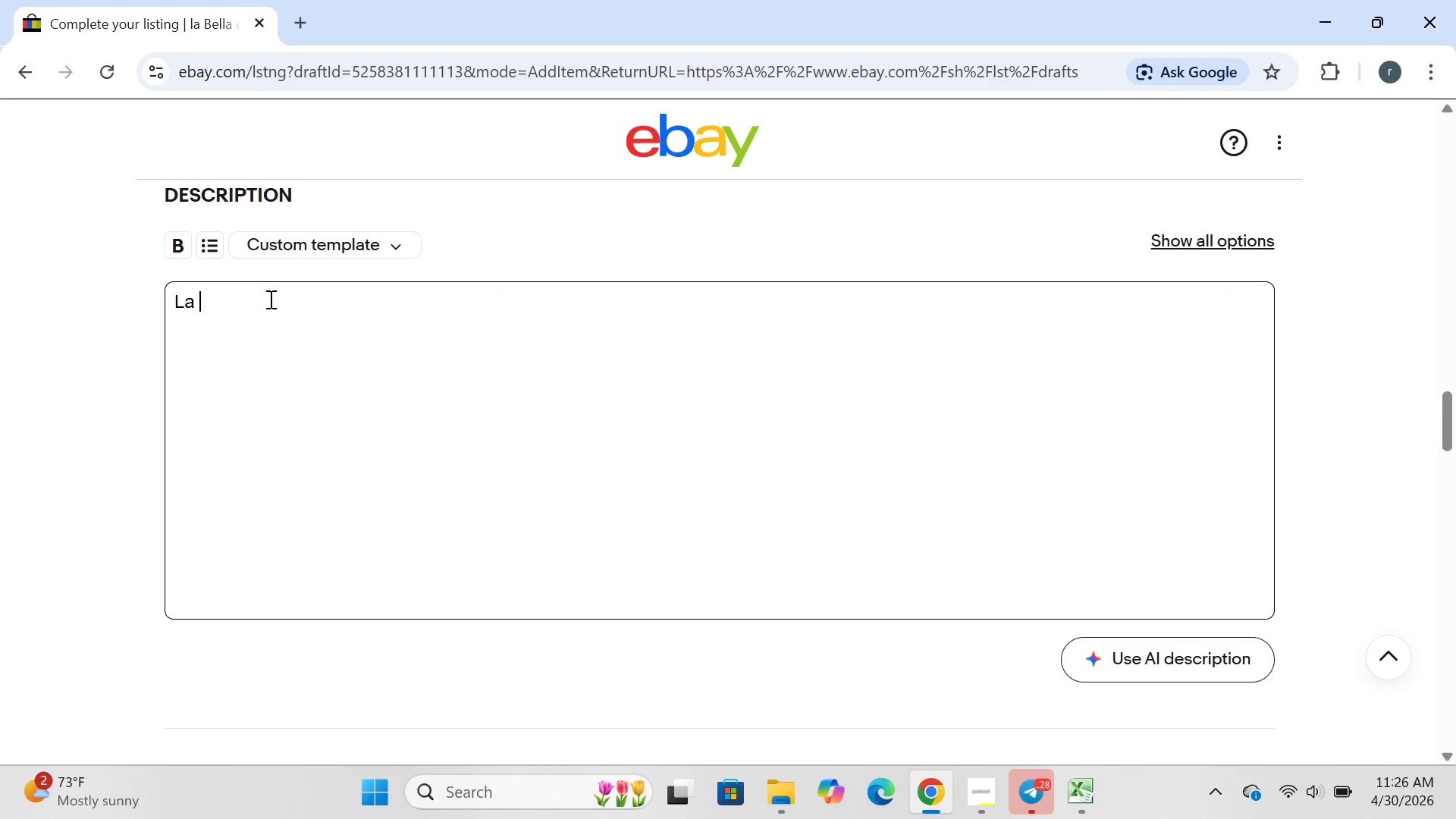 
type( bella nylon )
 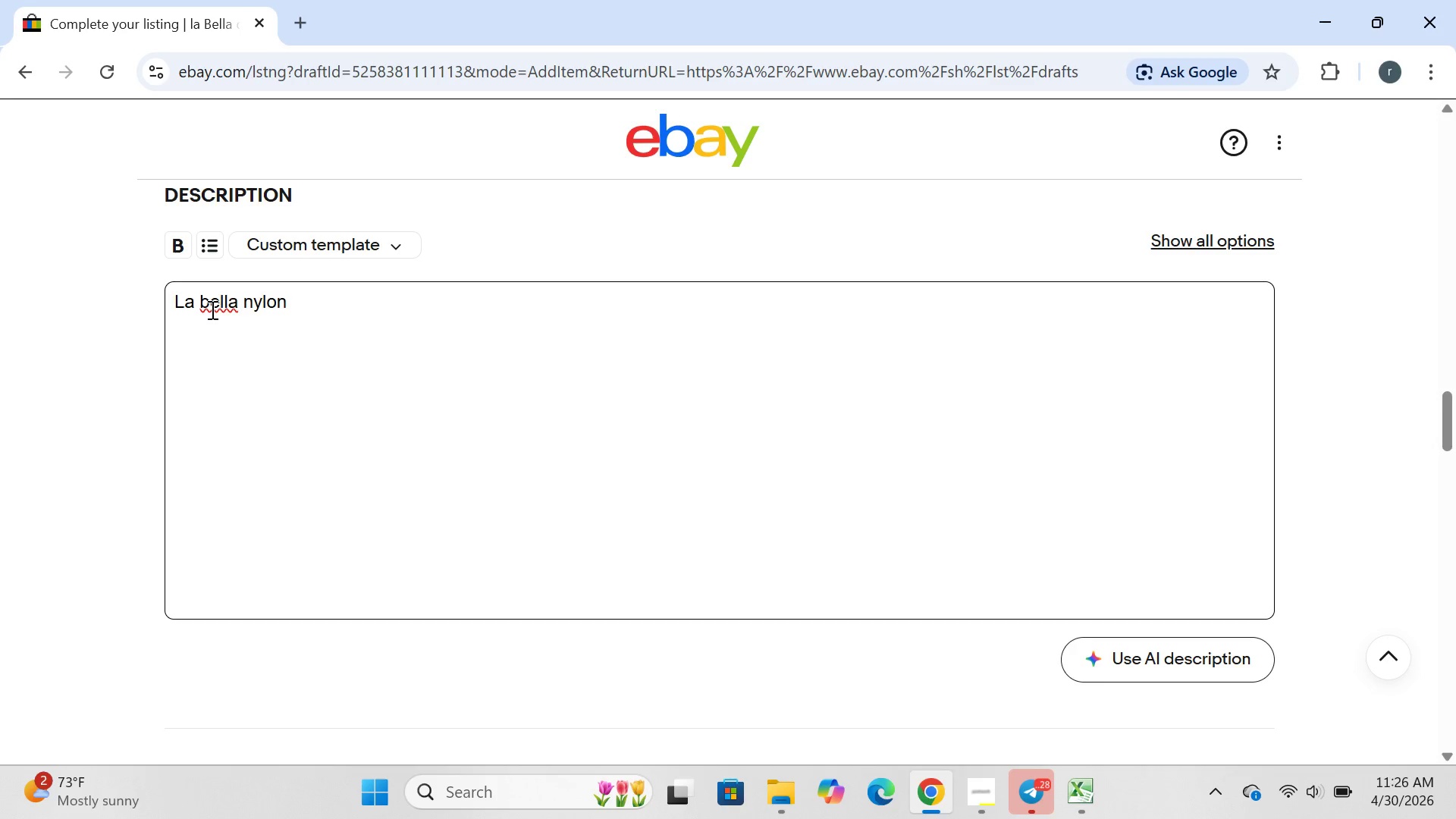 
left_click([211, 306])
 